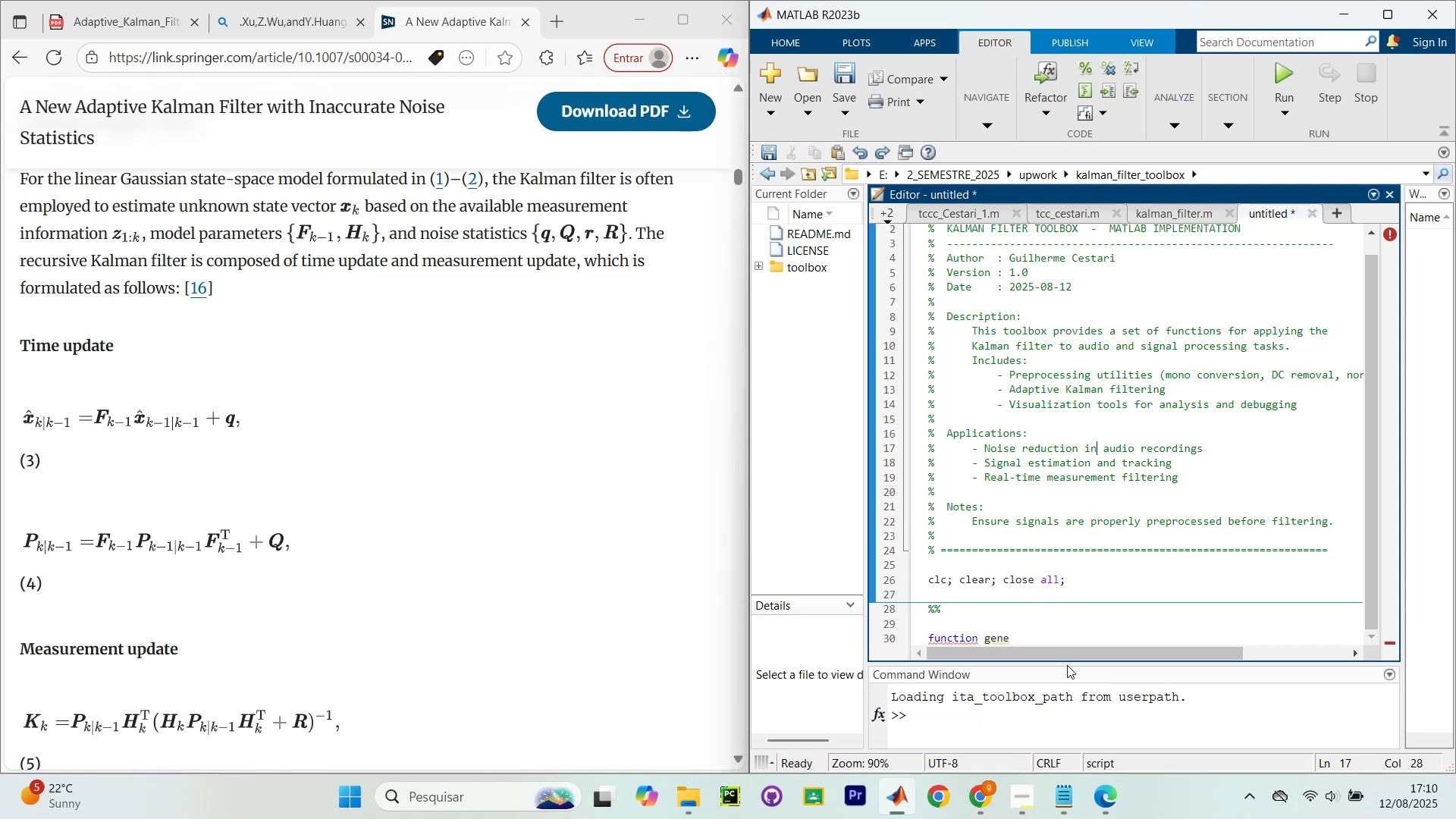 
left_click_drag(start_coordinate=[1078, 641], to_coordinate=[885, 603])
 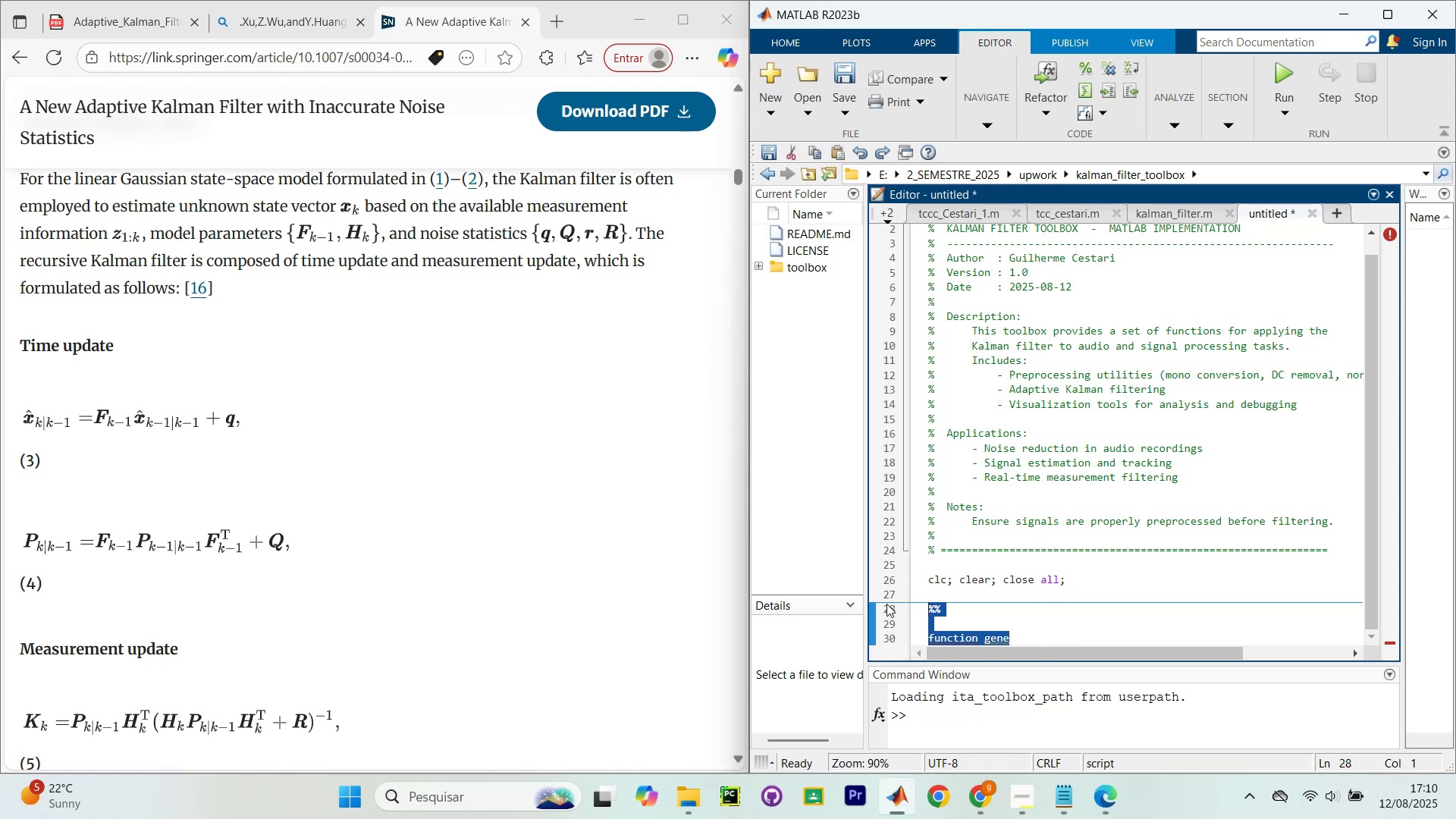 
key(Backspace)
 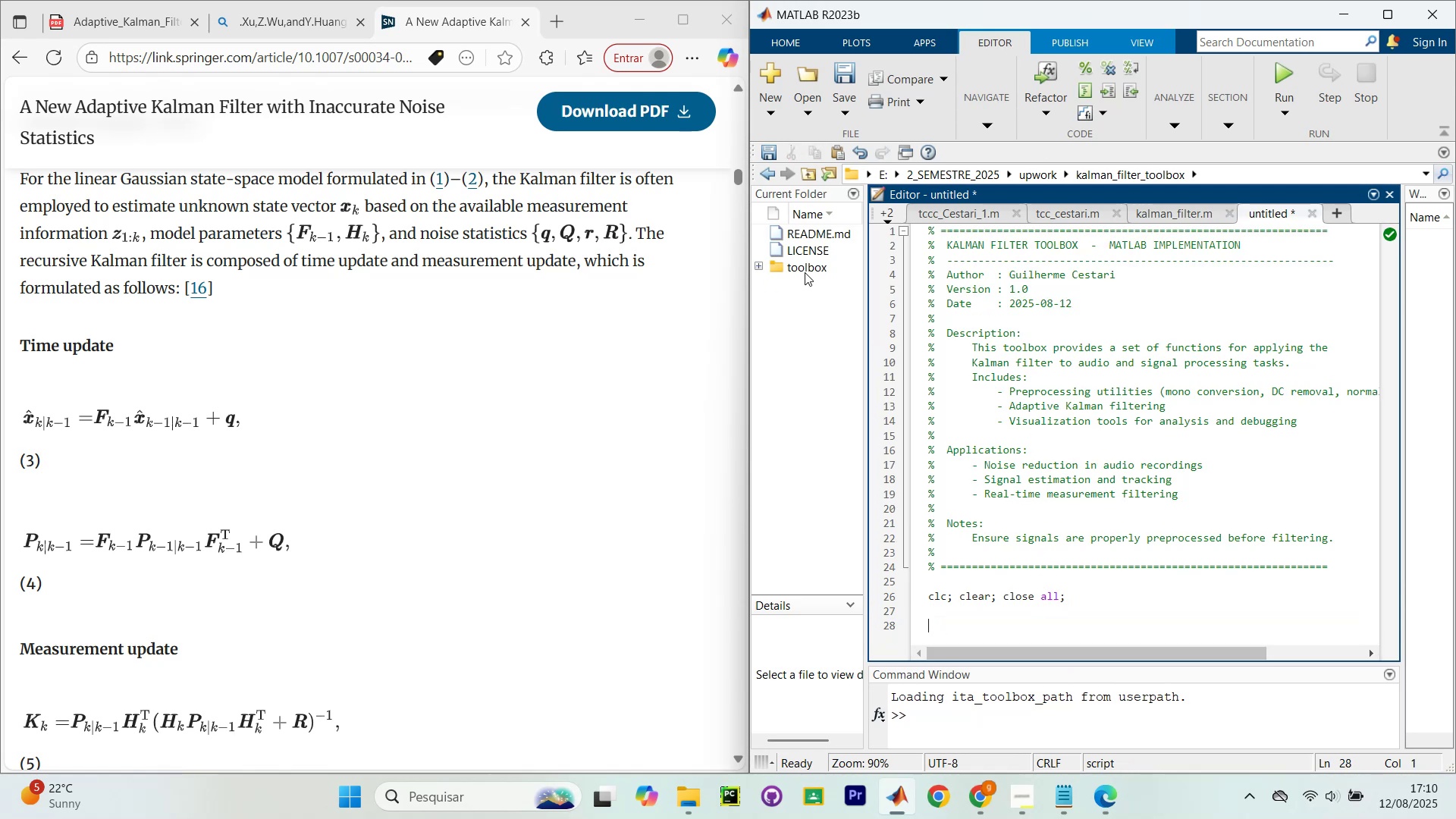 
double_click([807, 271])
 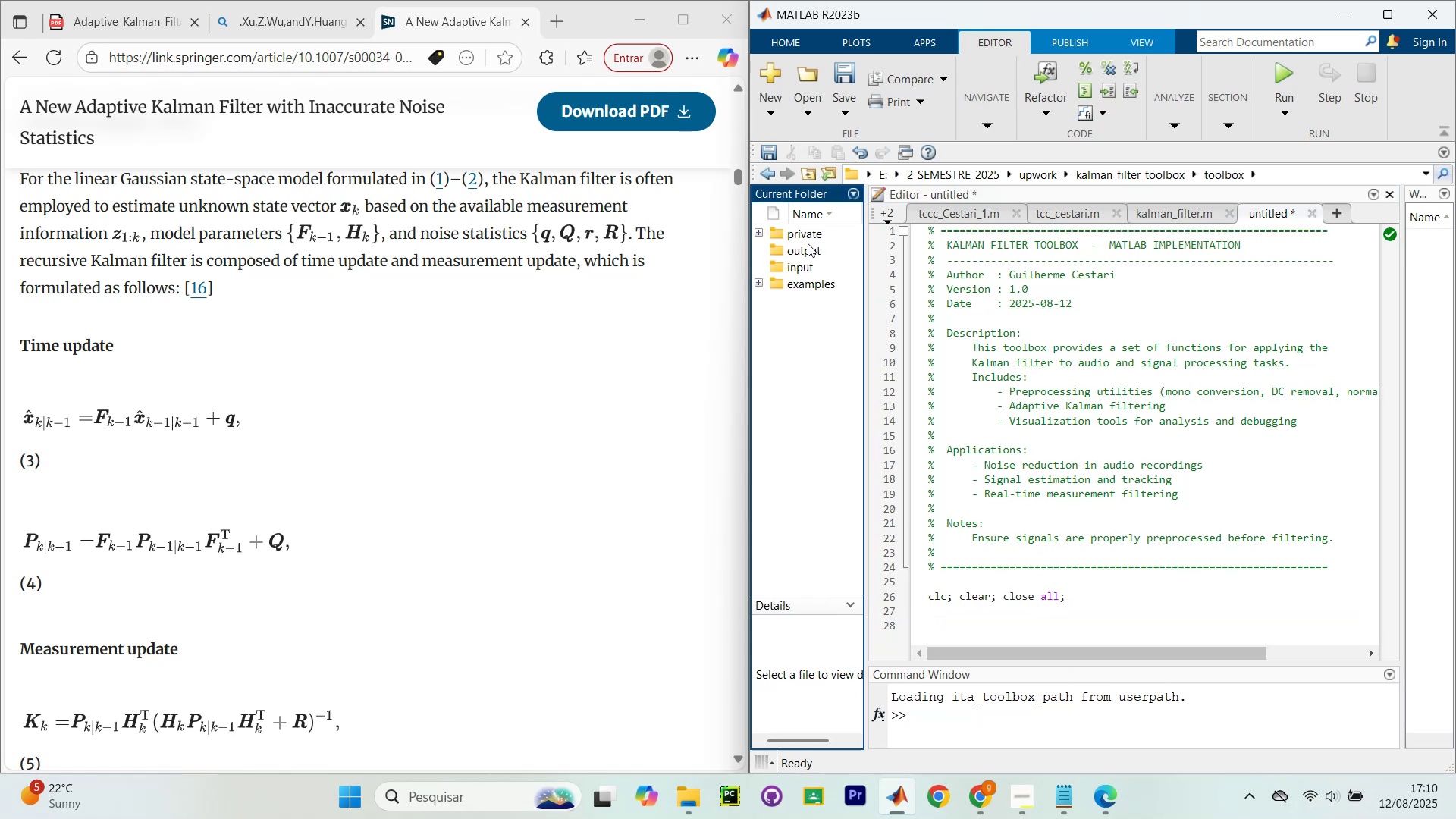 
double_click([811, 239])
 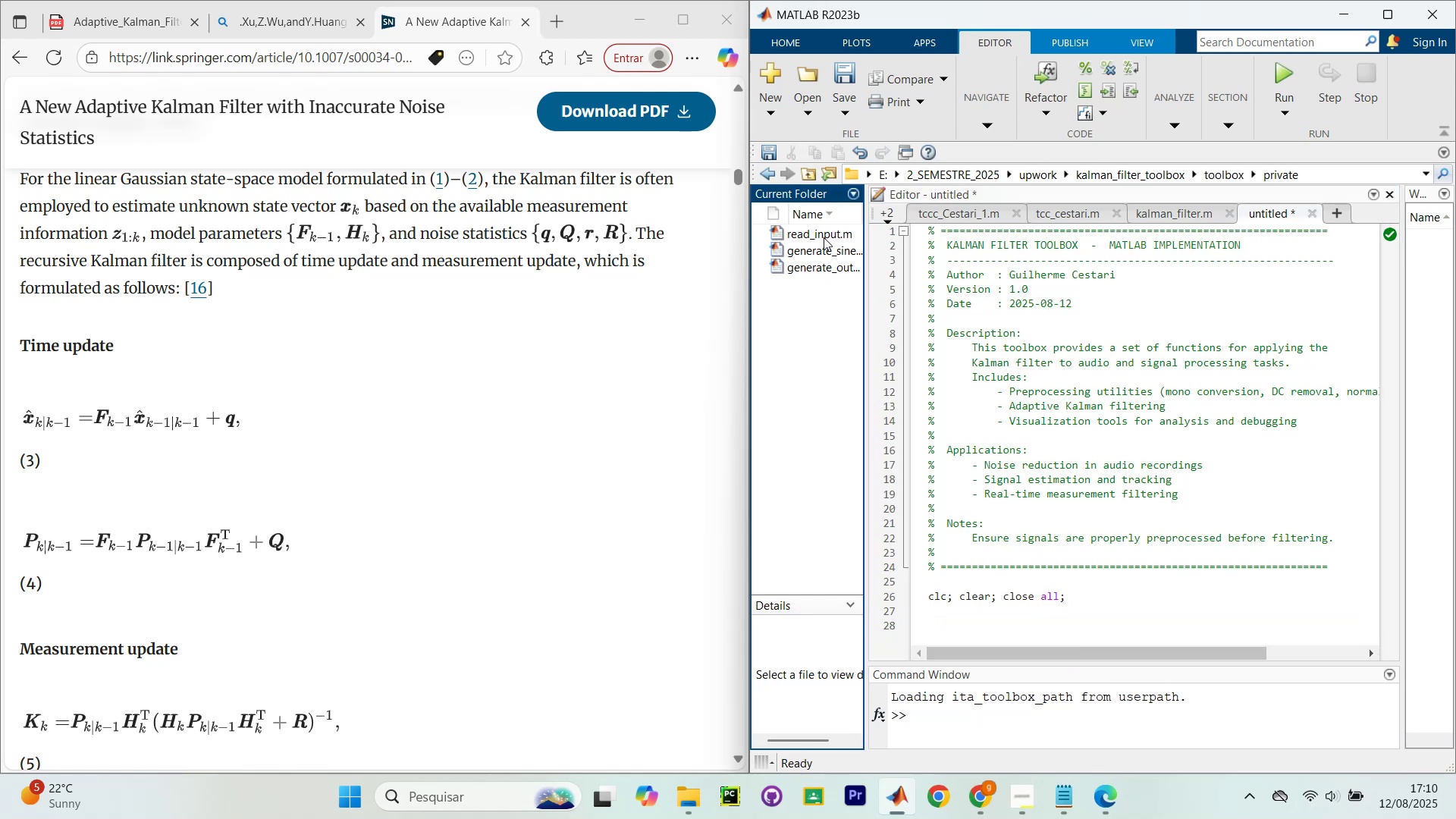 
double_click([824, 237])
 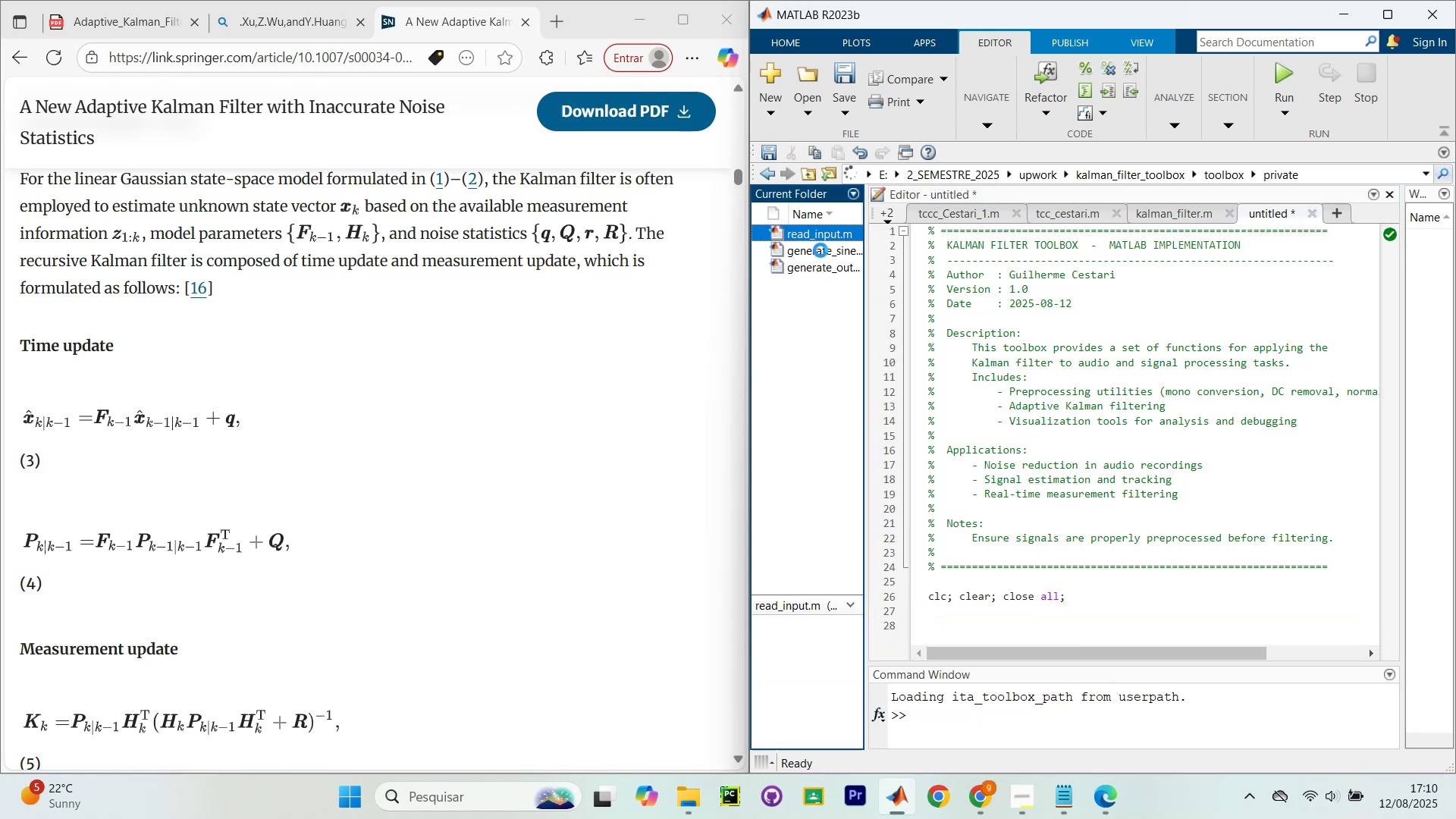 
mouse_move([799, 256])
 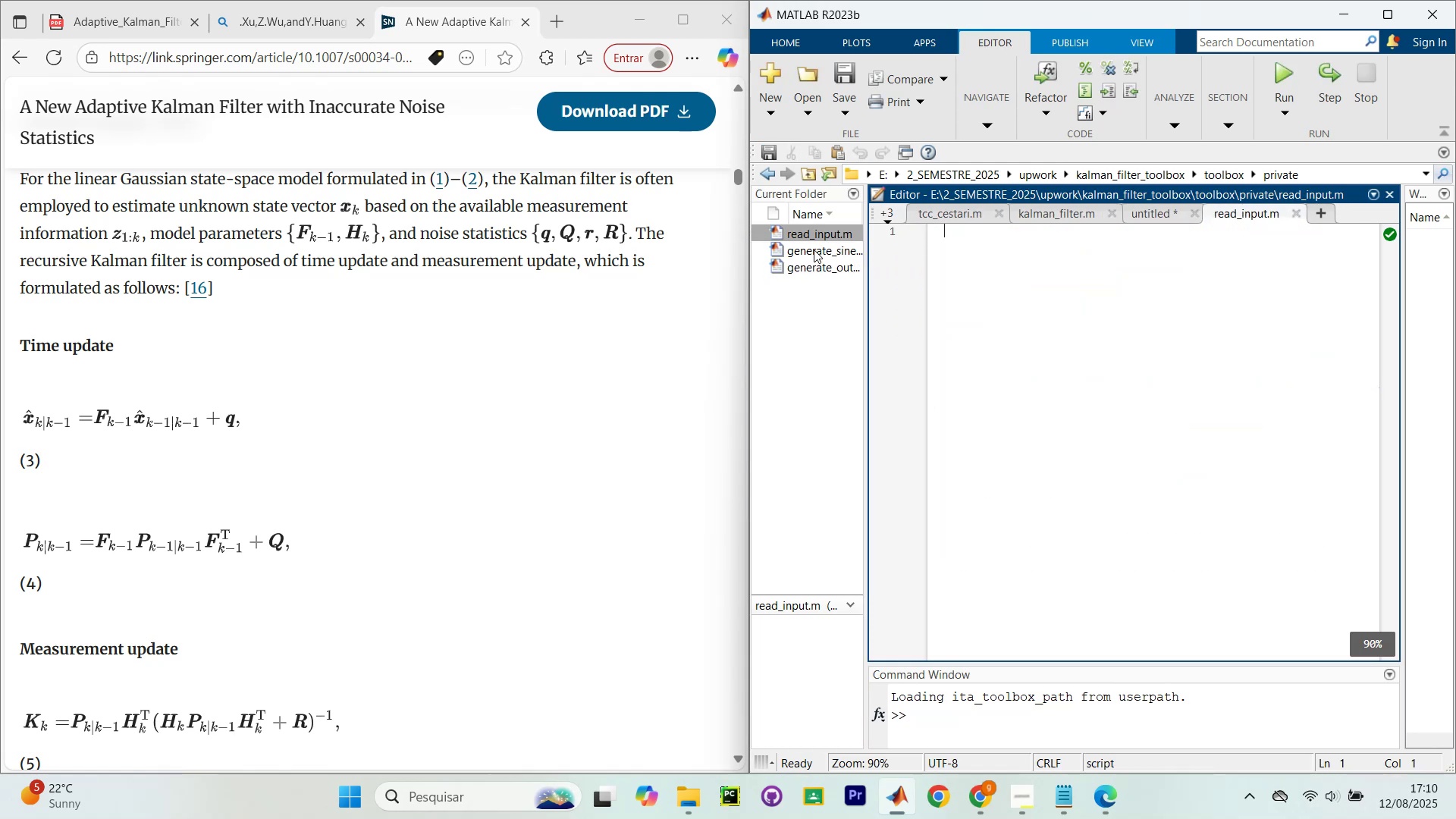 
left_click([822, 247])
 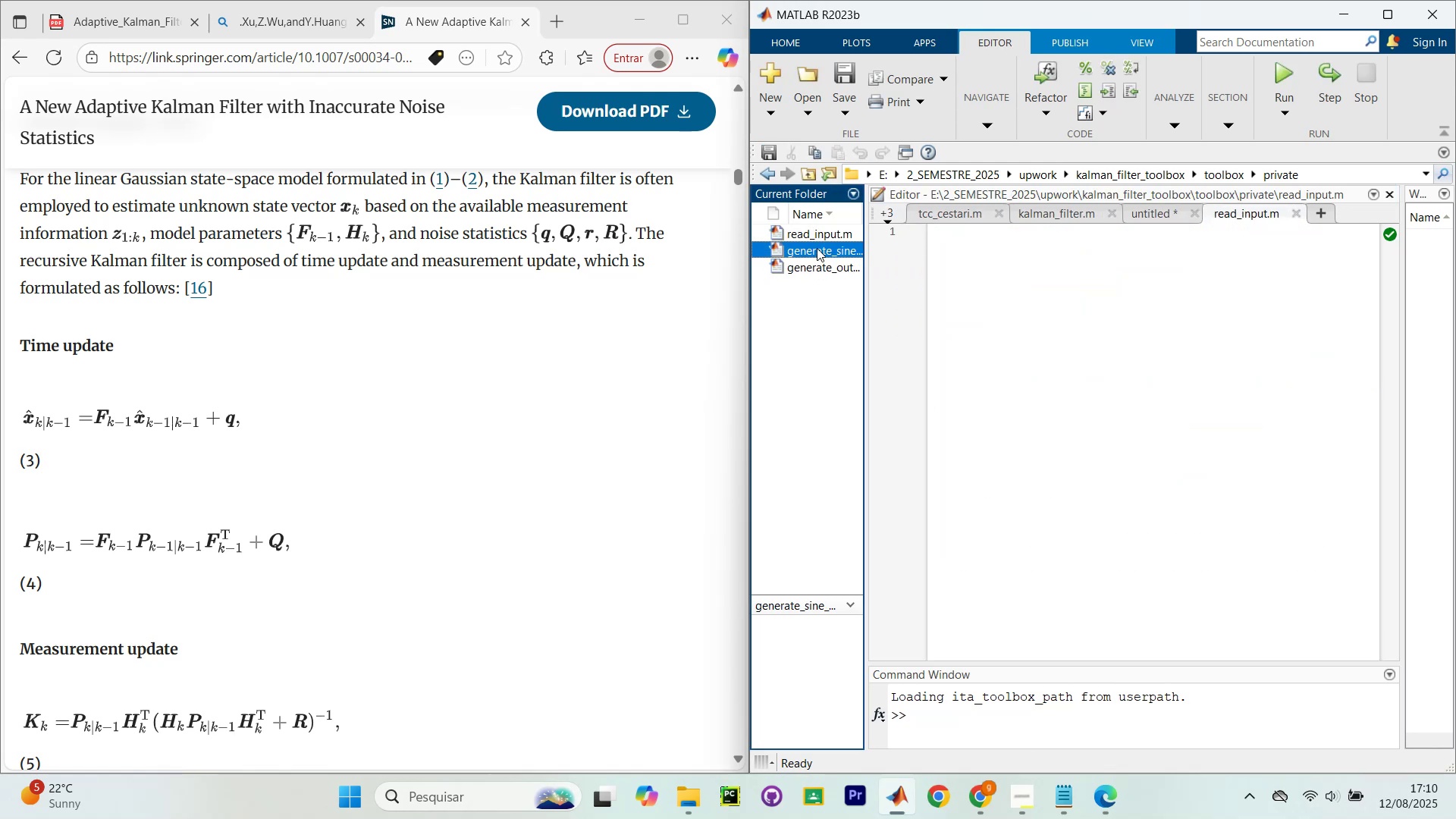 
left_click([817, 249])
 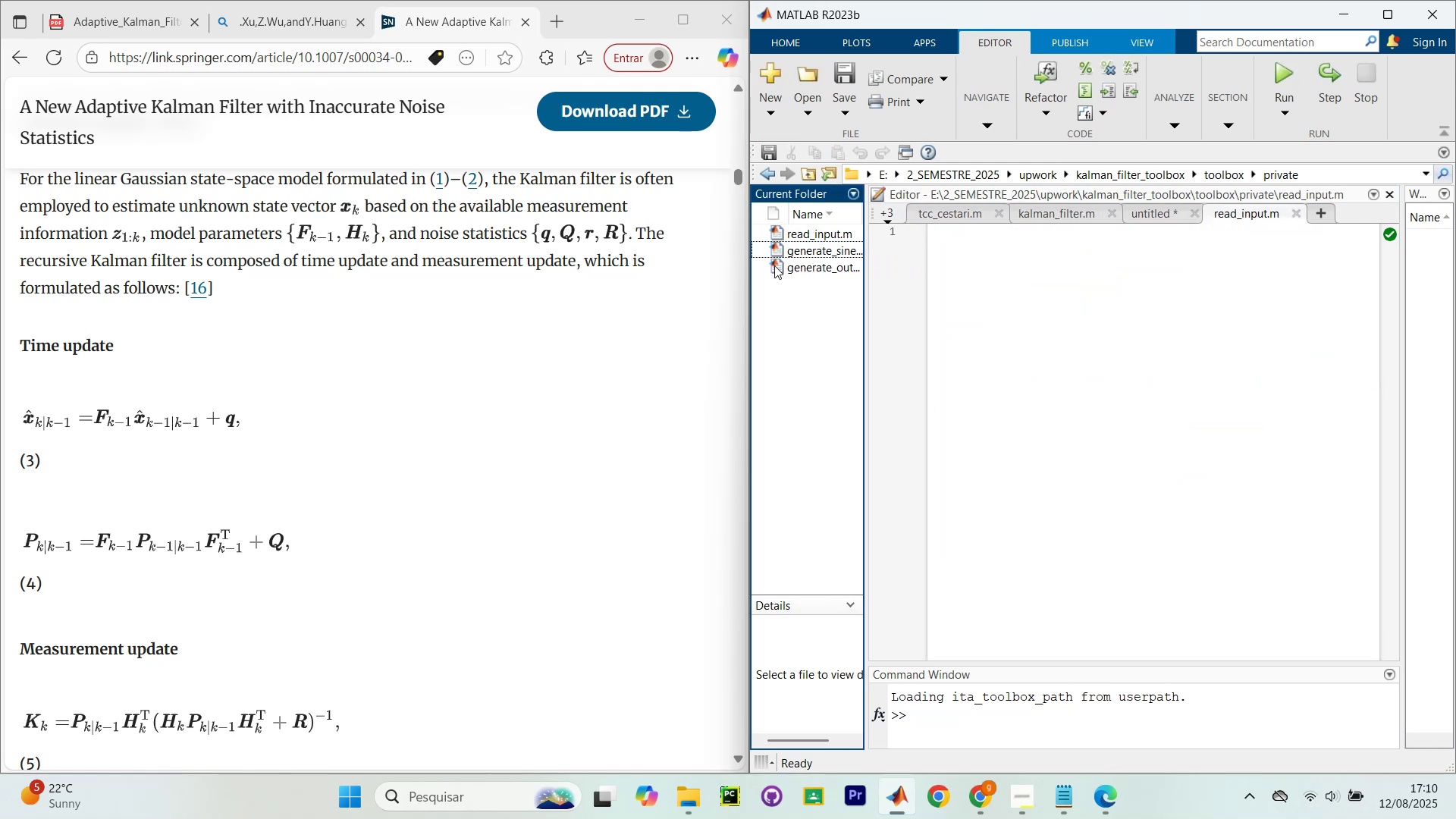 
double_click([781, 251])
 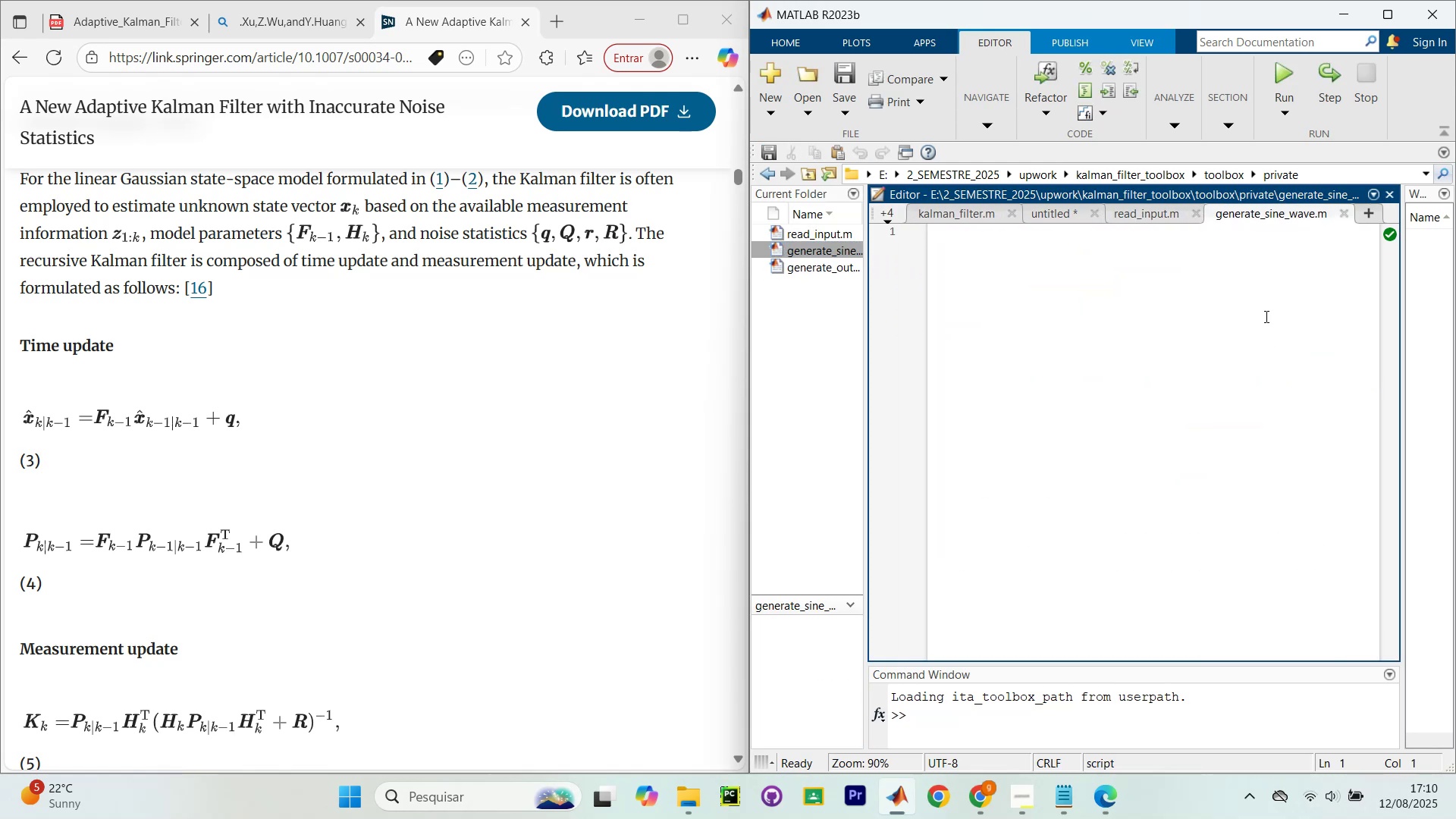 
type(fuc)
key(Backspace)
type(nction )
 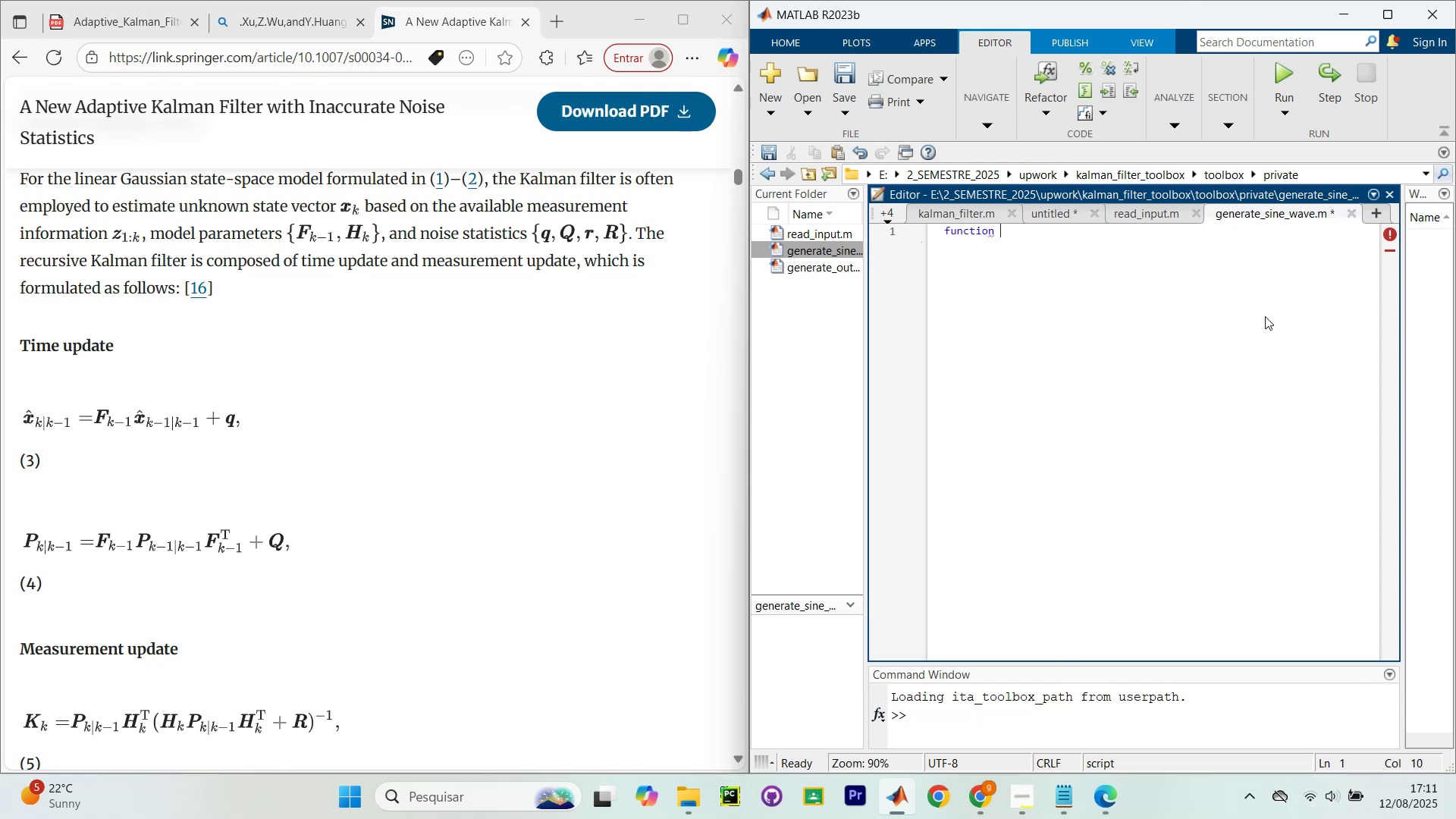 
type(generate_sine-)
key(Backspace)
type(_wave)
 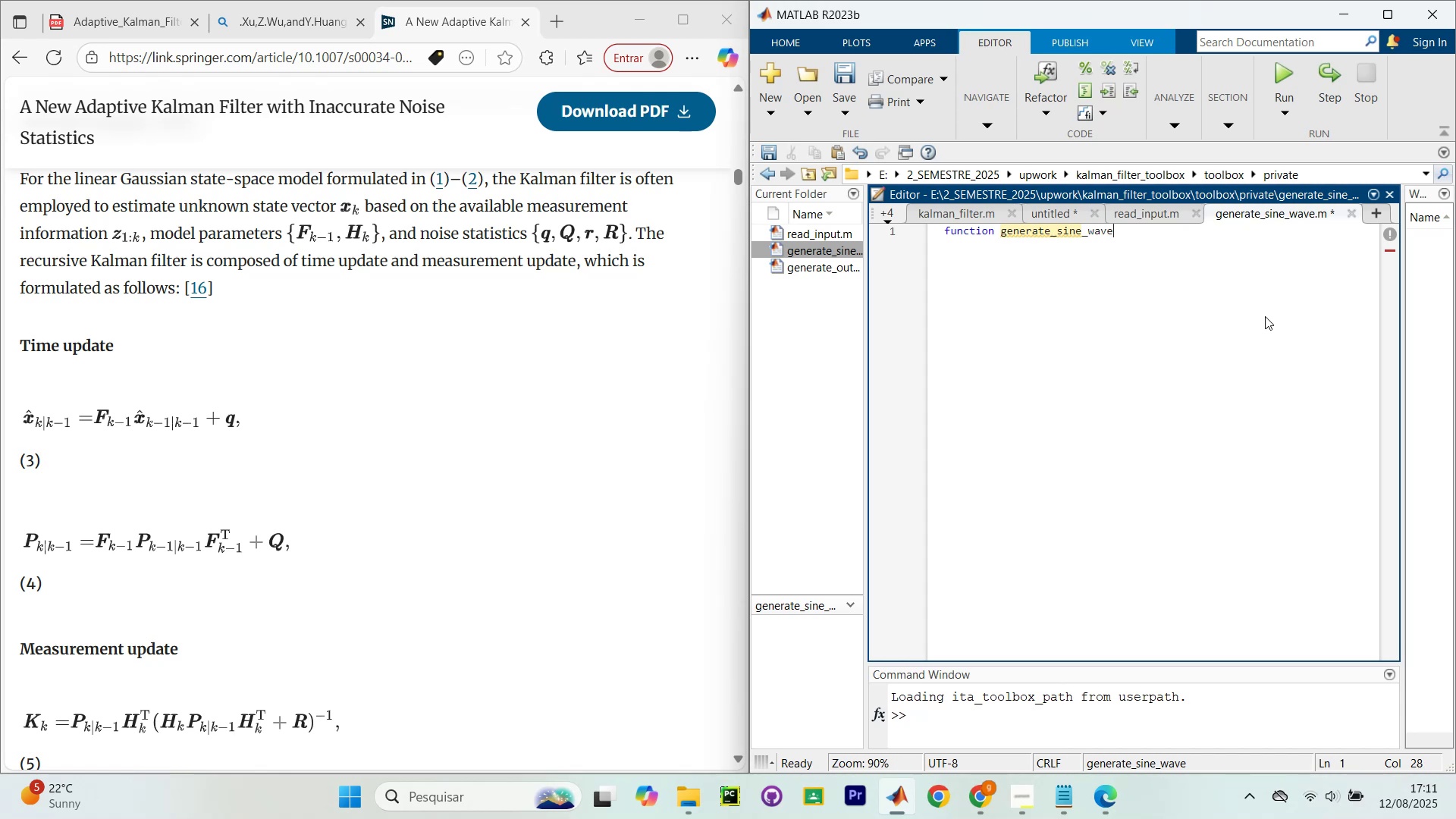 
key(Shift+9)
 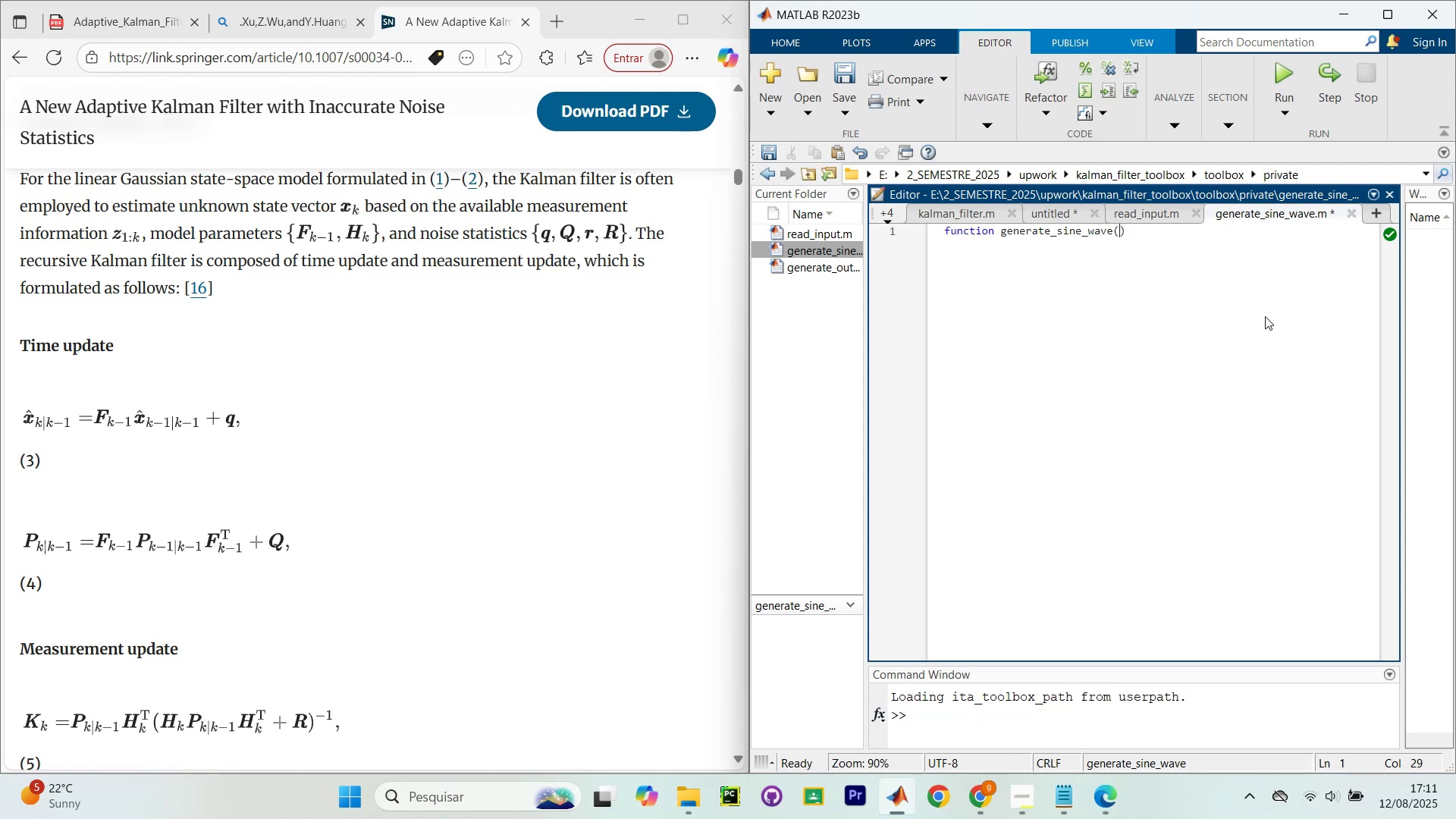 
wait(34.45)
 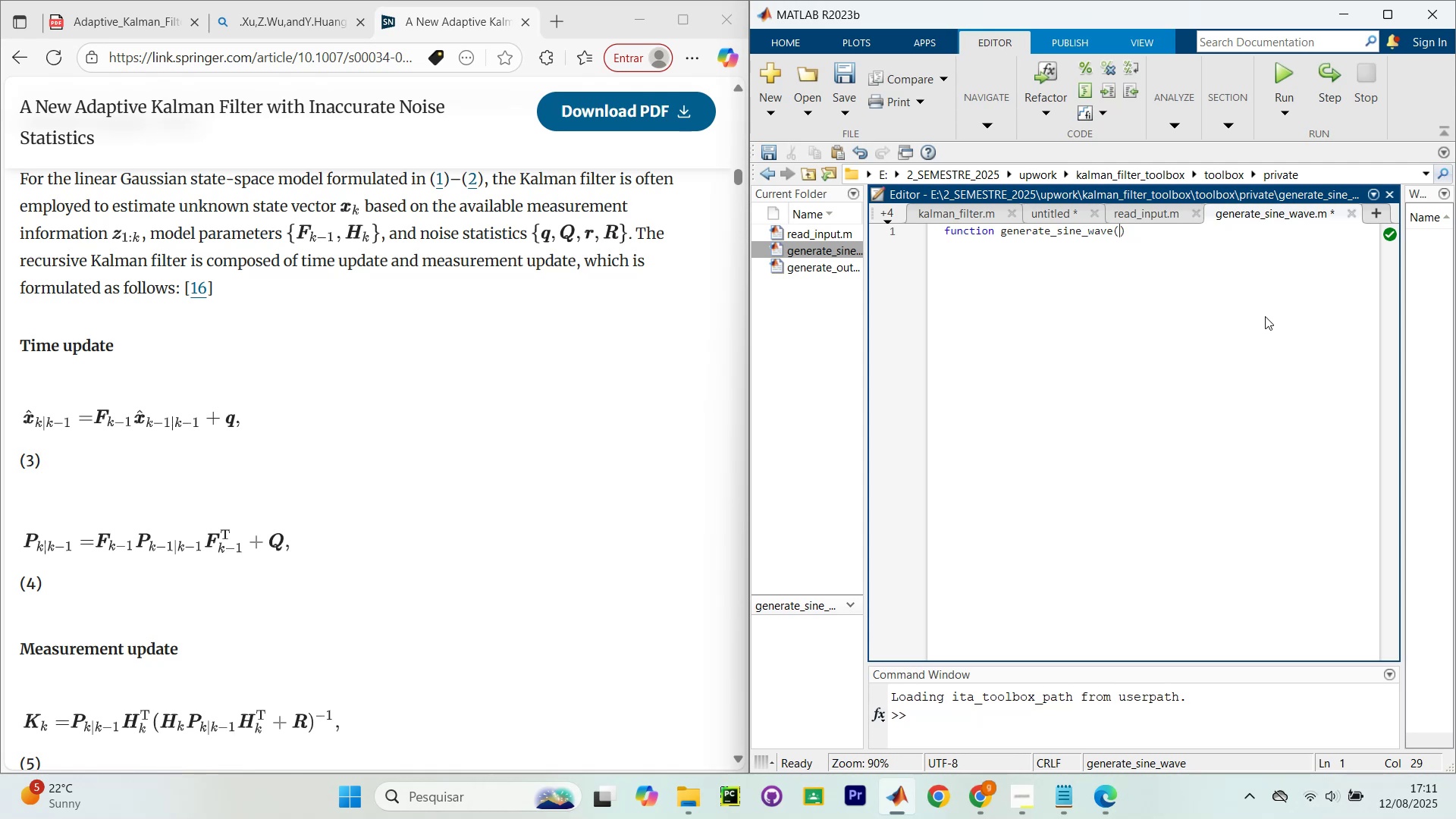 
type(filename, f0, FS)
key(Backspace)
type(s, duration, )
 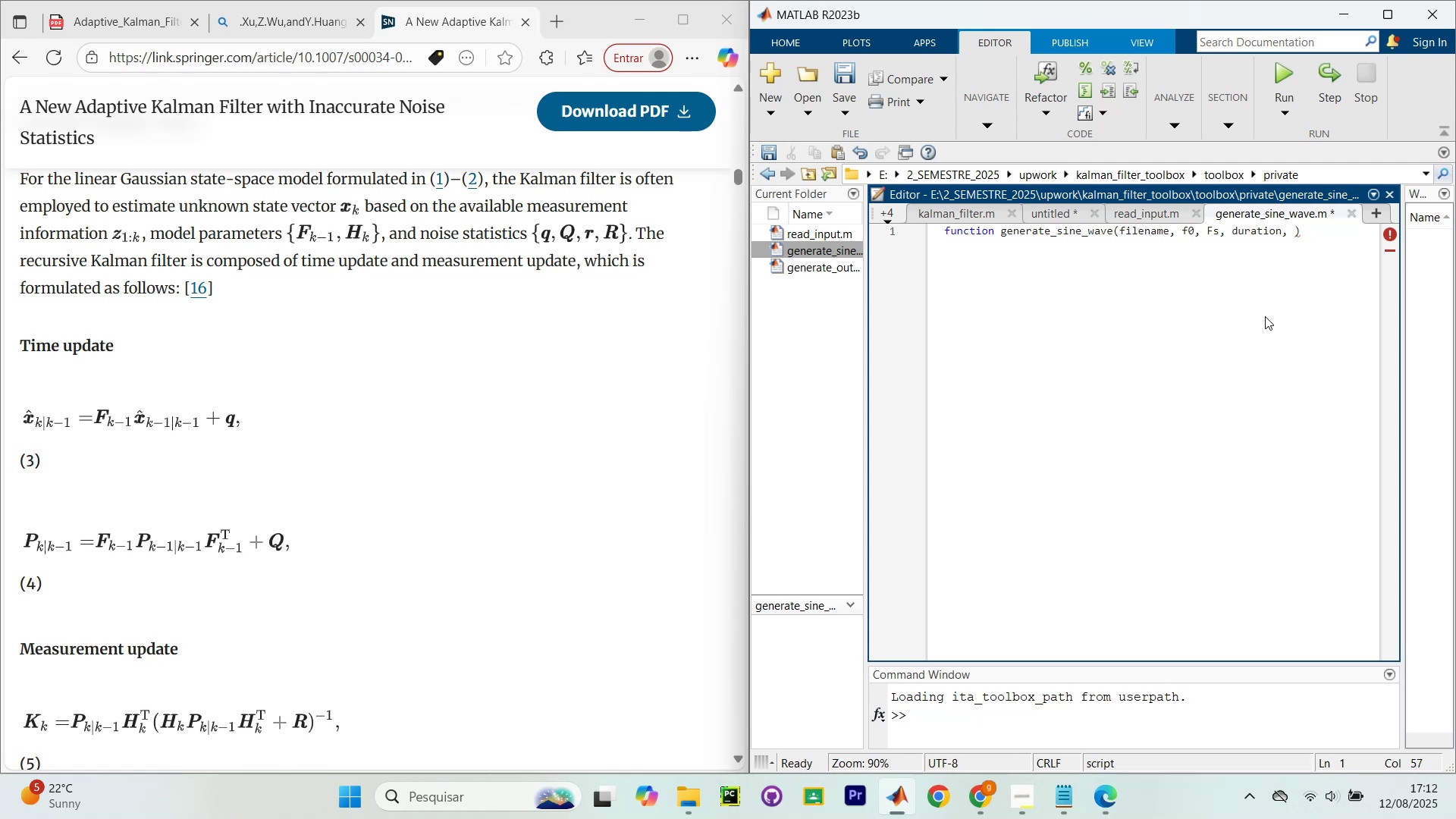 
type(smp)
key(Backspace)
key(Backspace)
key(Backspace)
type(amp)
 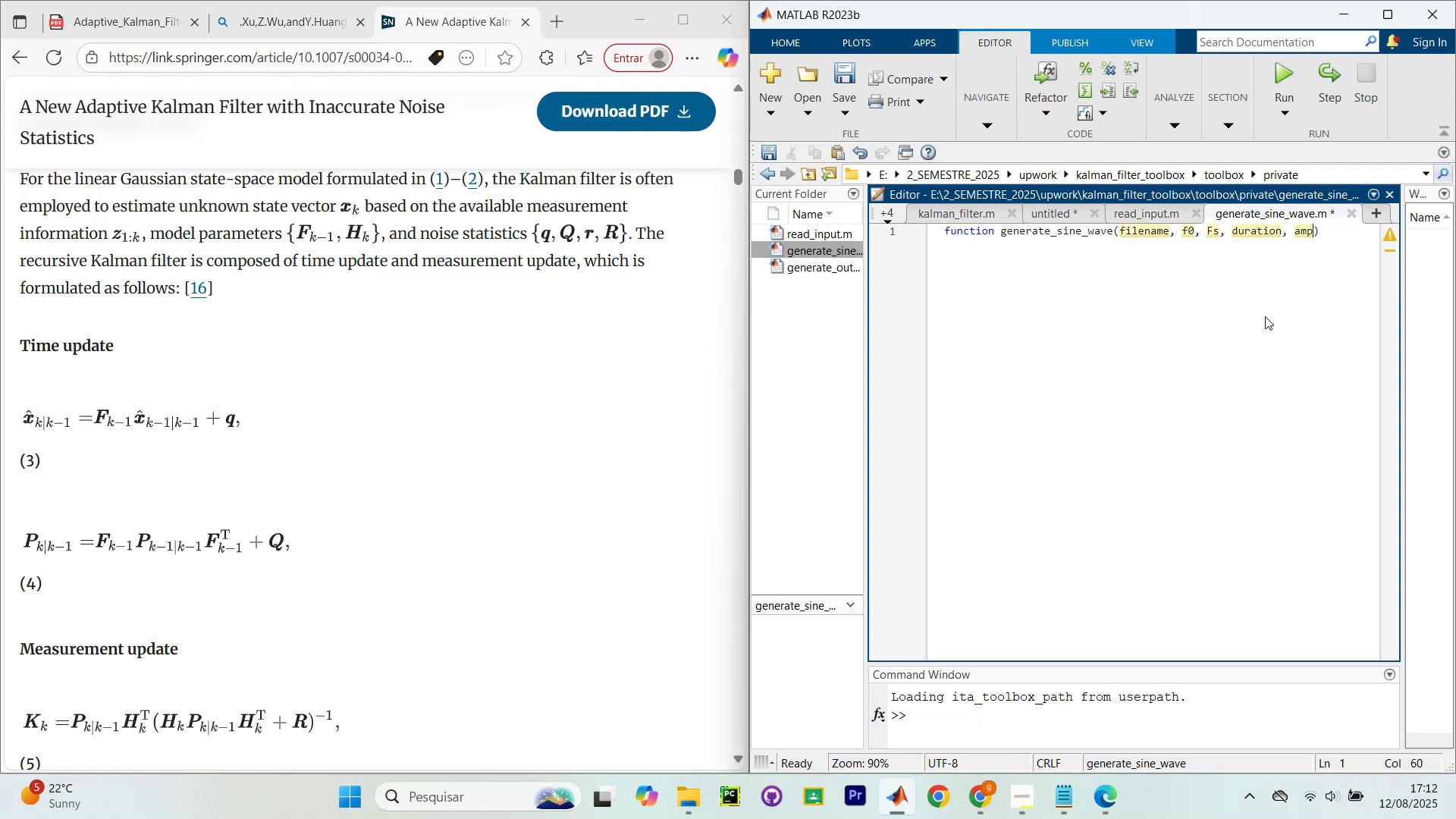 
key(ArrowRight)
 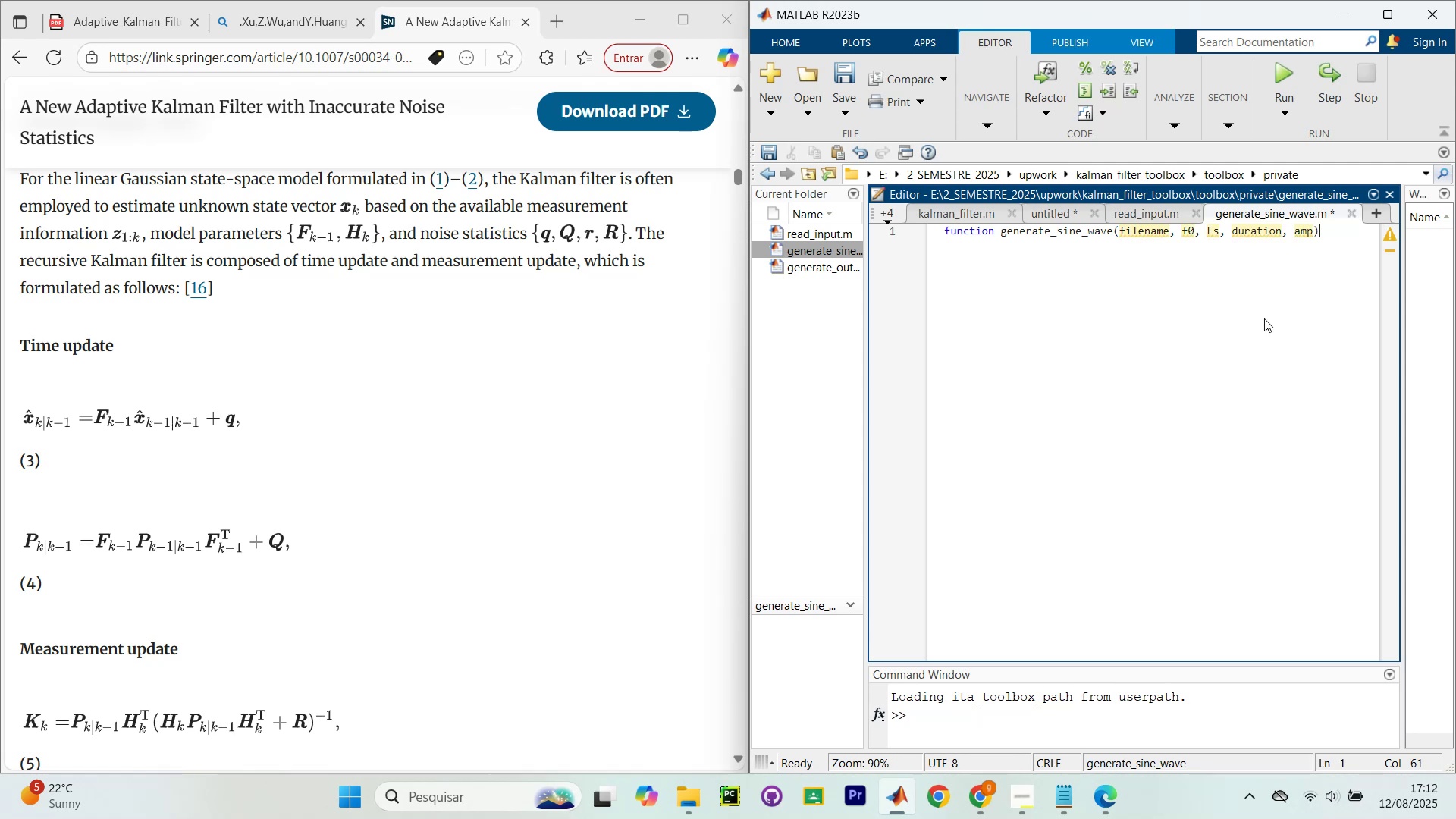 
key(ArrowLeft)
 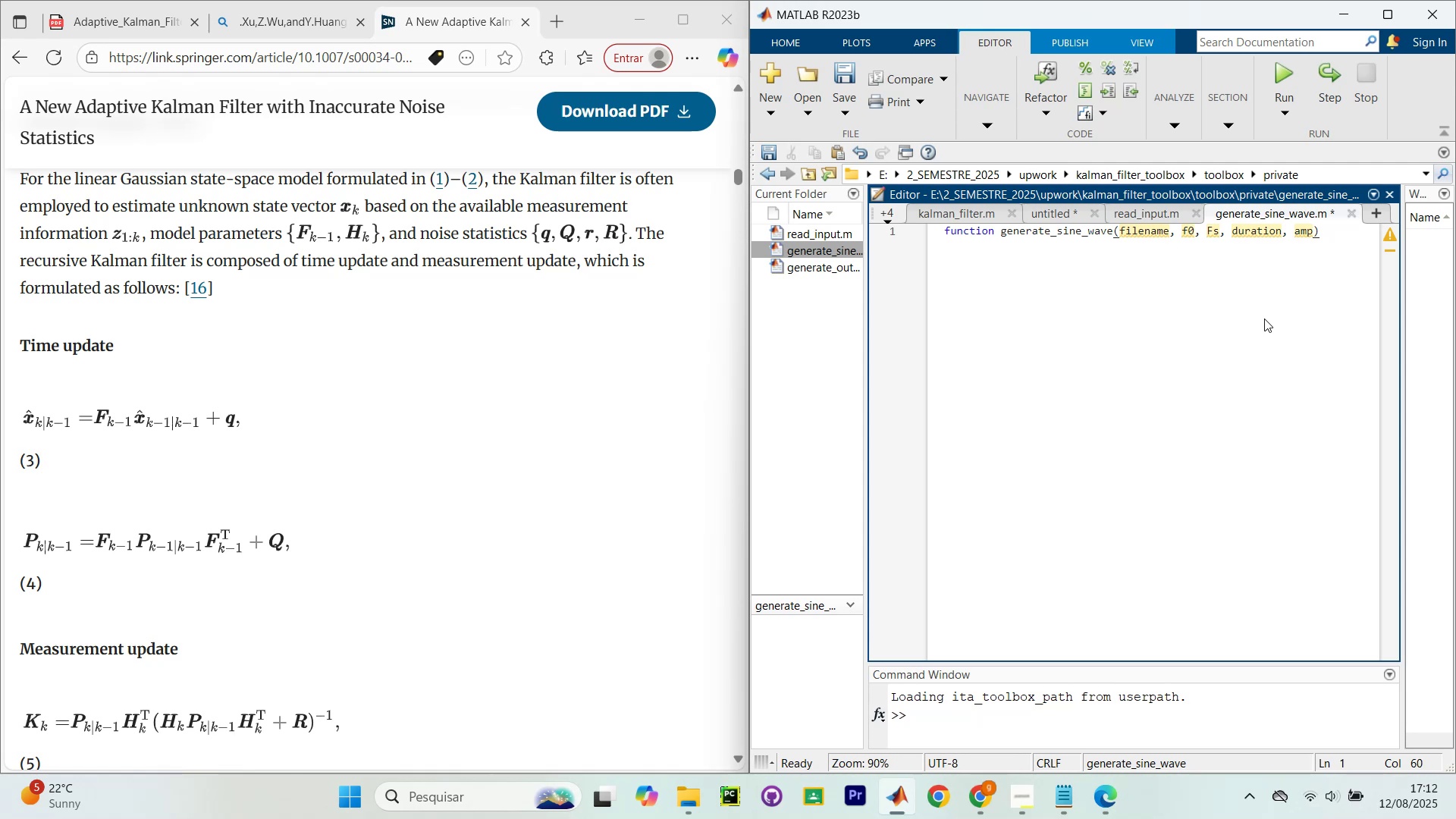 
type(liture)
key(Backspace)
key(Backspace)
type(e)
key(Backspace)
type(de)
 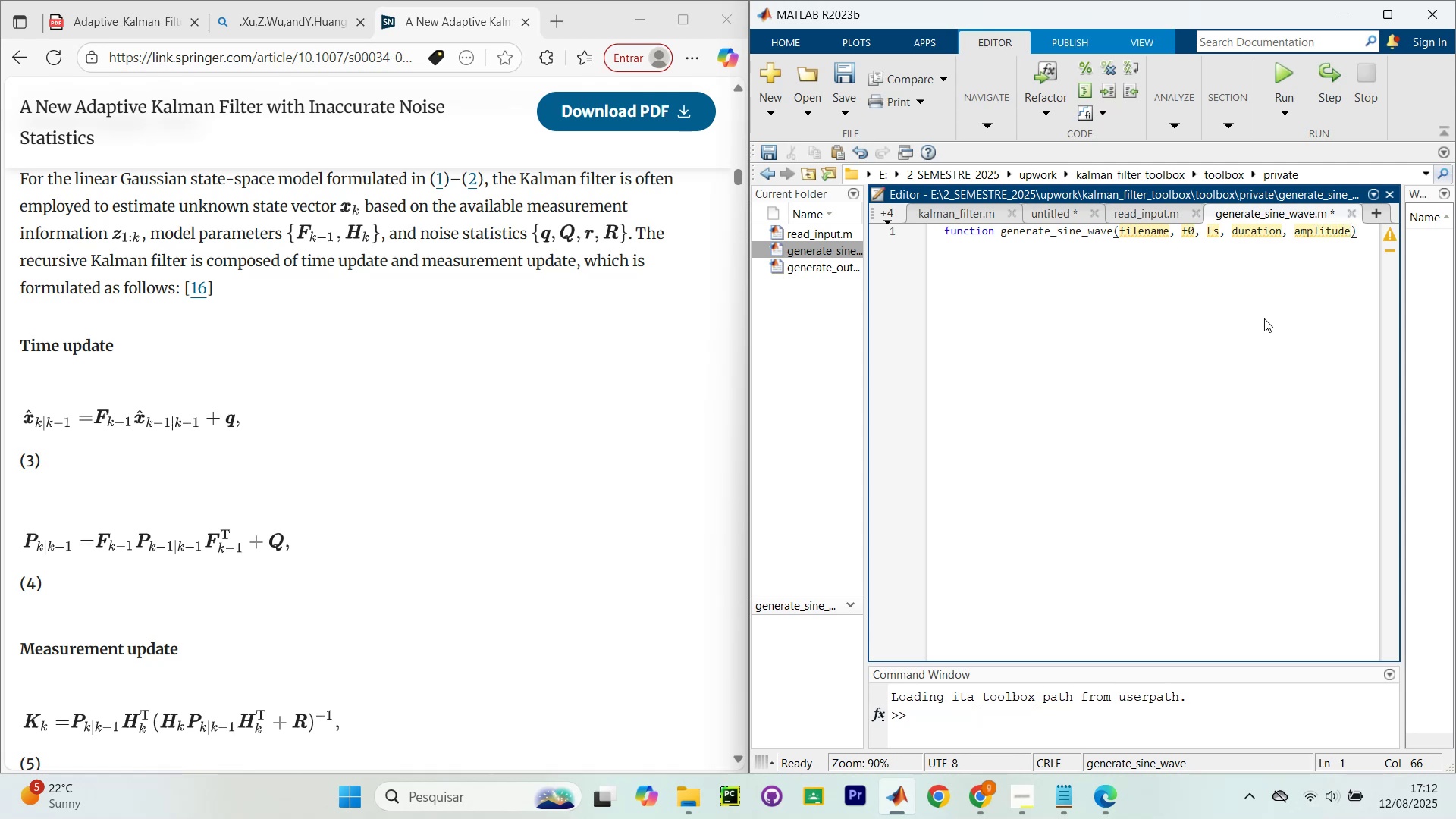 
key(ArrowRight)
 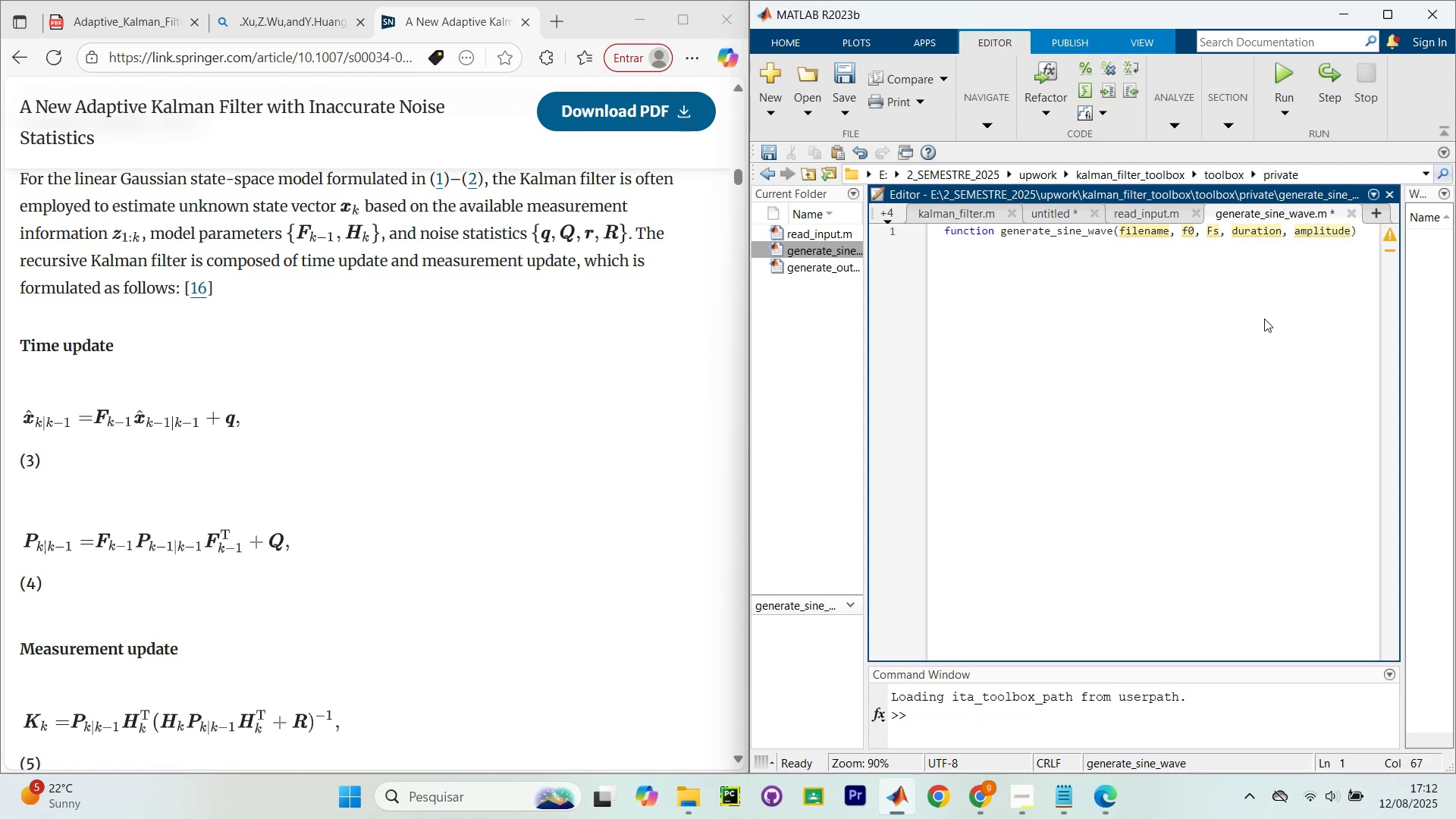 
wait(9.86)
 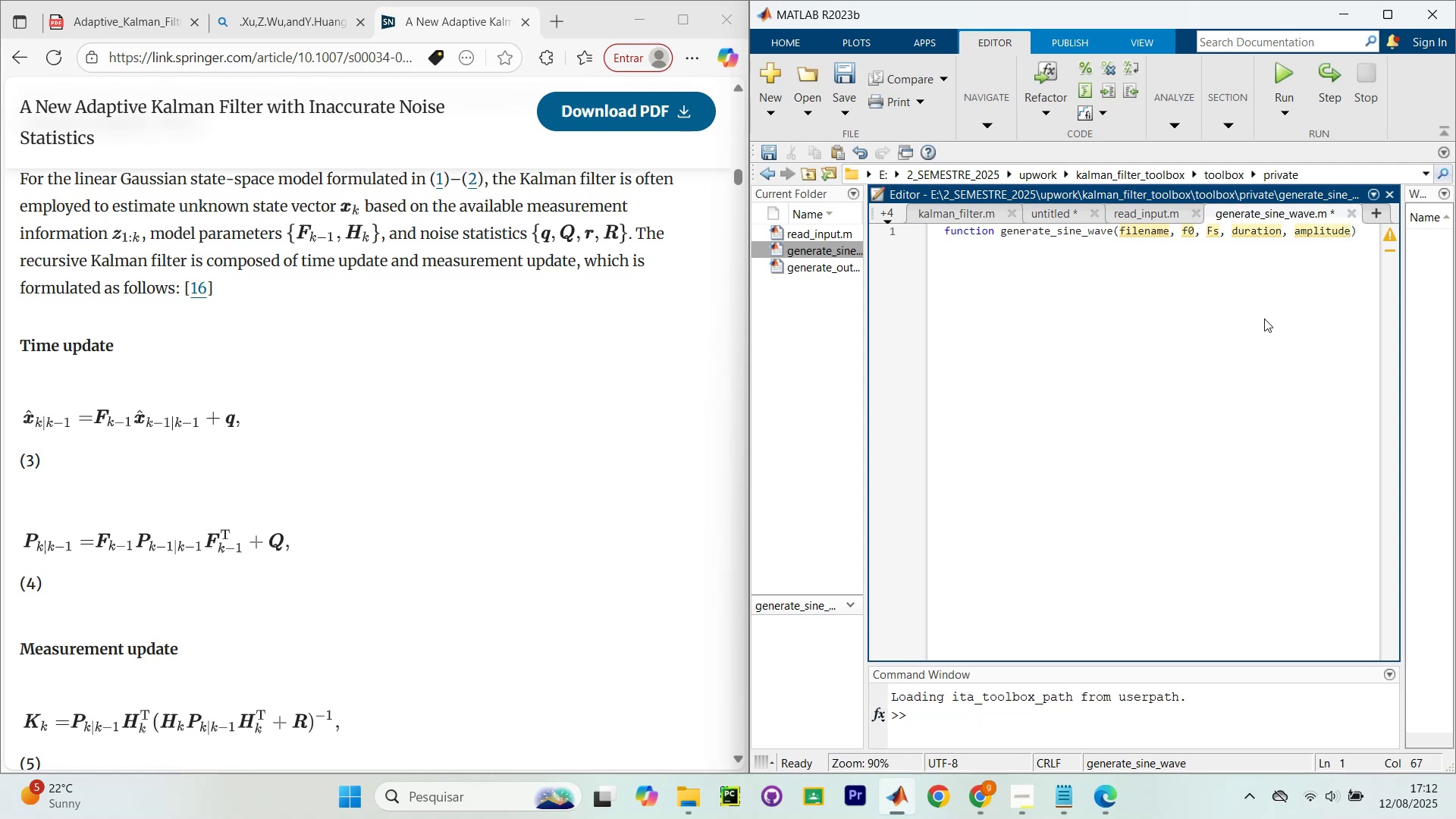 
key(Enter)
 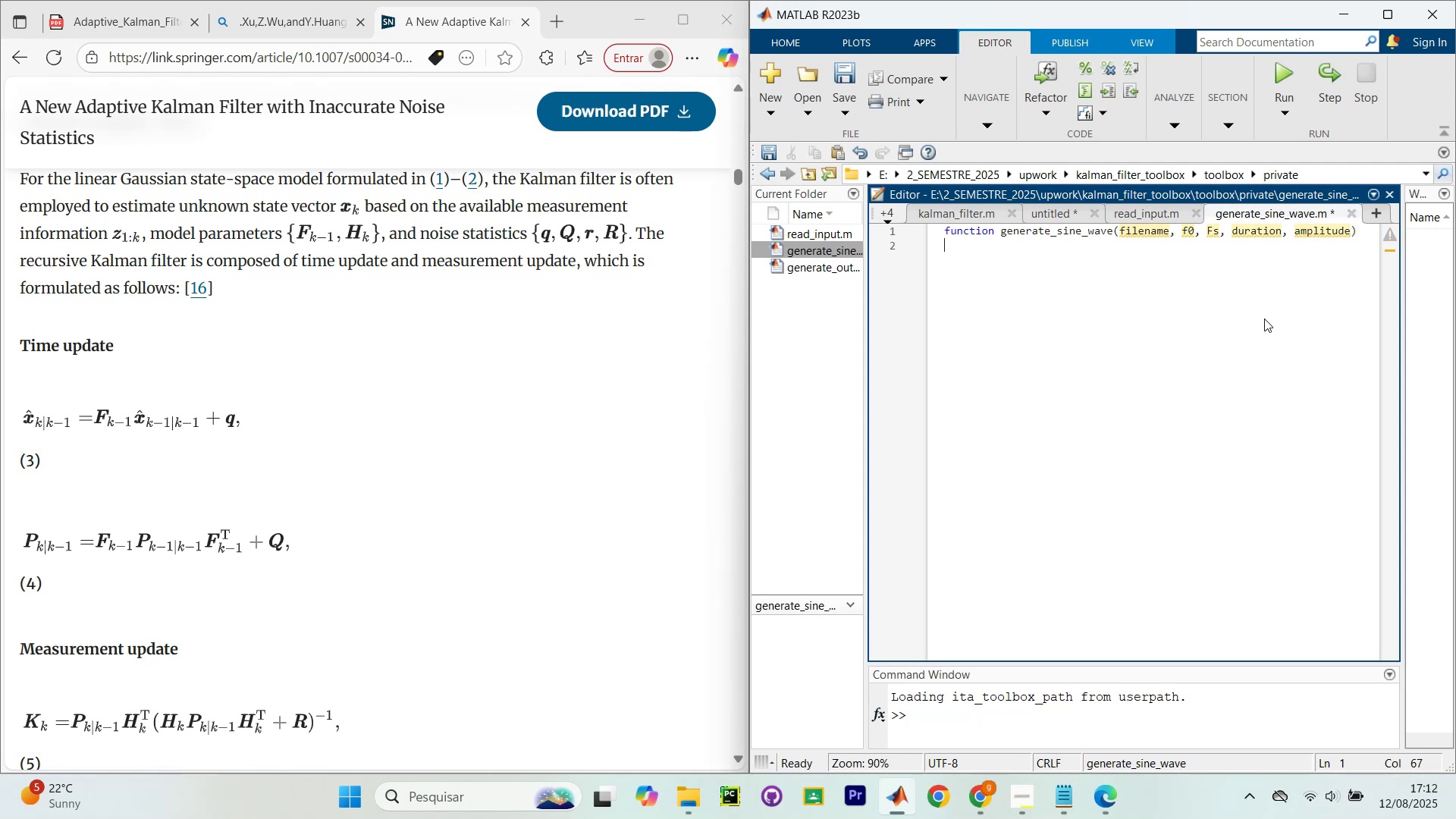 
key(Enter)
 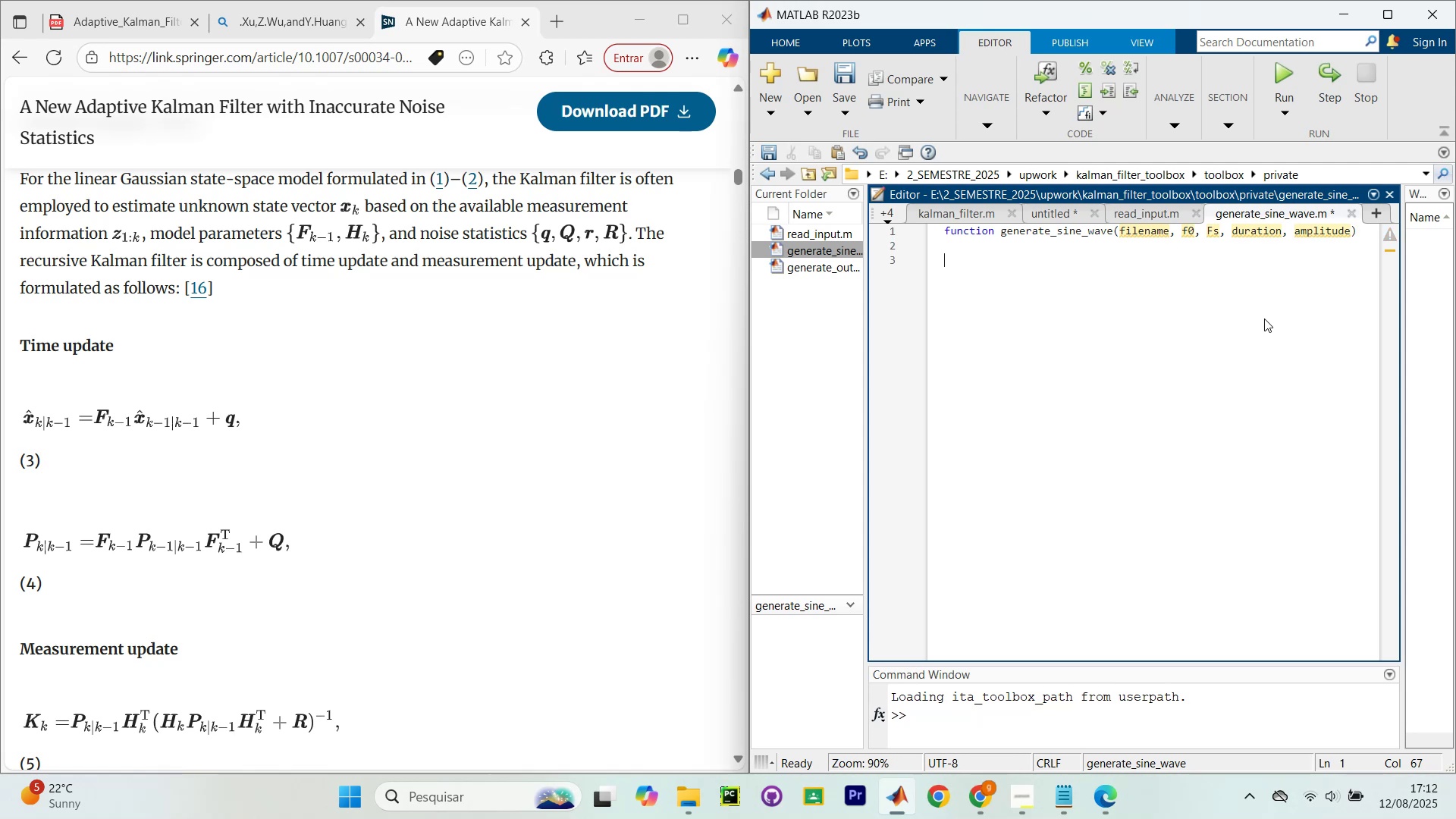 
key(Enter)
 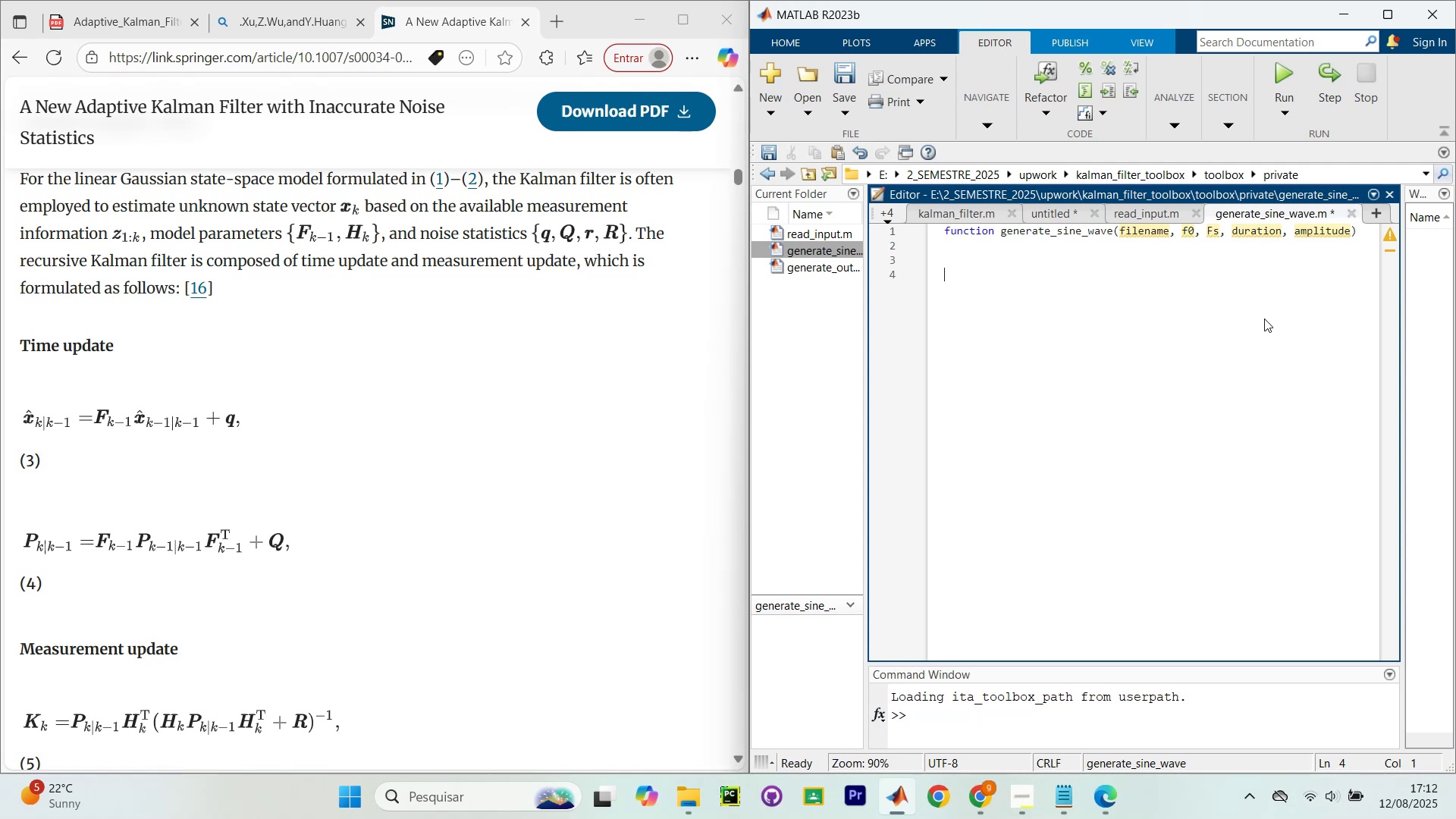 
wait(6.73)
 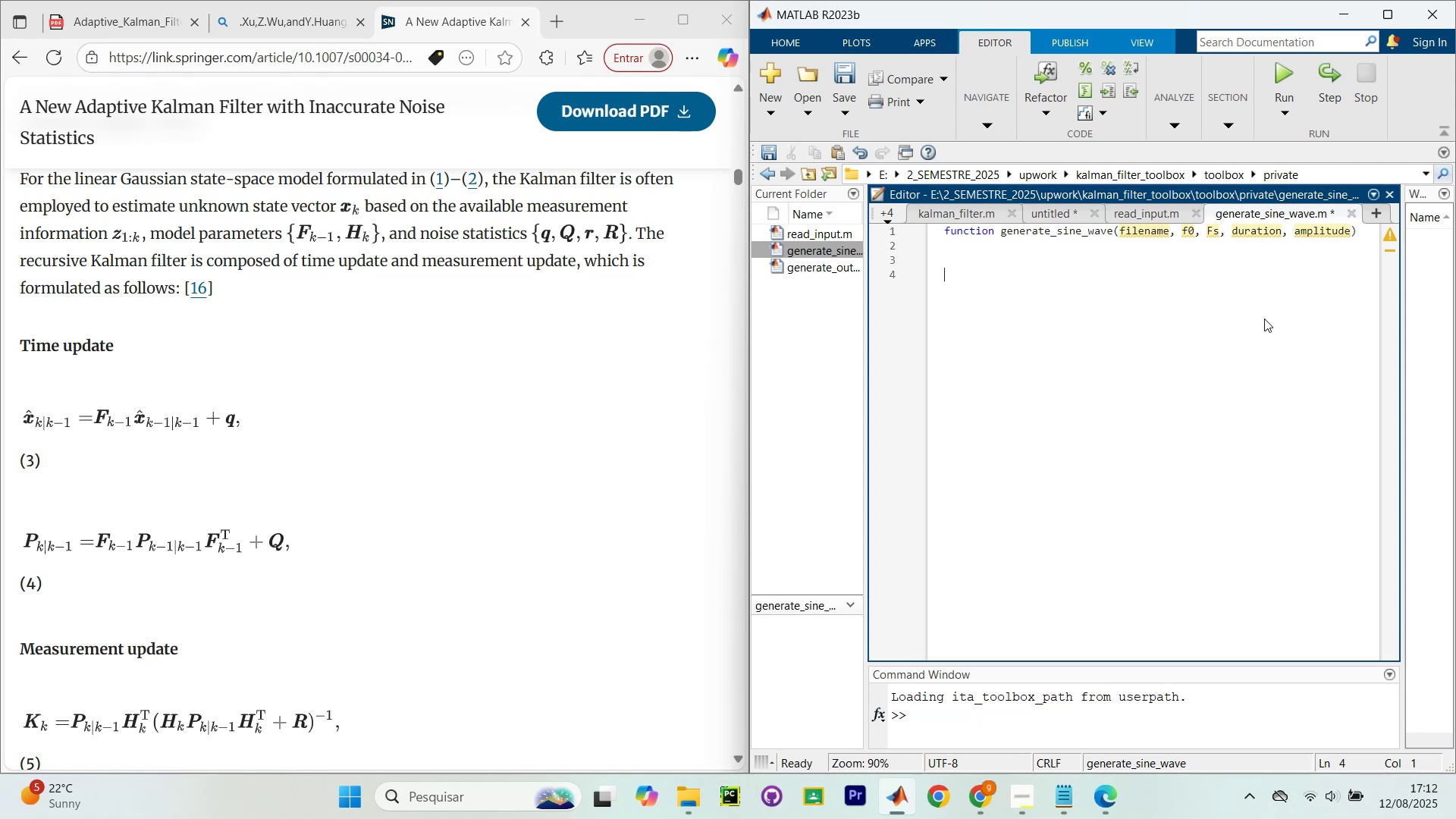 
key(Backspace)
 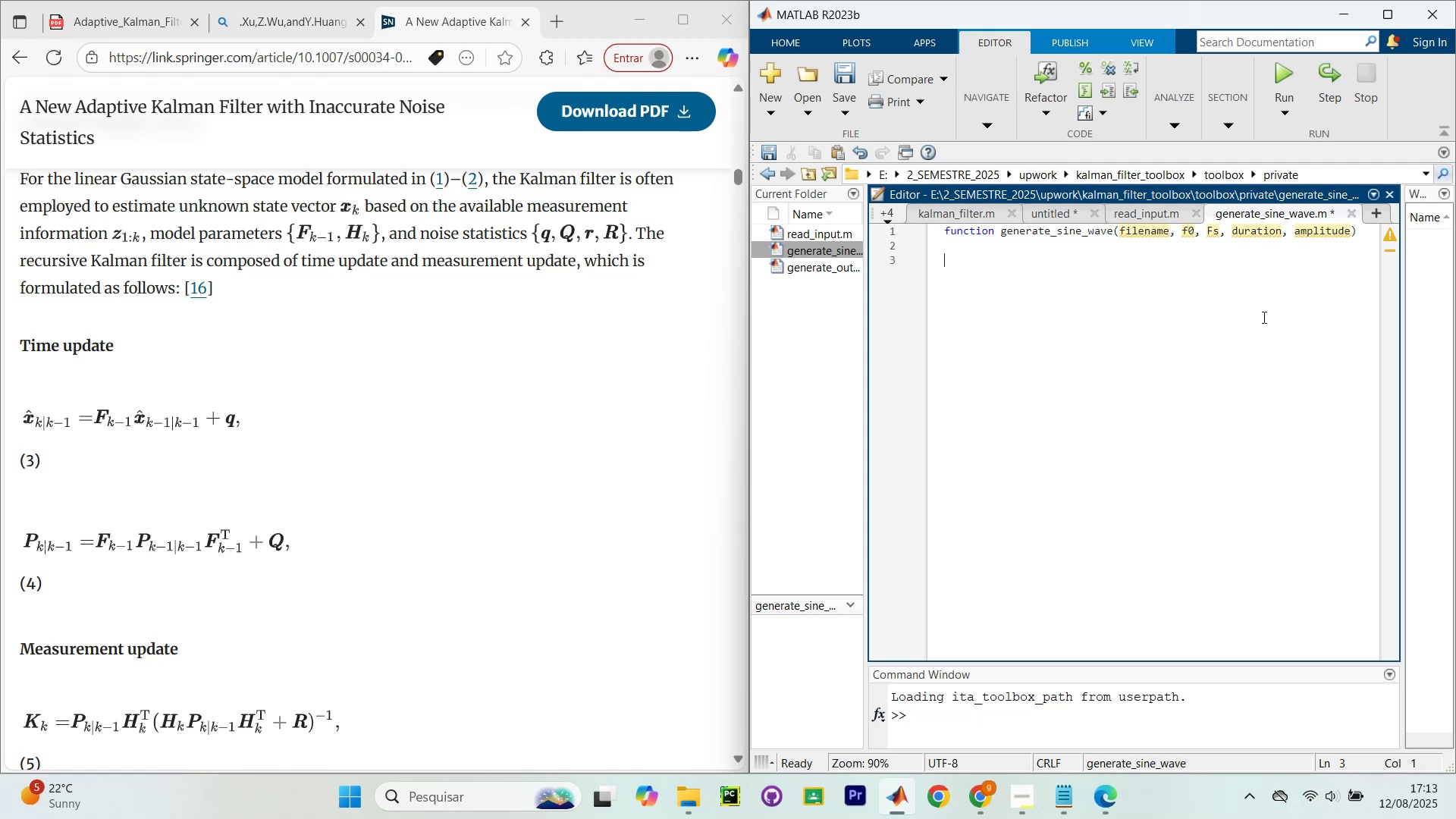 
wait(35.67)
 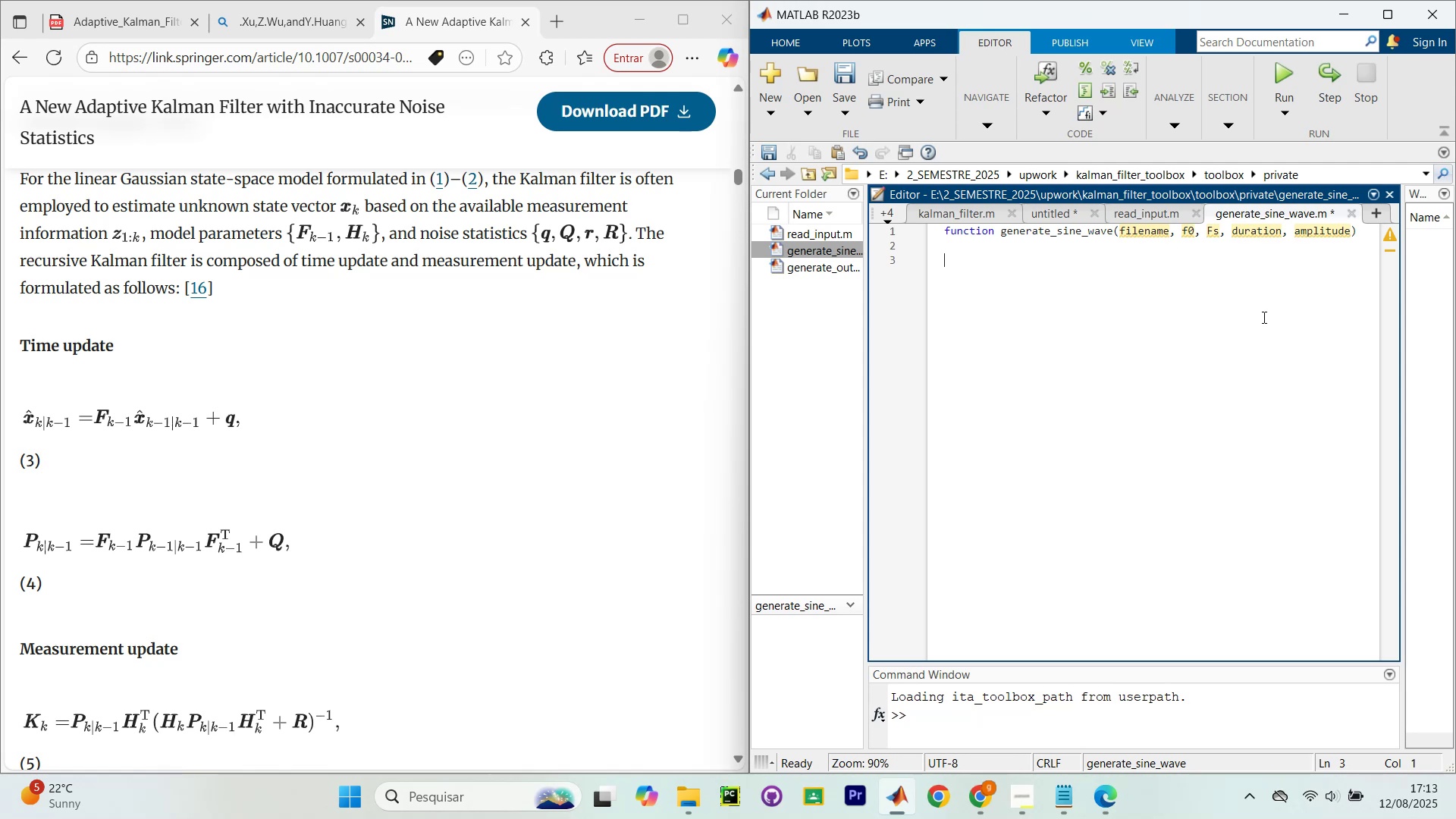 
type(Args)
 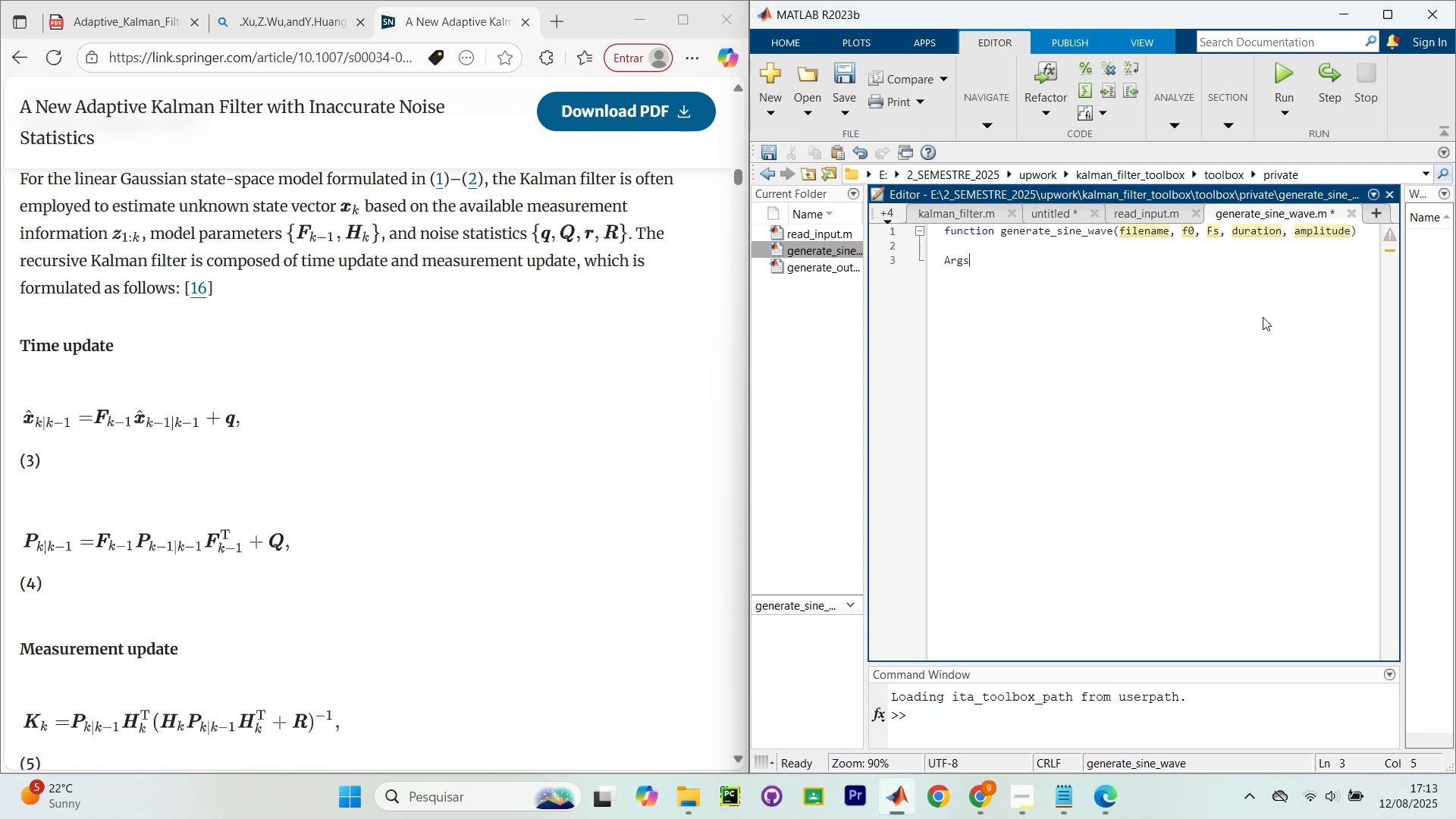 
key(ArrowLeft)
 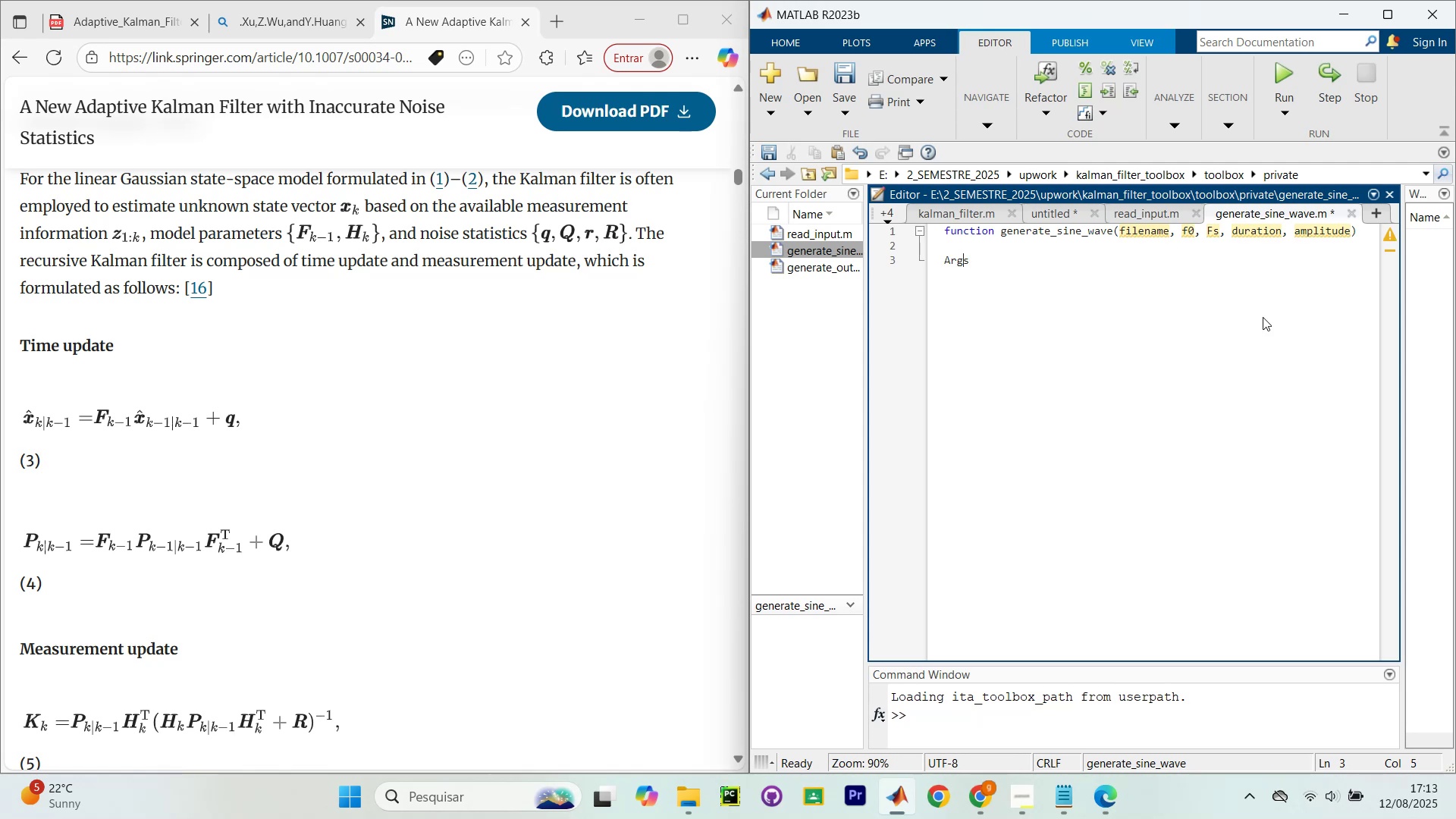 
key(ArrowLeft)
 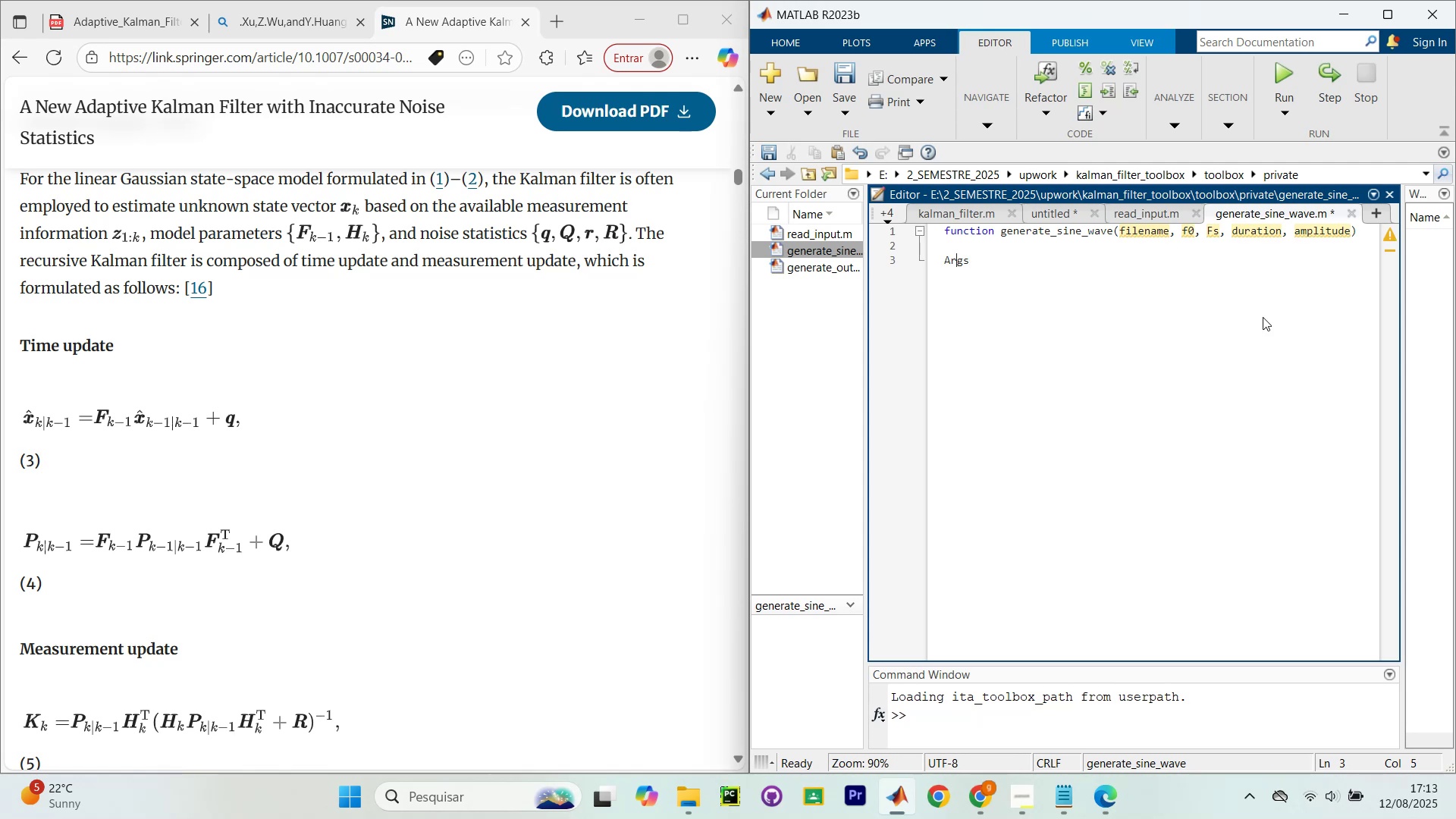 
key(ArrowLeft)
 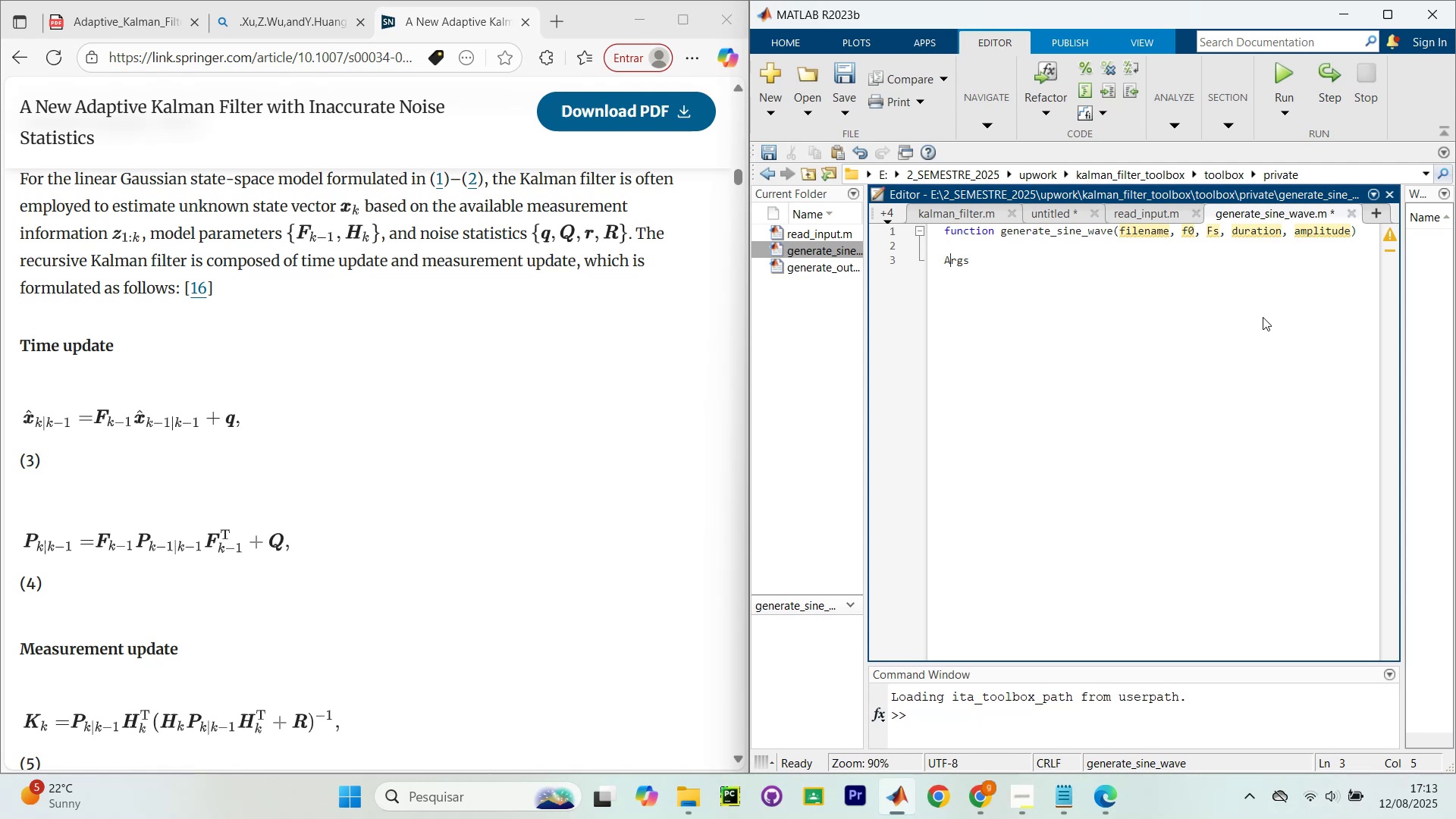 
key(ArrowLeft)
 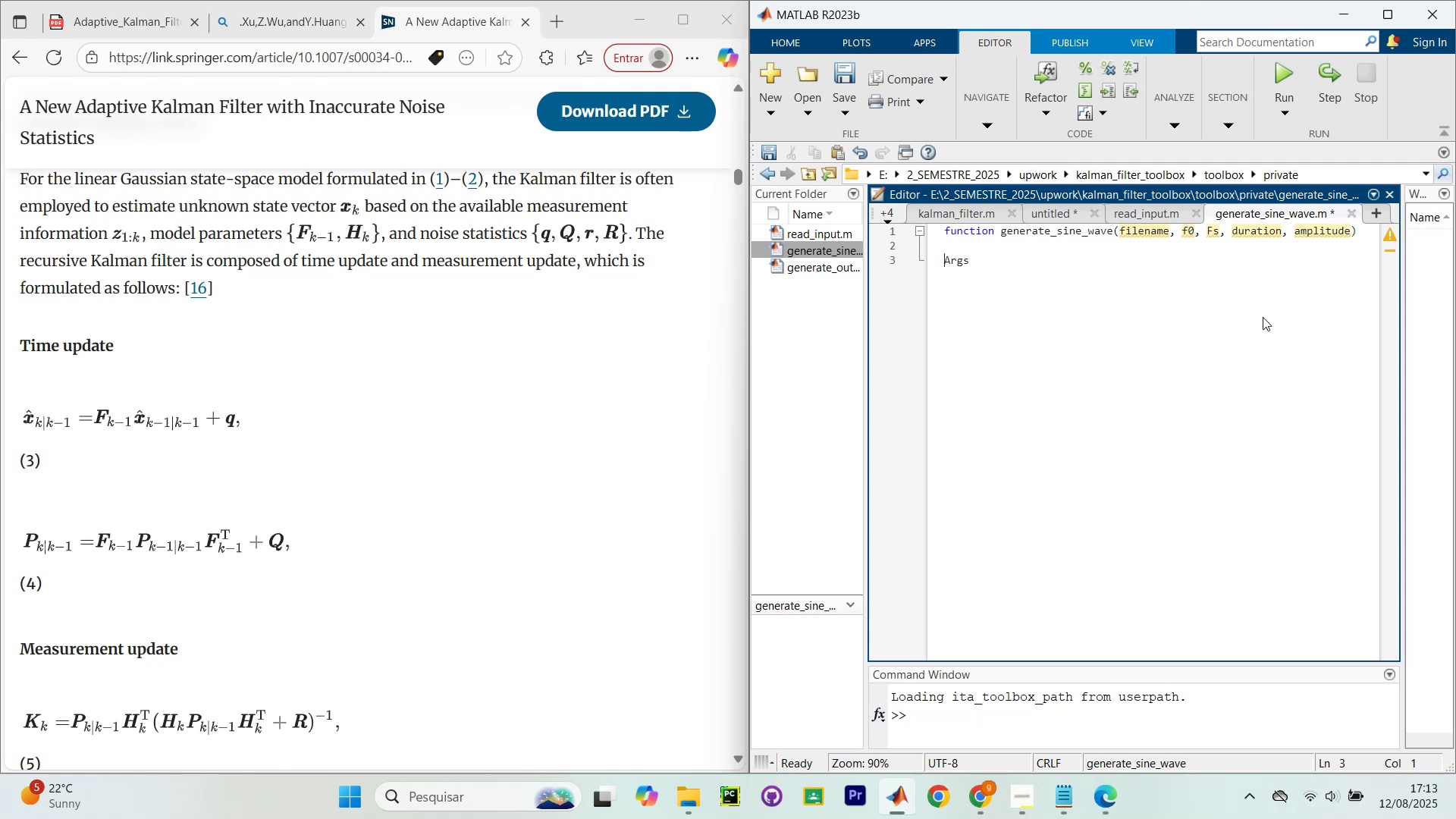 
key(Shift+5)
 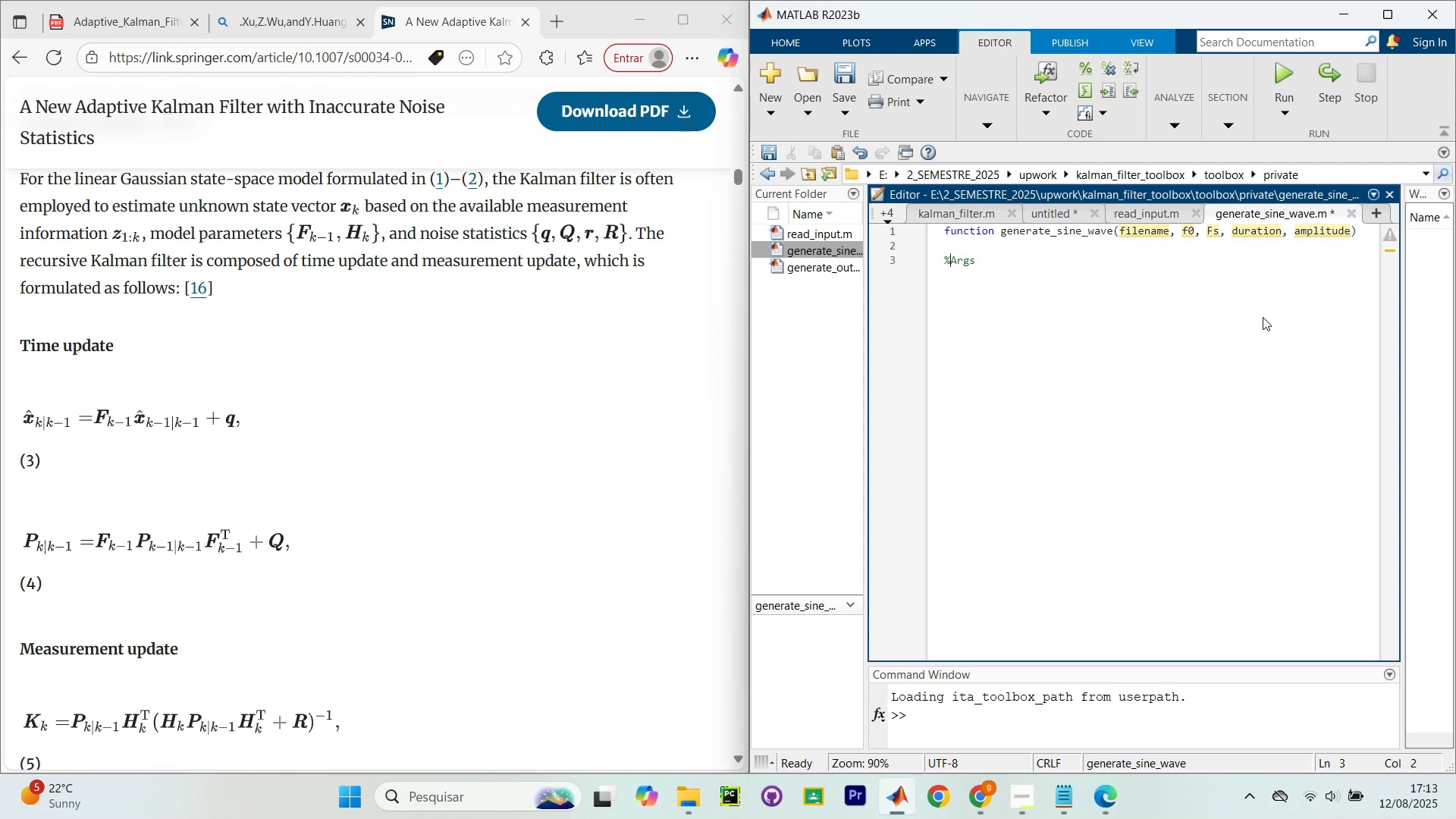 
key(Space)
 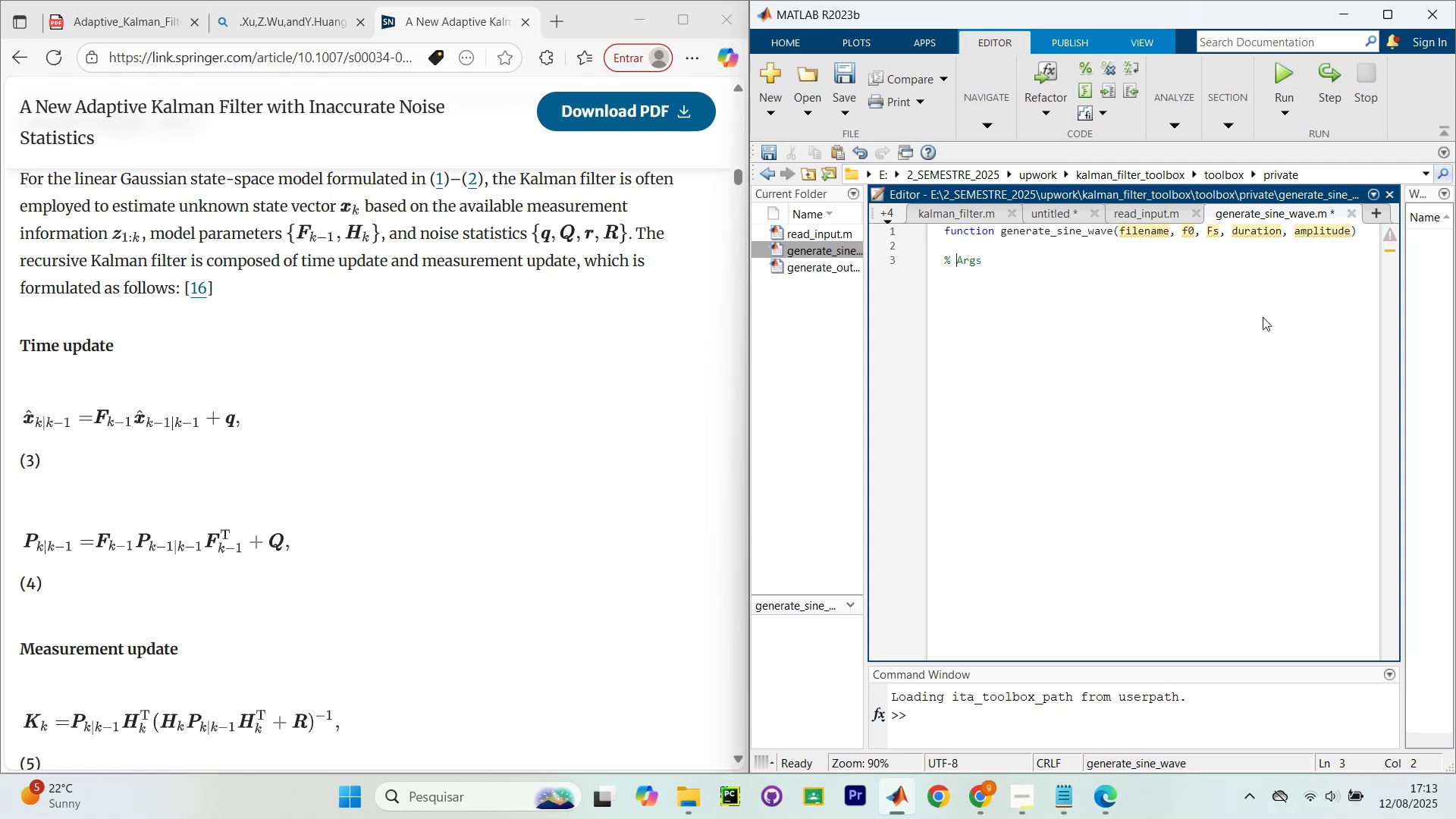 
key(ArrowRight)
 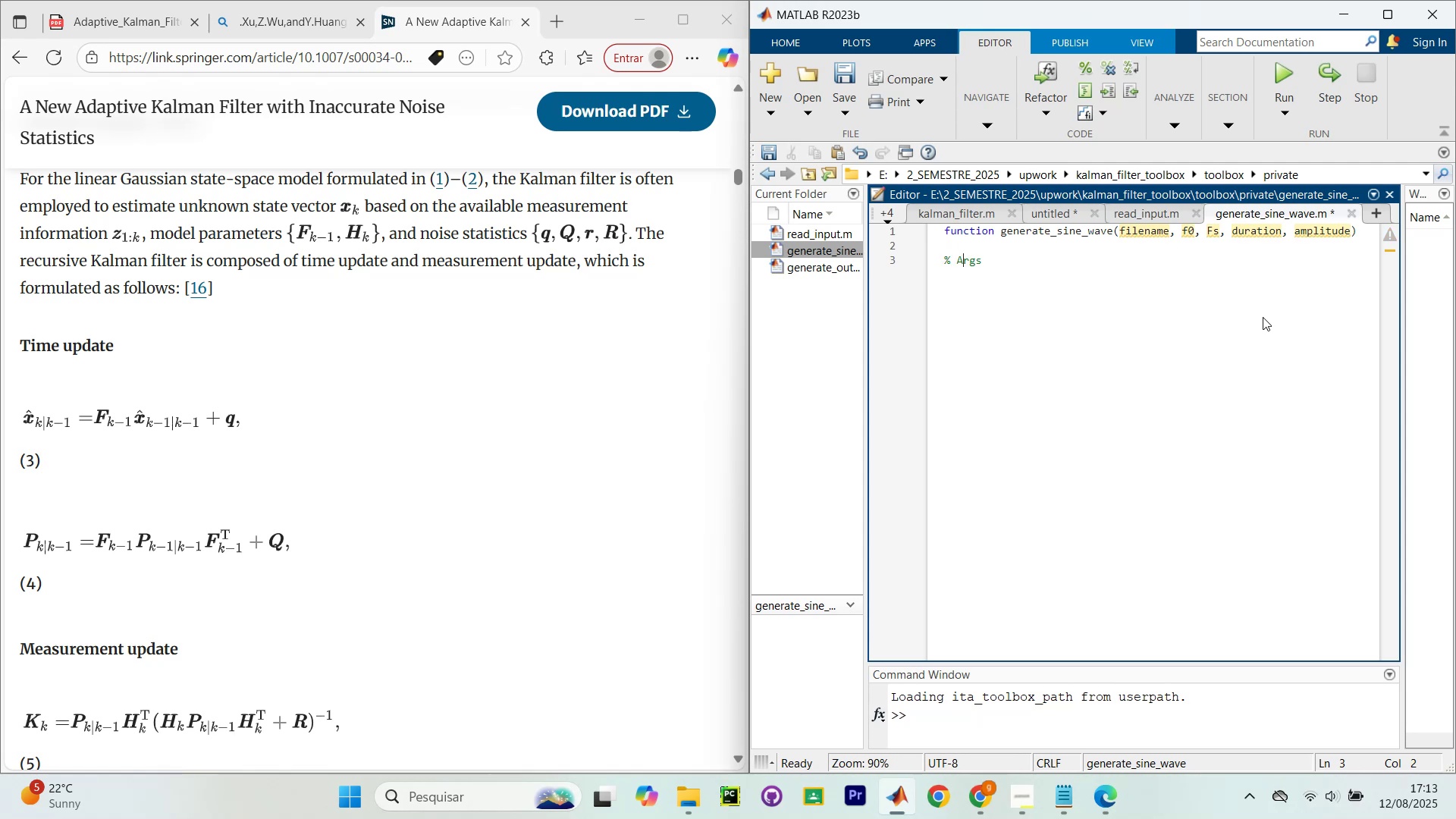 
key(ArrowRight)
 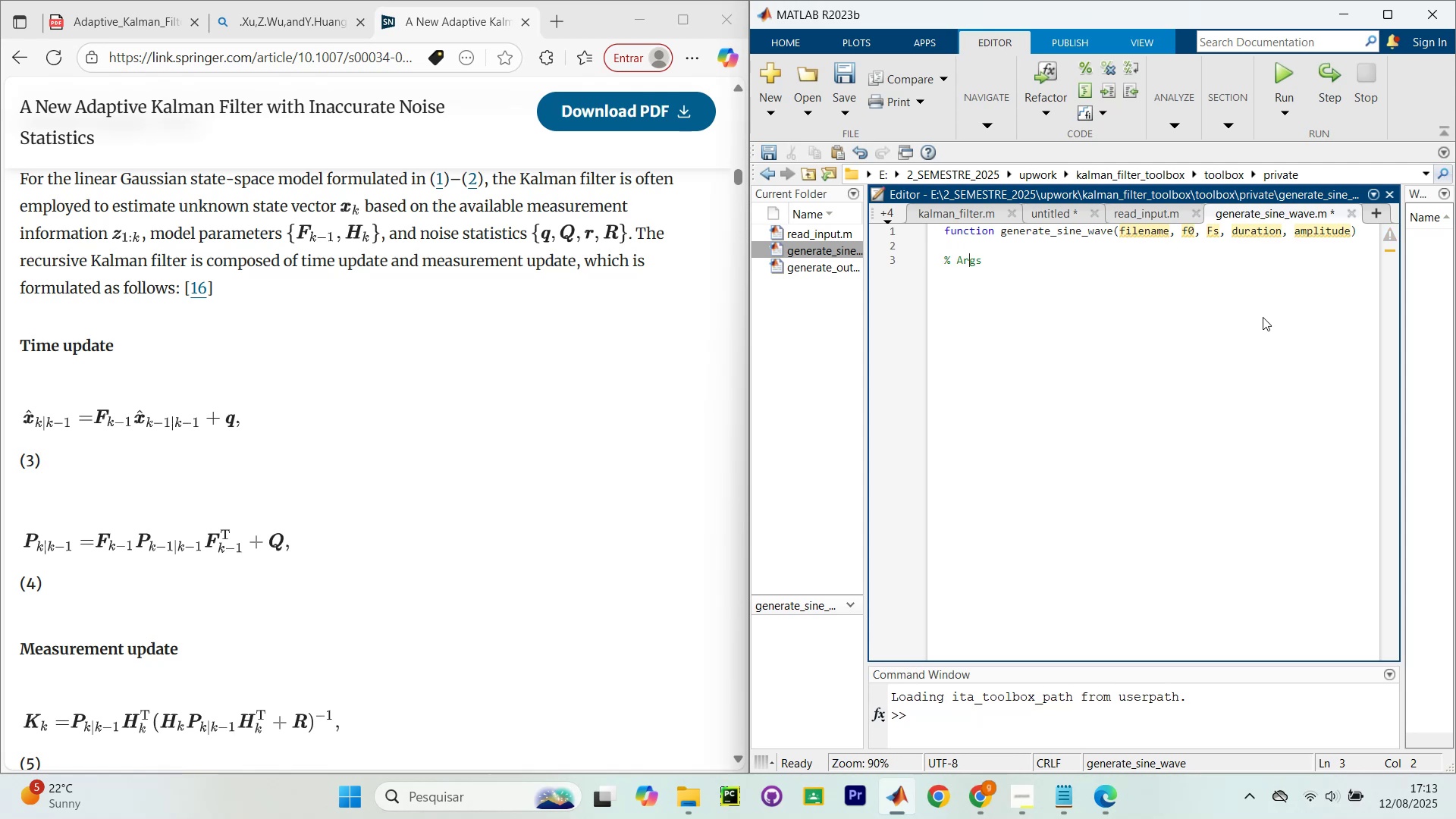 
key(ArrowRight)
 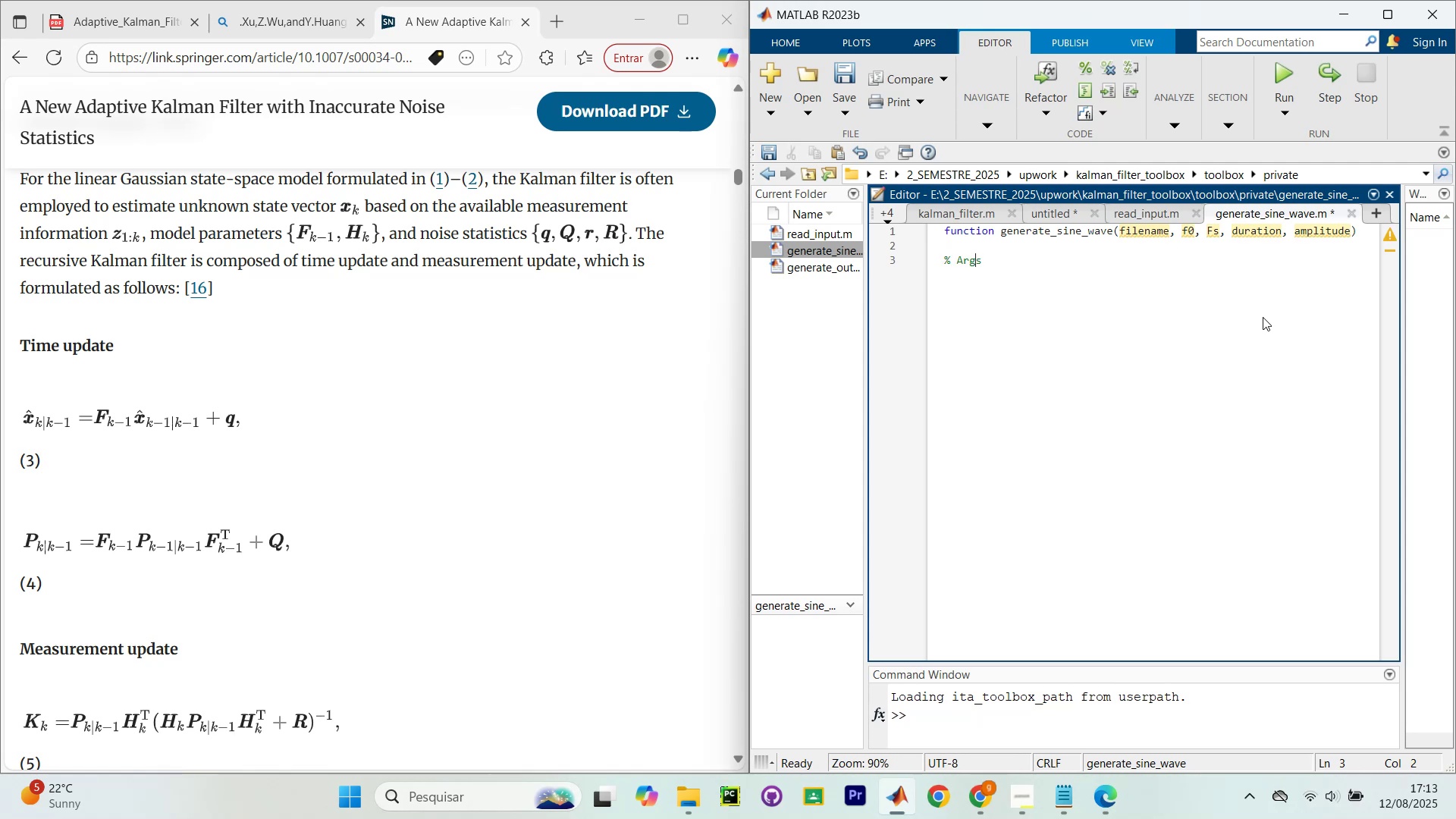 
key(ArrowRight)
 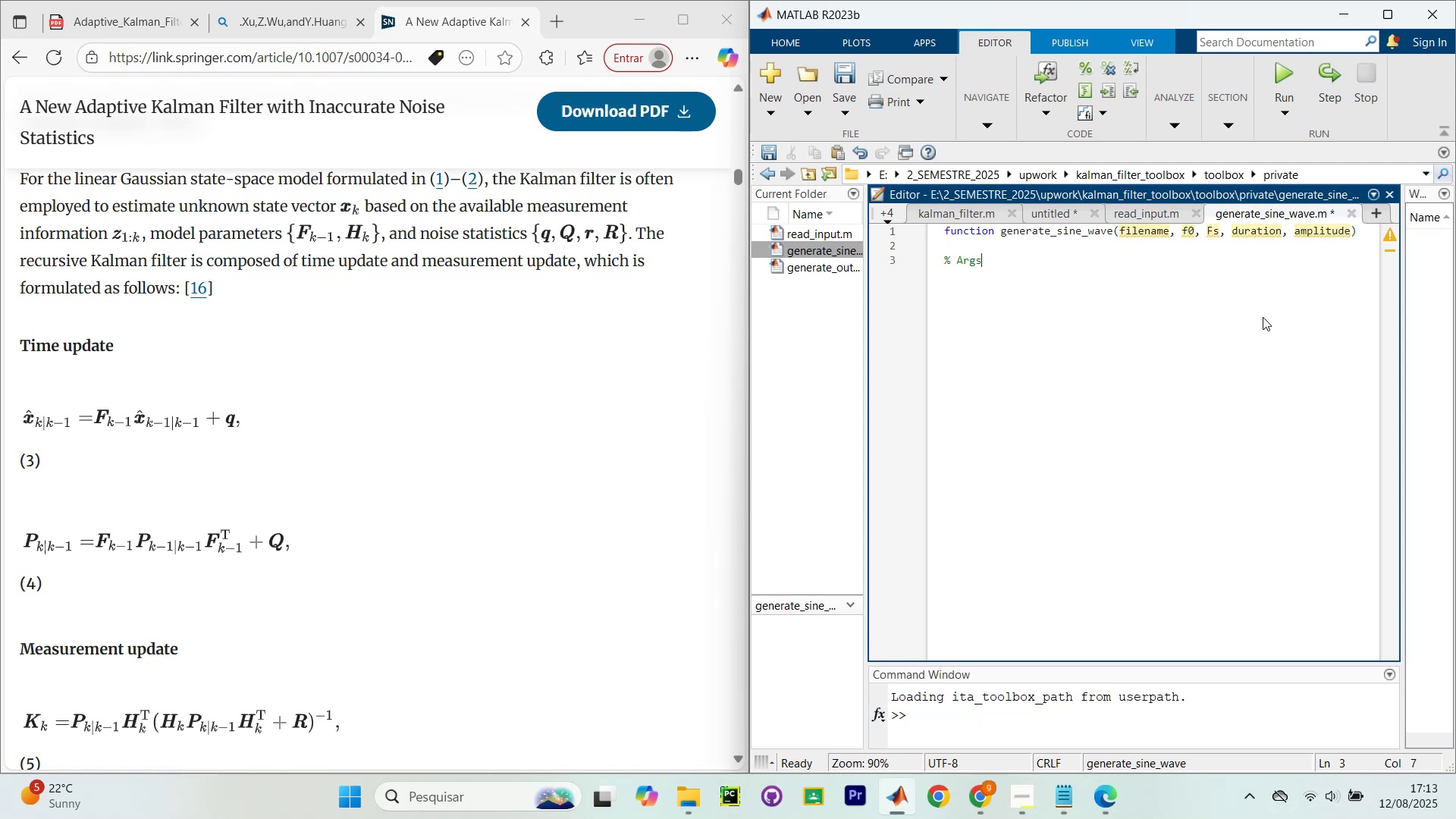 
key(Shift+ShiftRight)
 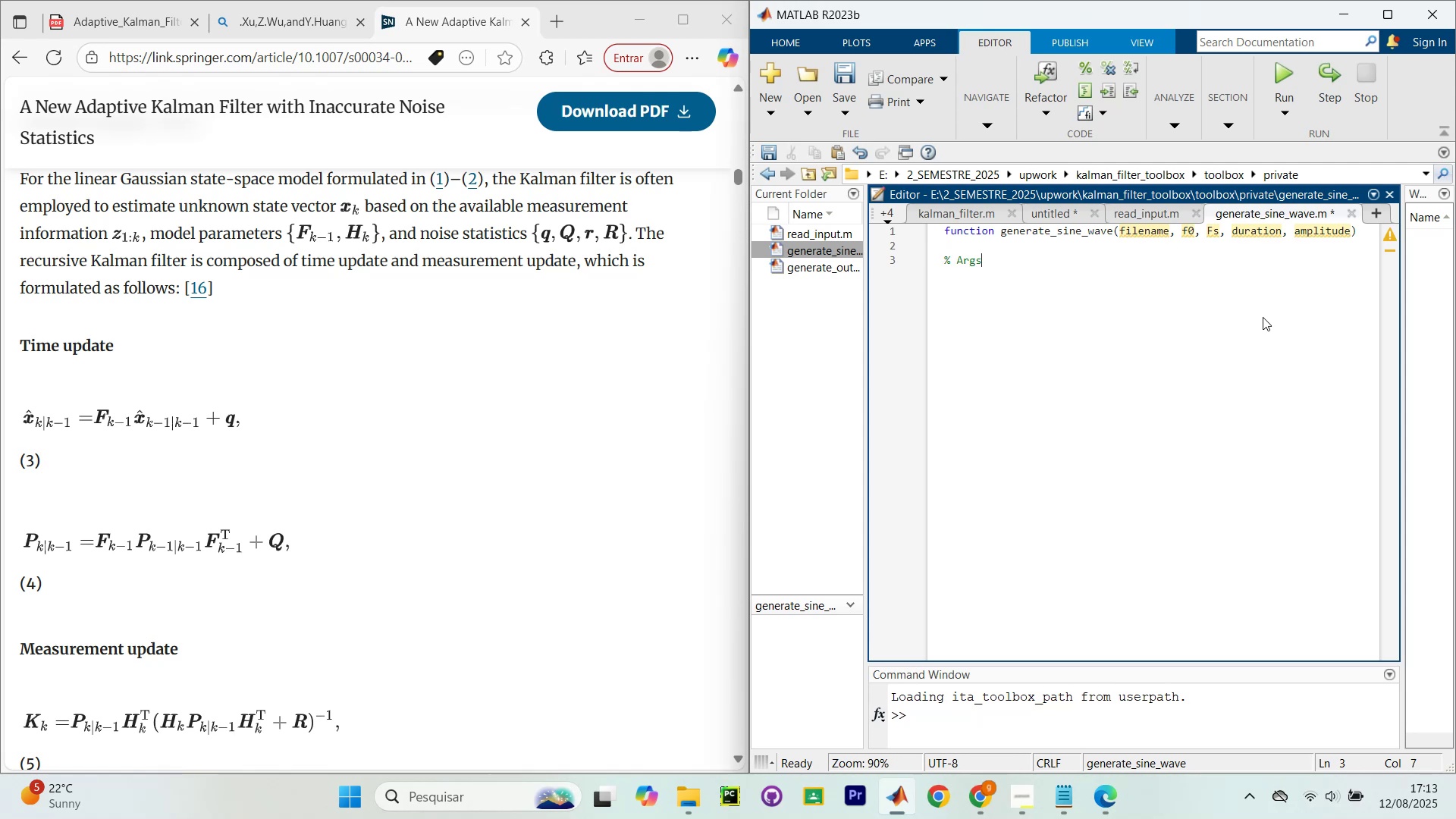 
key(Shift+Slash)
 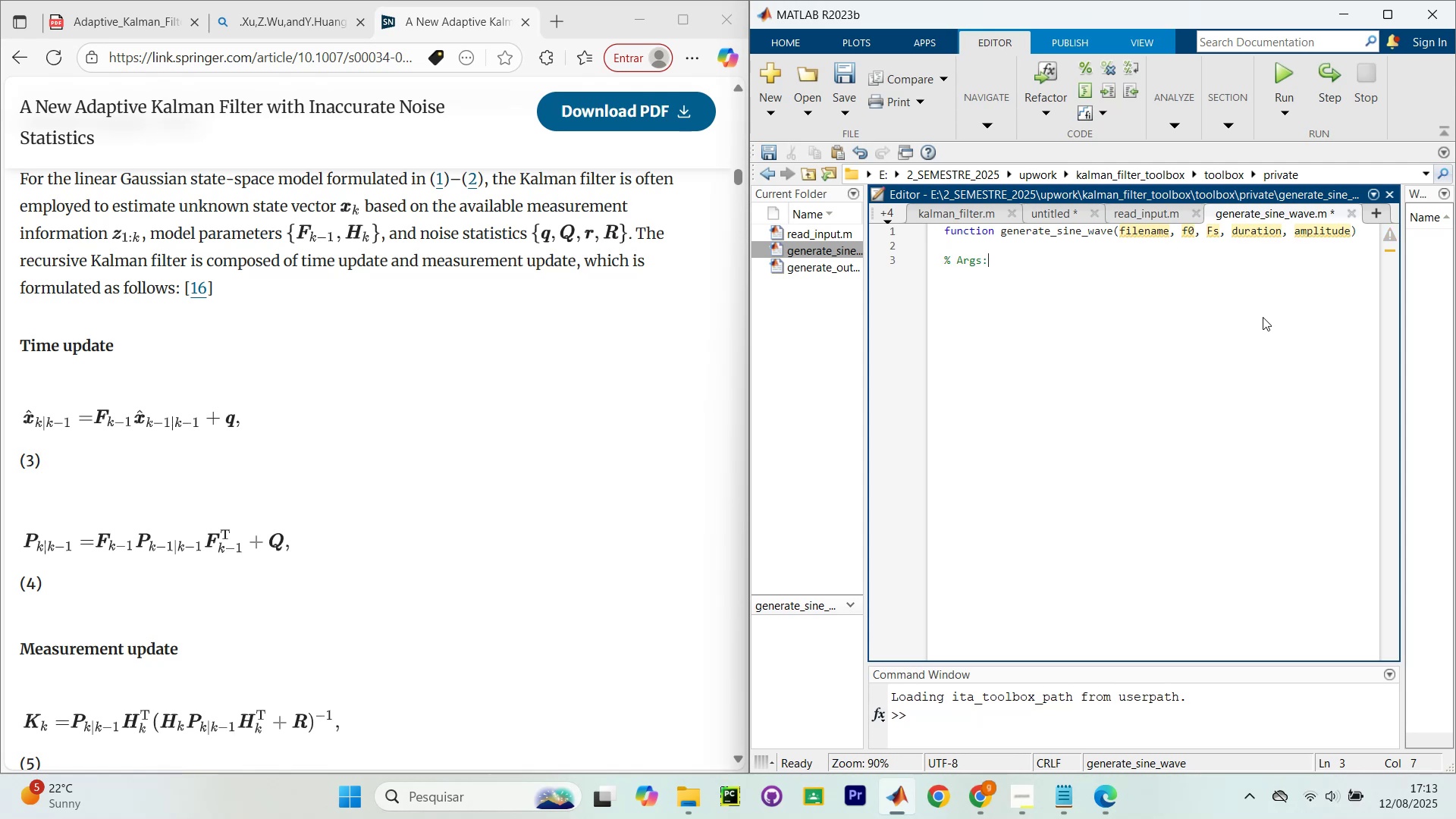 
key(Enter)
 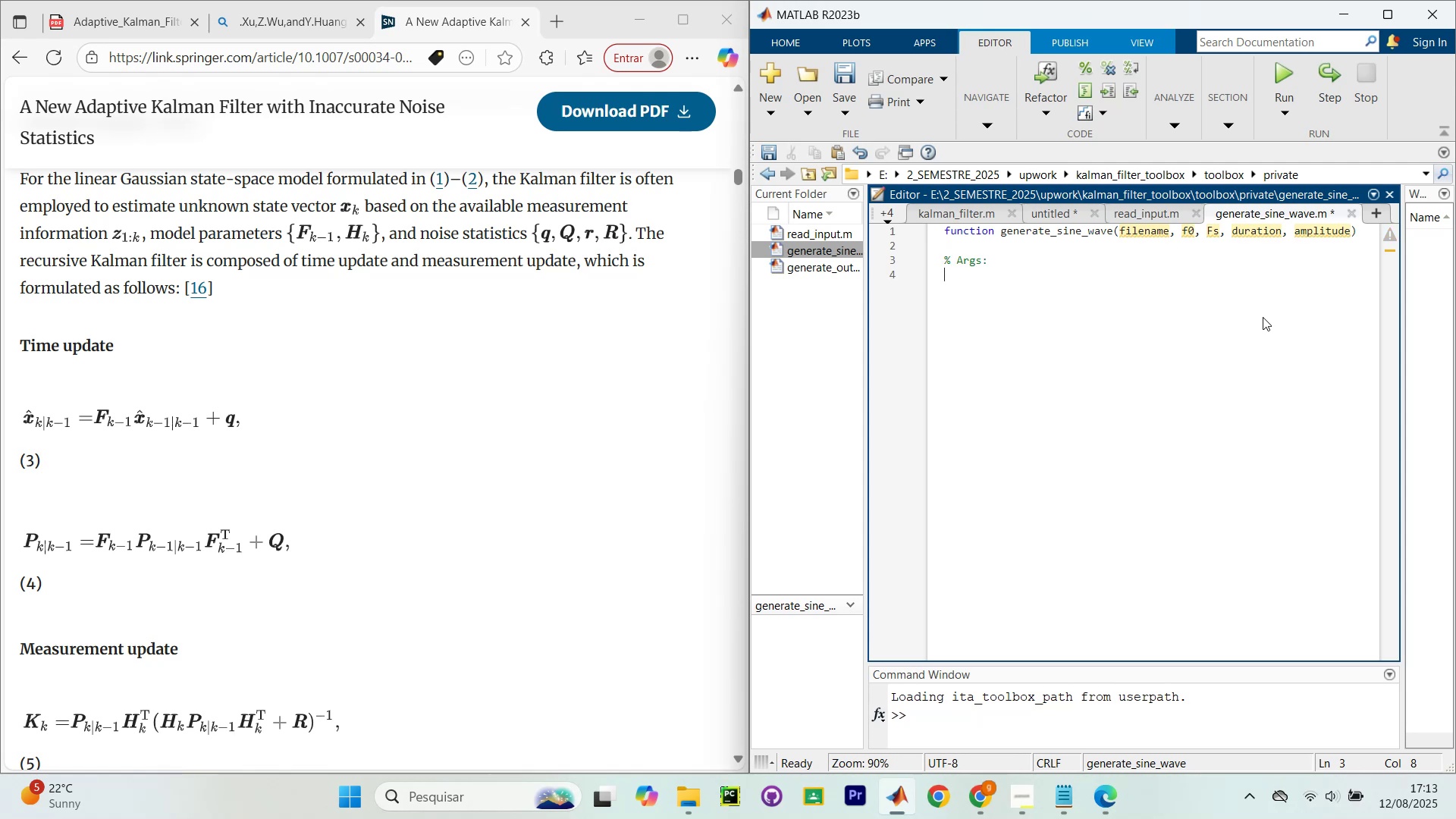 
key(Enter)
 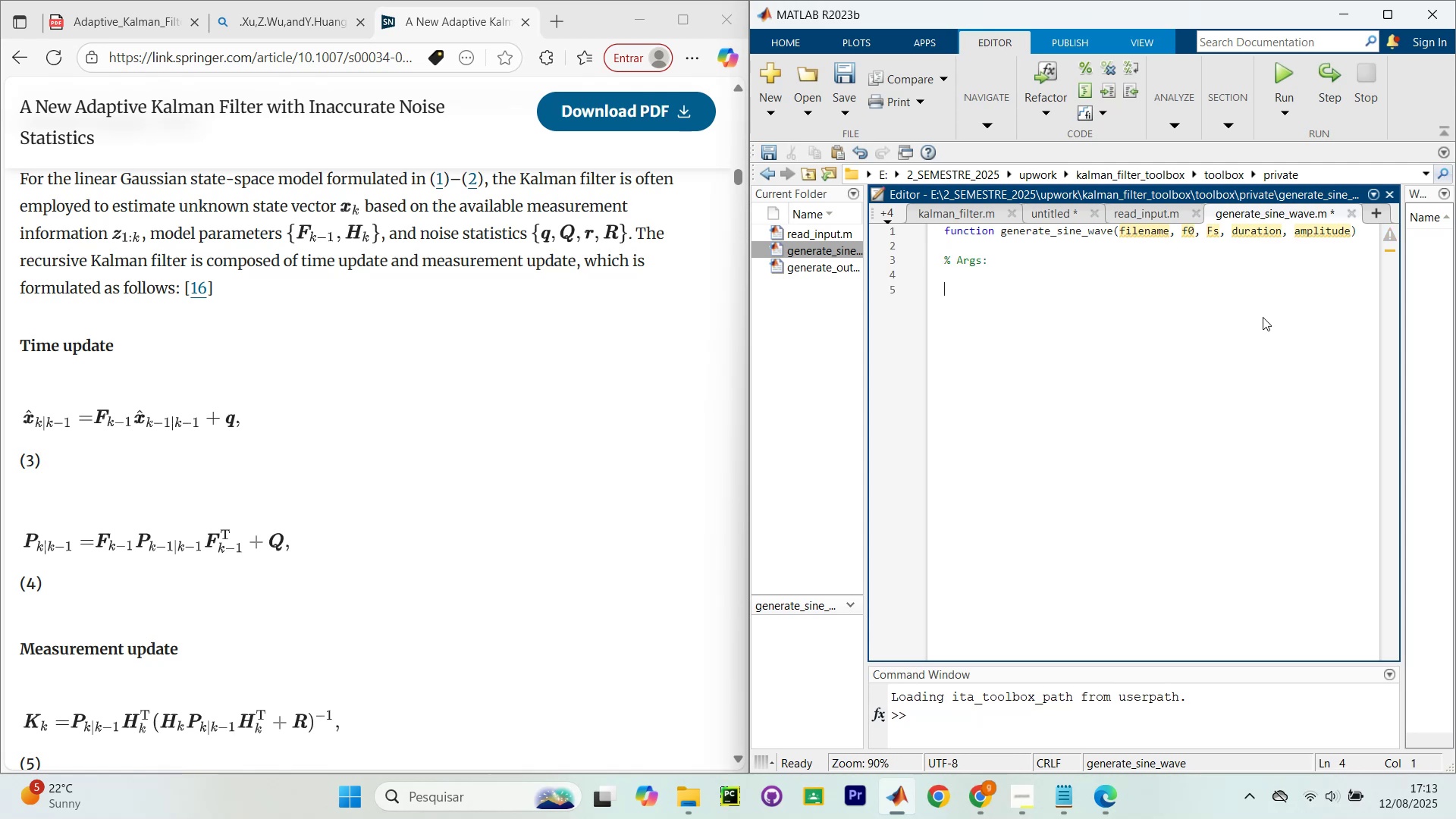 
key(Tab)
type(filea)
key(Backspace)
type(name (char)? OutputWv)
key(Backspace)
type(av)
 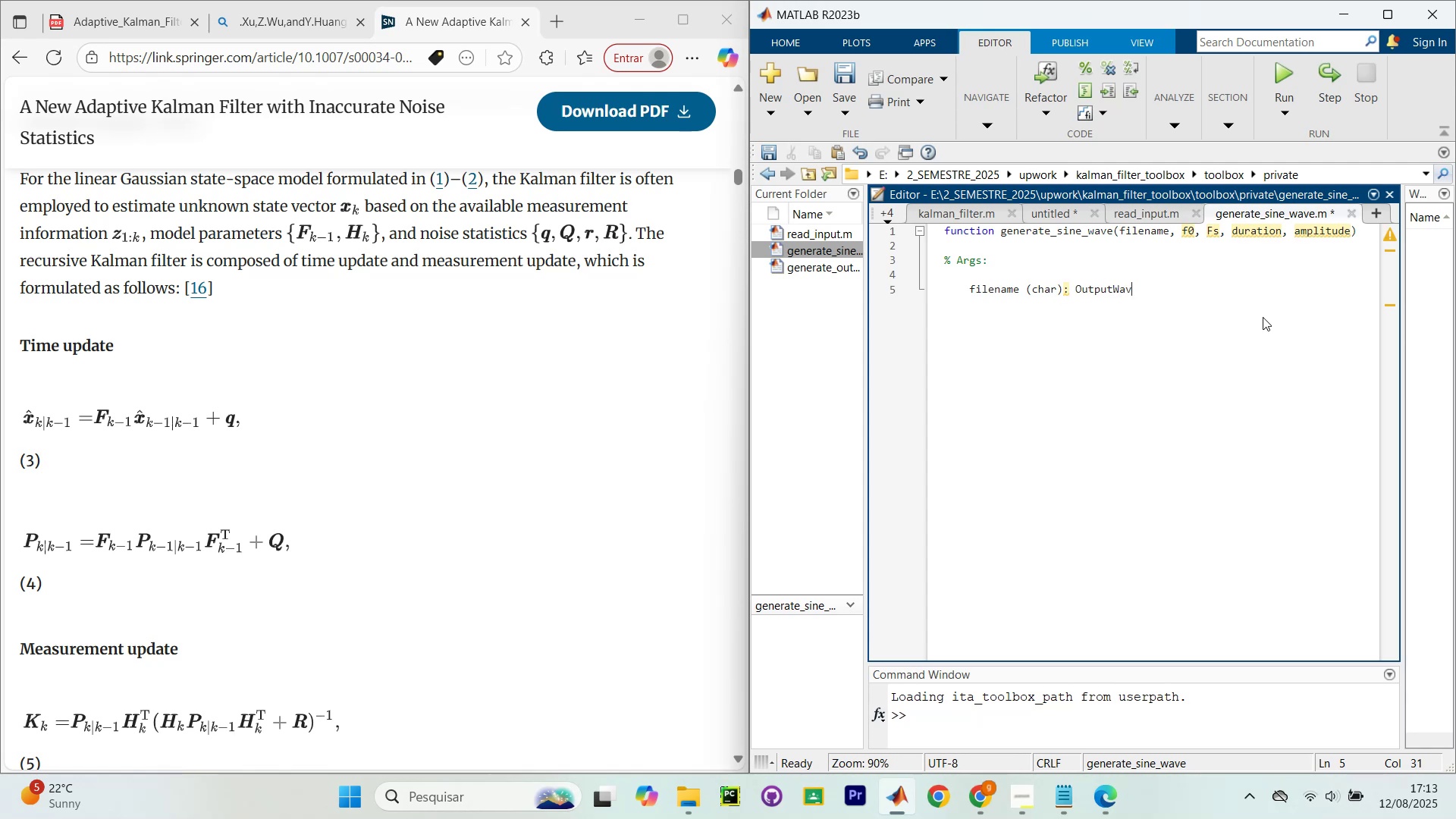 
key(ArrowLeft)
 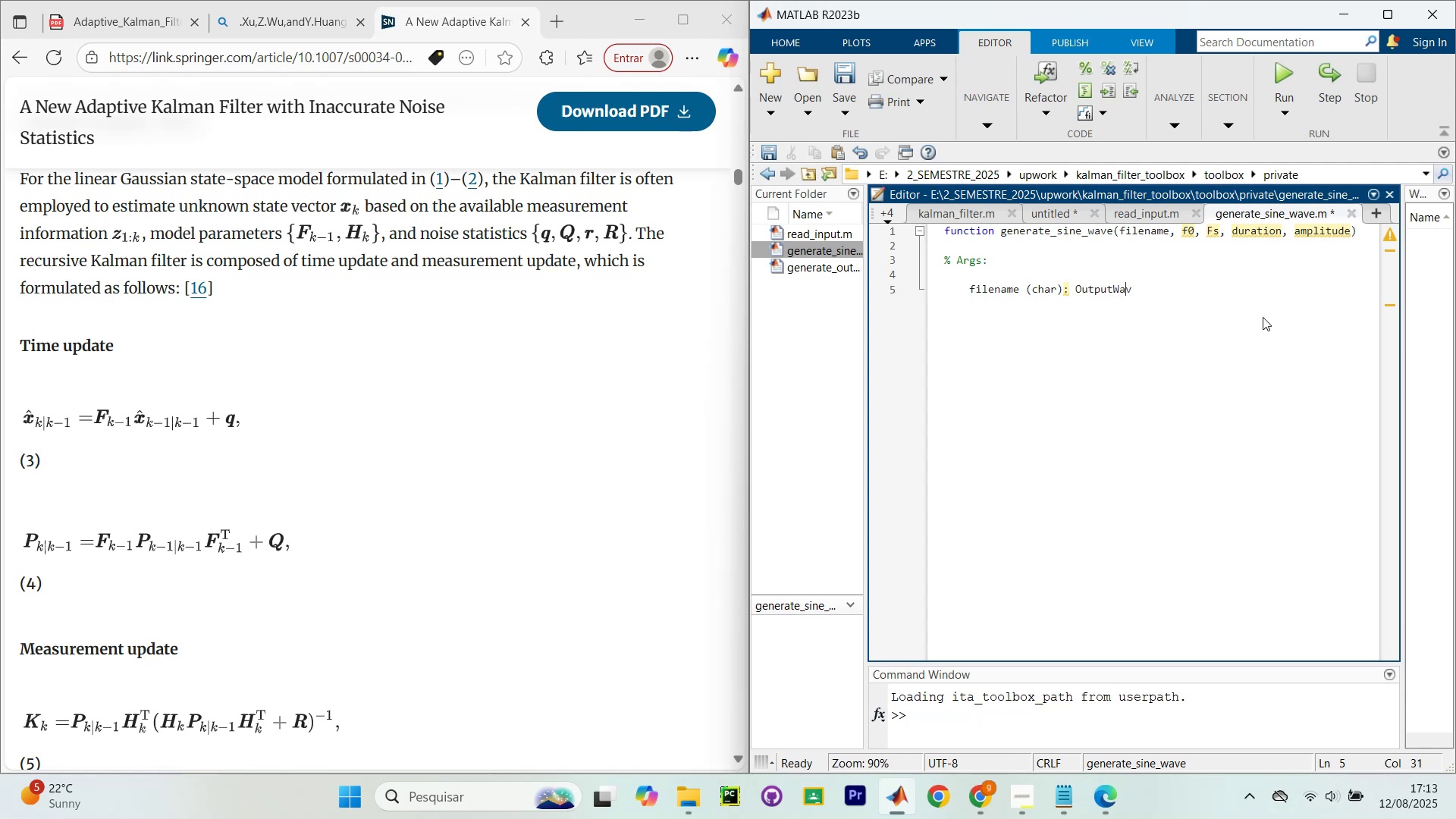 
key(ArrowLeft)
 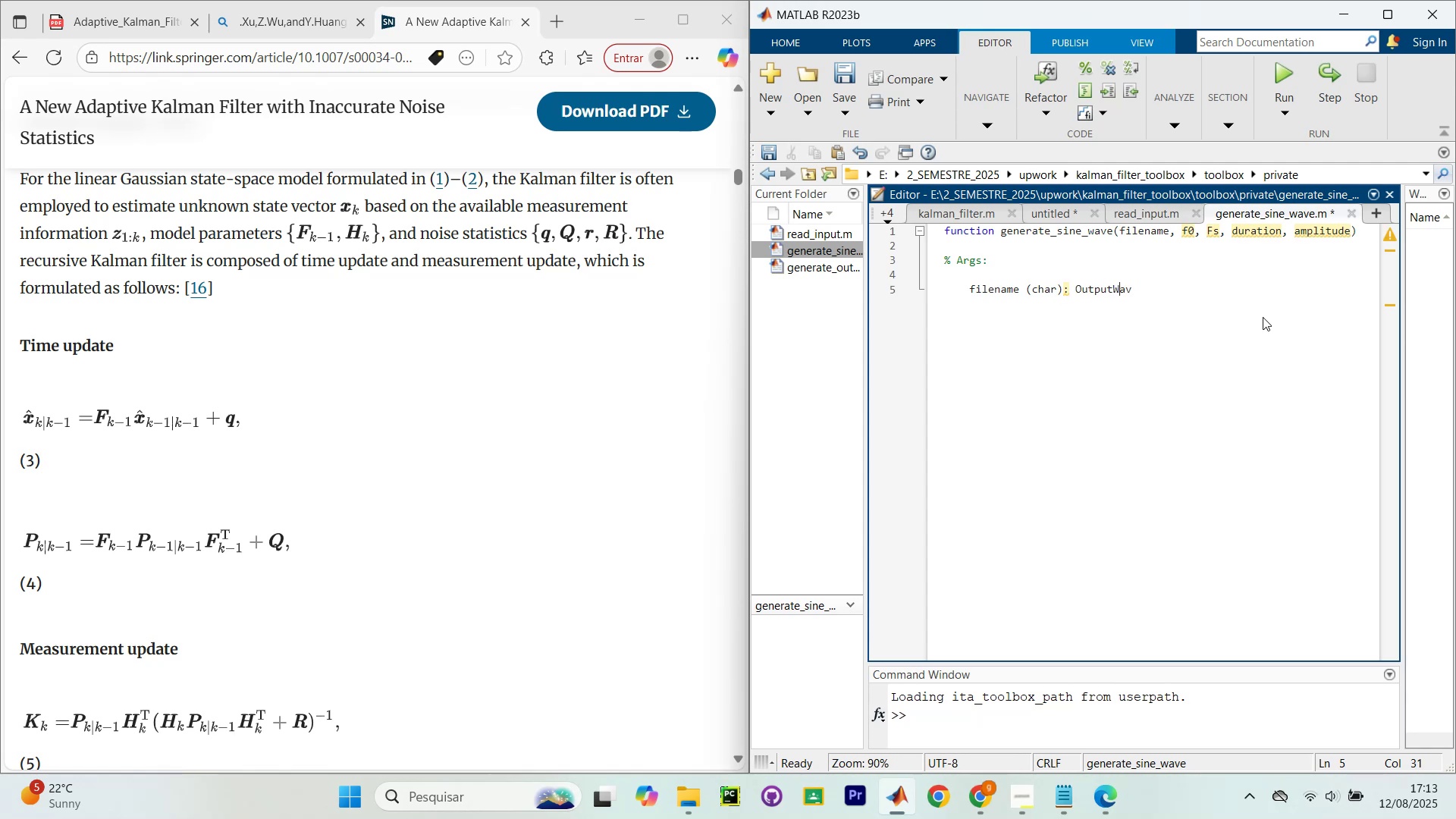 
key(ArrowLeft)
 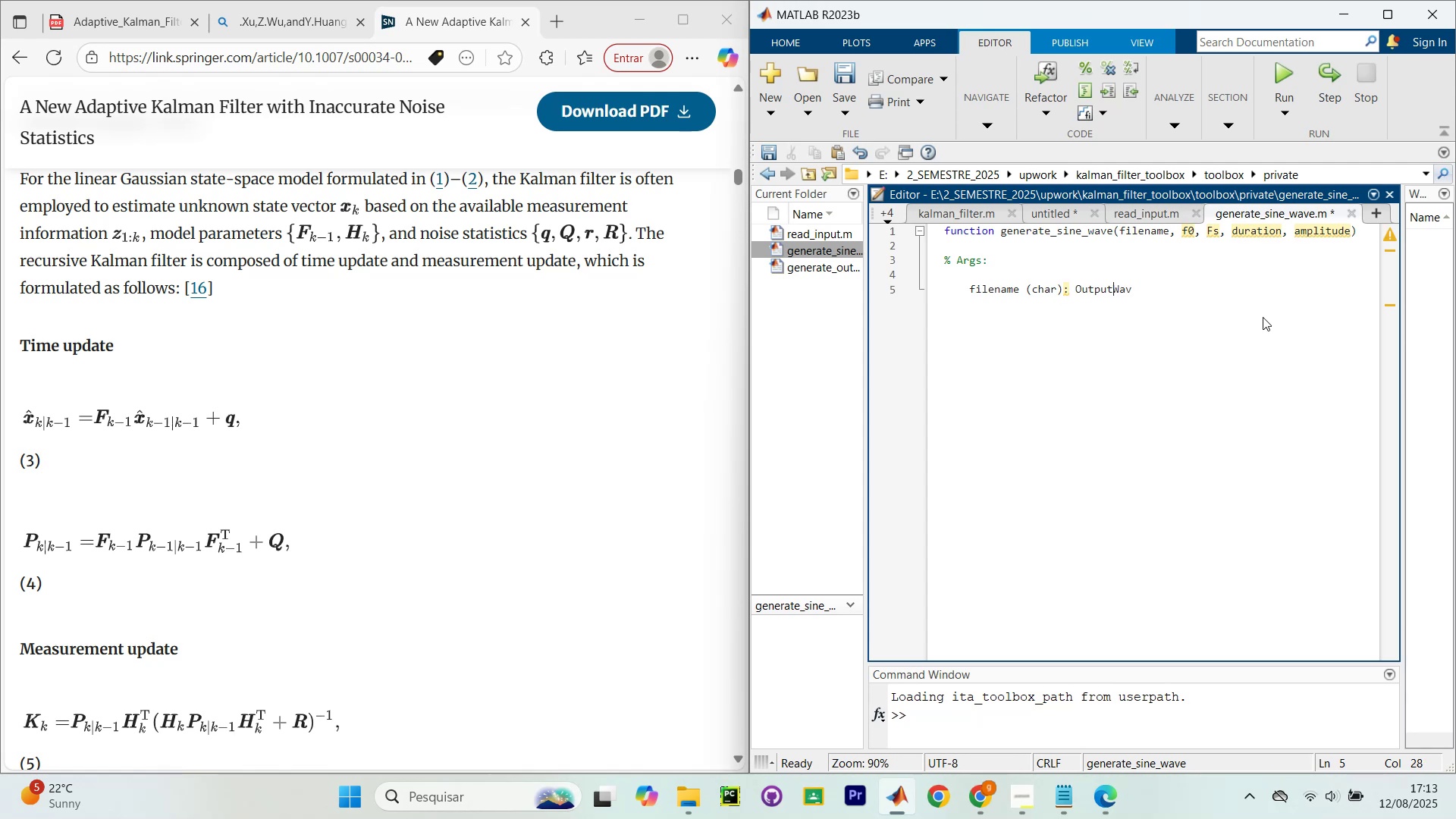 
key(ArrowLeft)
 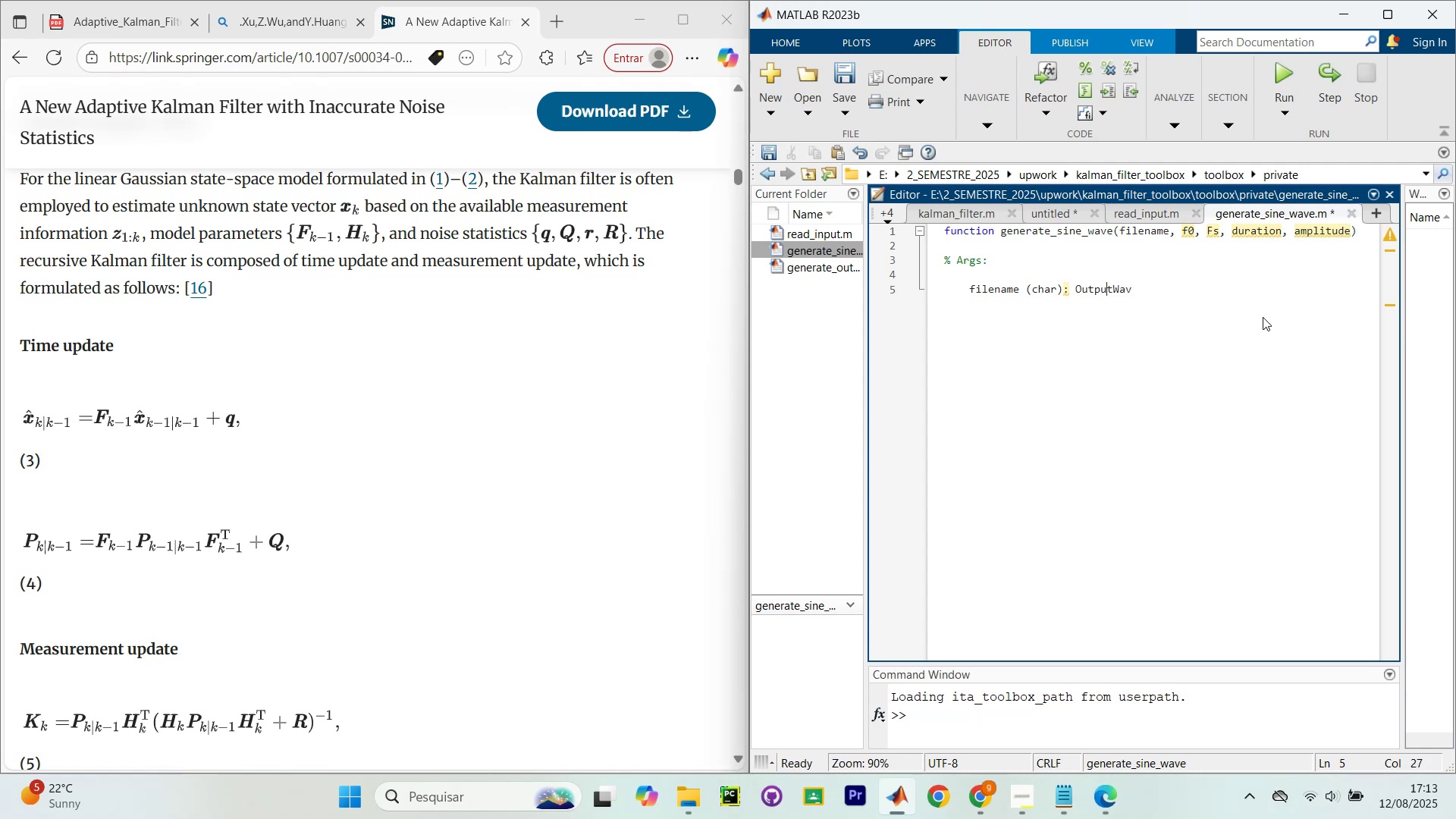 
key(ArrowRight)
 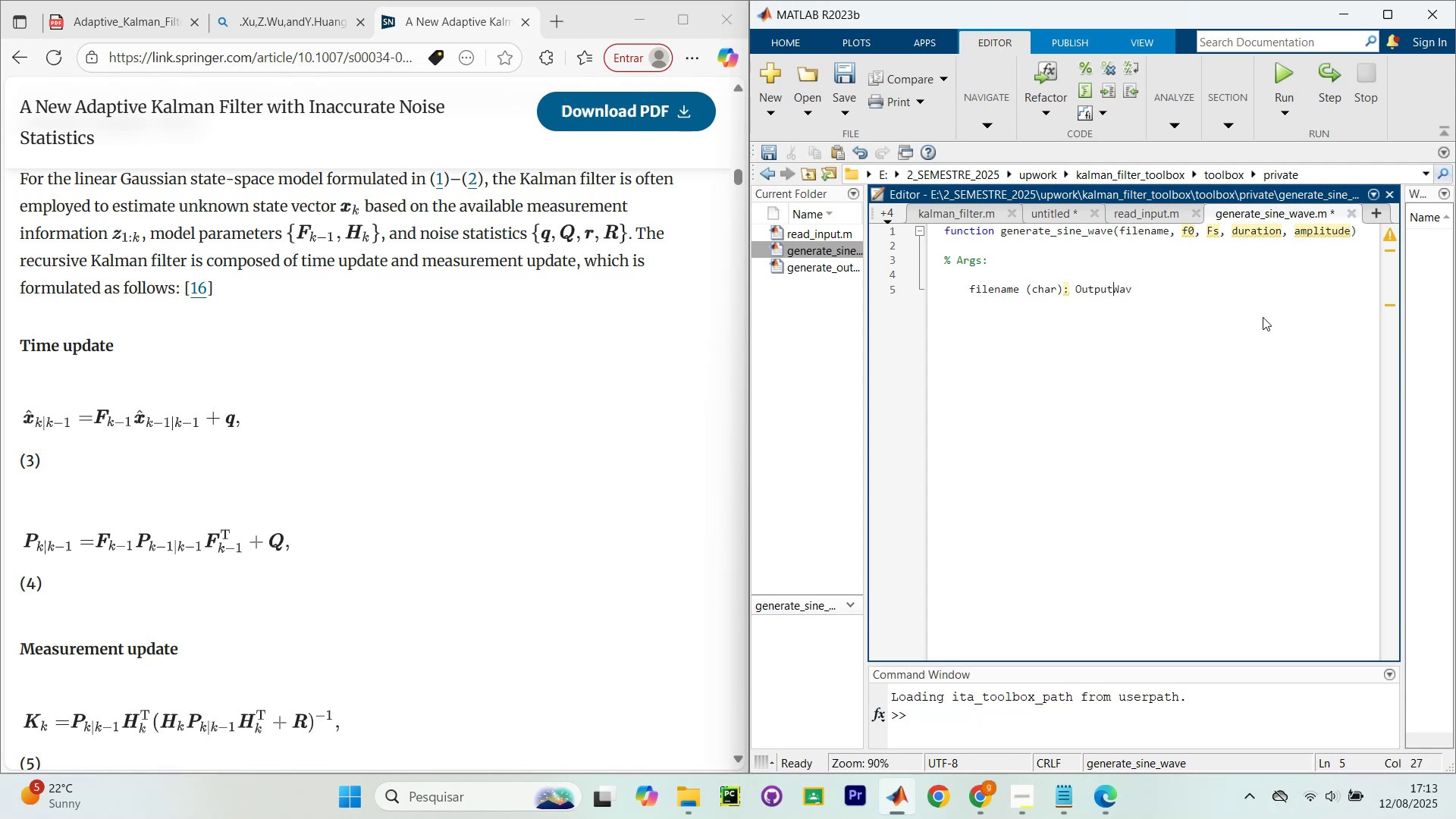 
key(Space)
 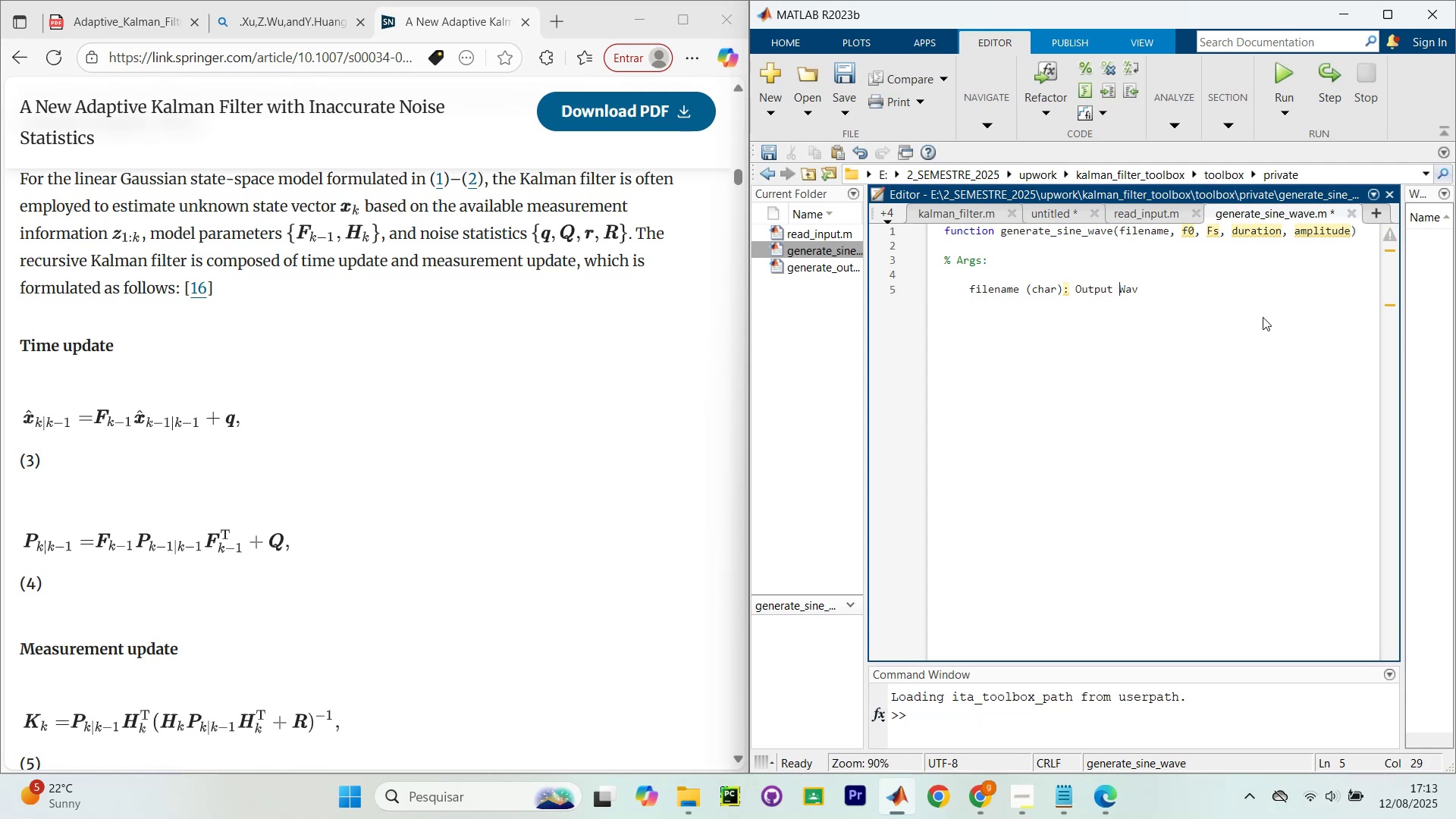 
key(ArrowRight)
 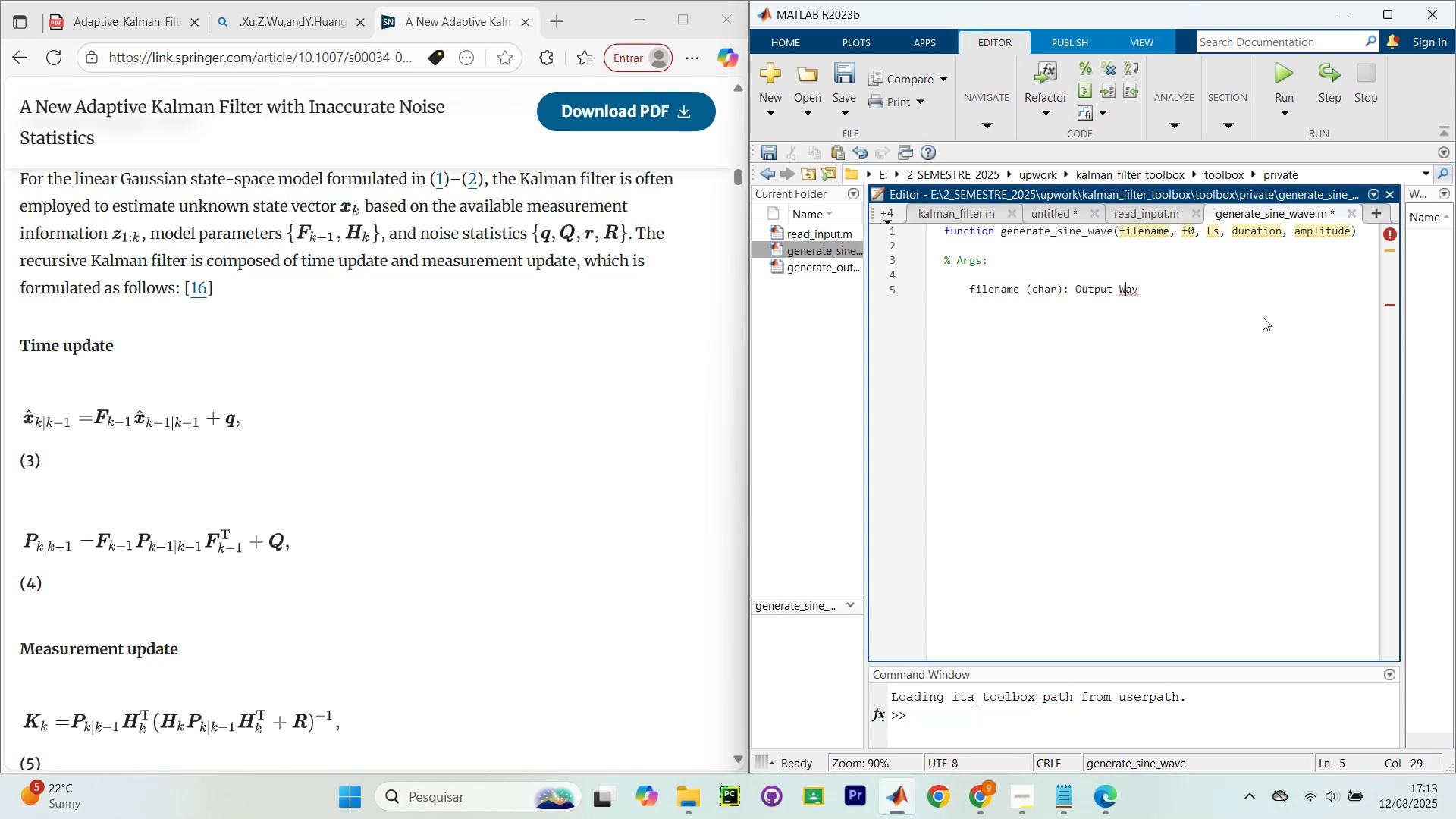 
key(ArrowRight)
 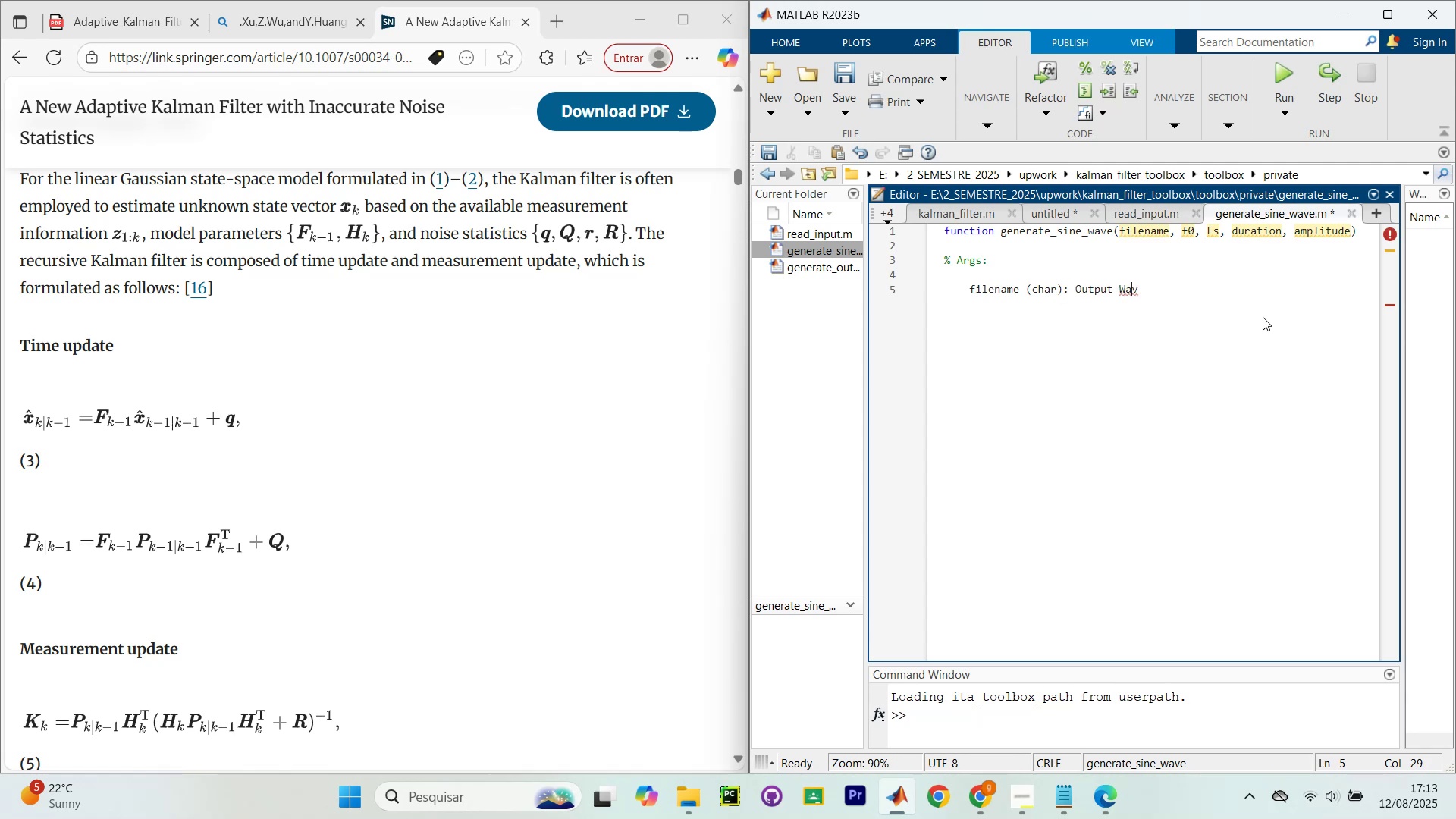 
key(ArrowRight)
 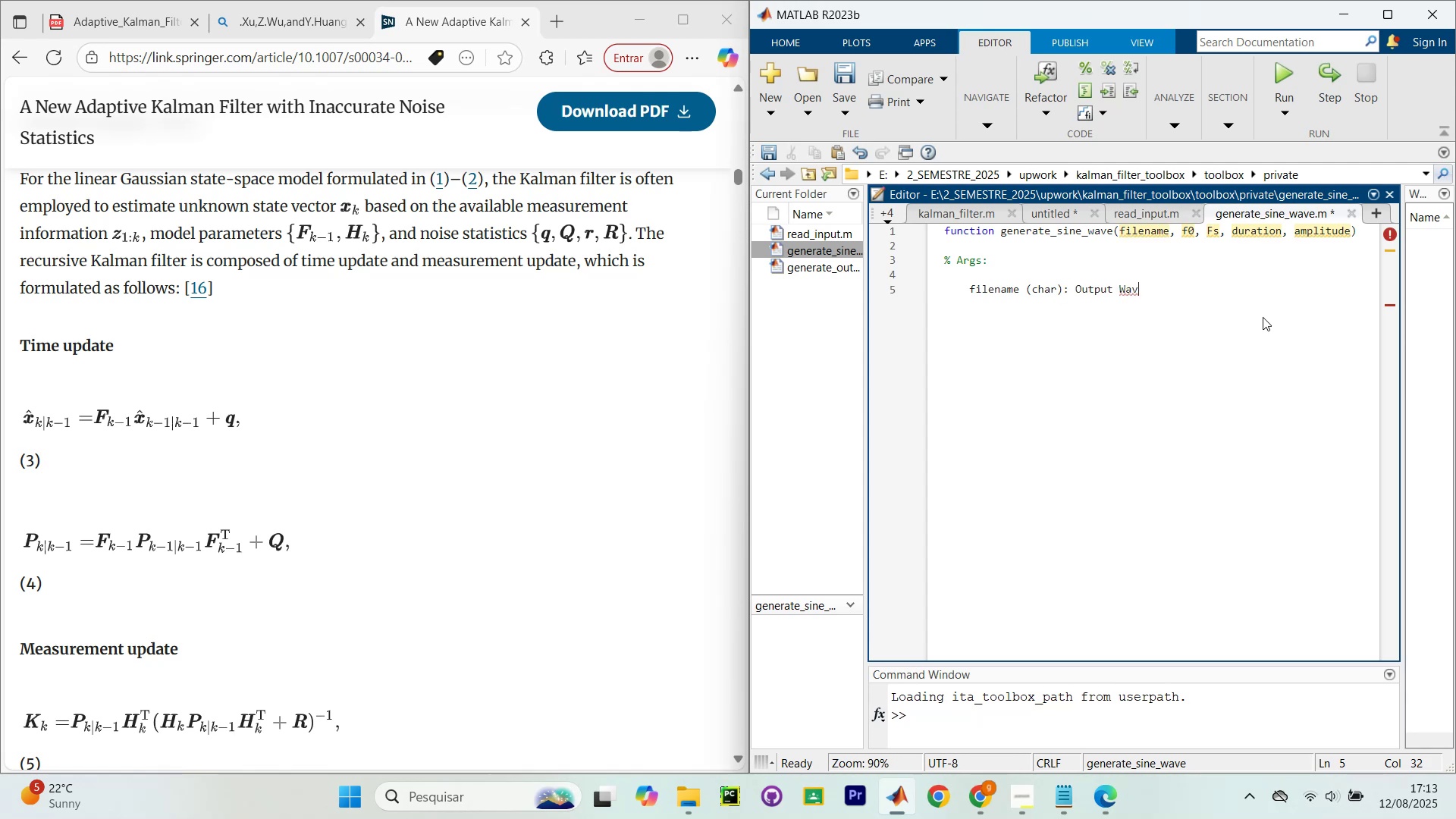 
type( filn)
key(Backspace)
type(ename)
 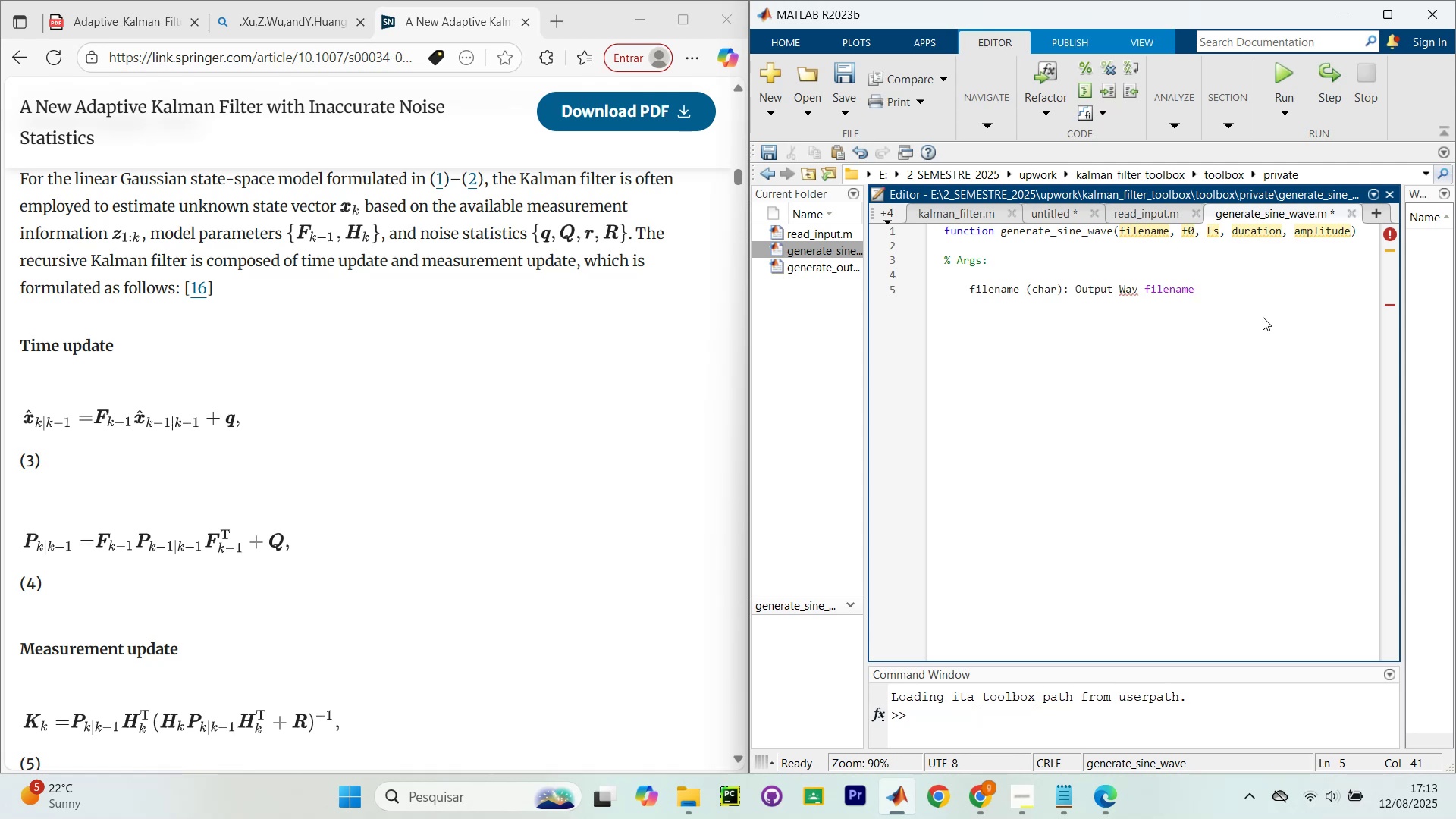 
wait(13.46)
 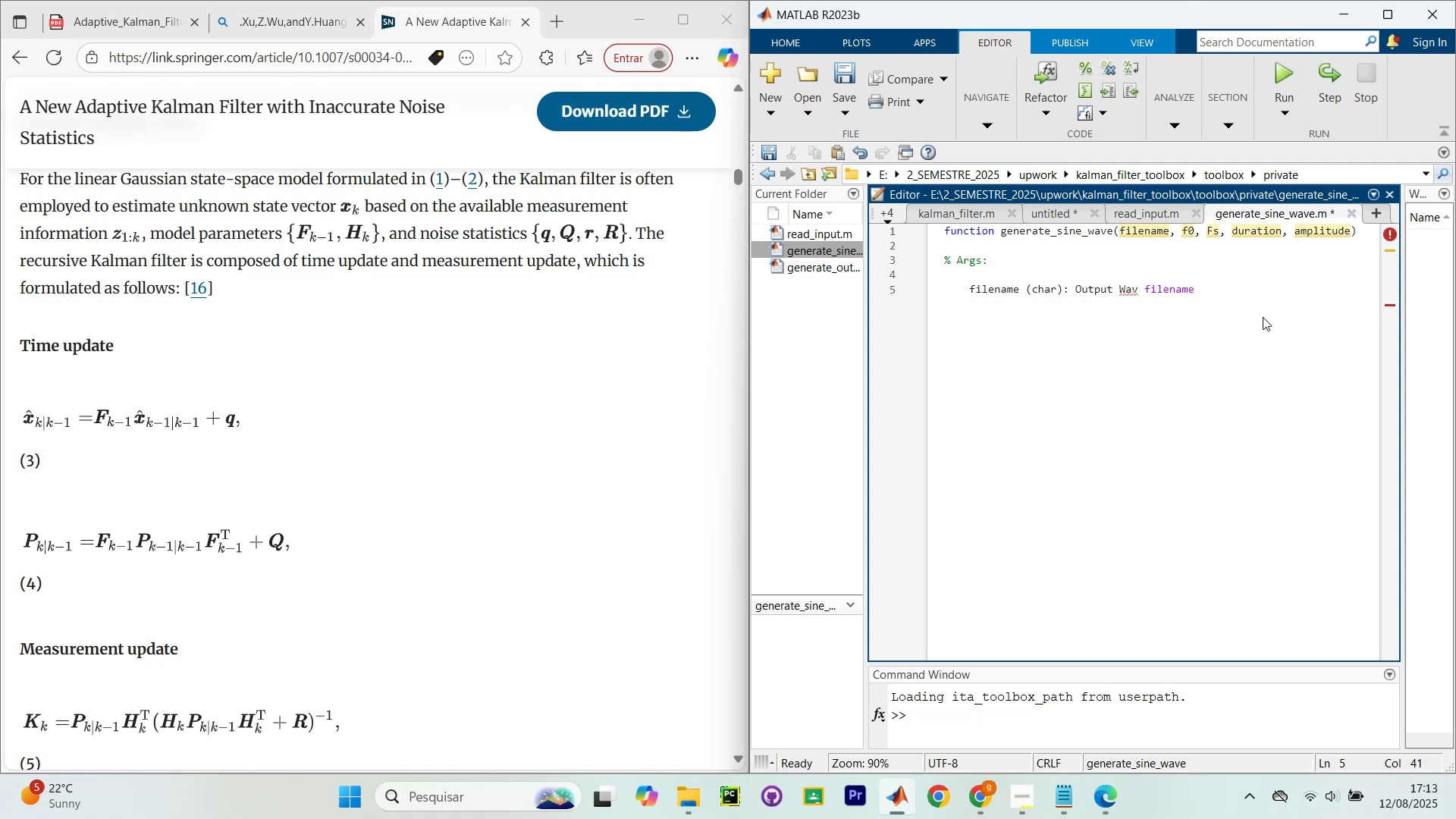 
type(()
key(Backspace)
type( (e.g, `tonal.wav~)
key(Backspace)
type(`~)
key(Backspace)
type())
 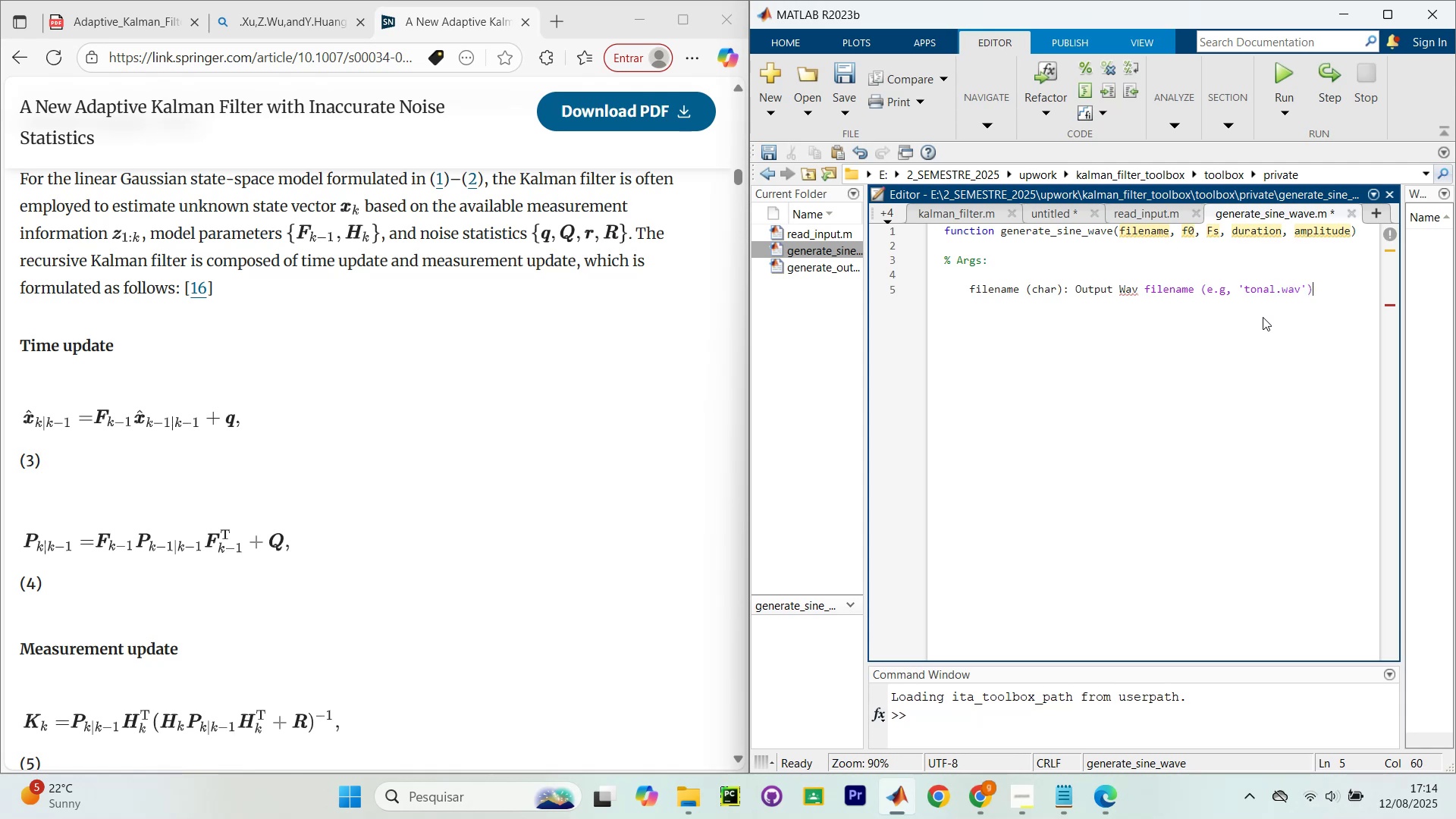 
key(Enter)
 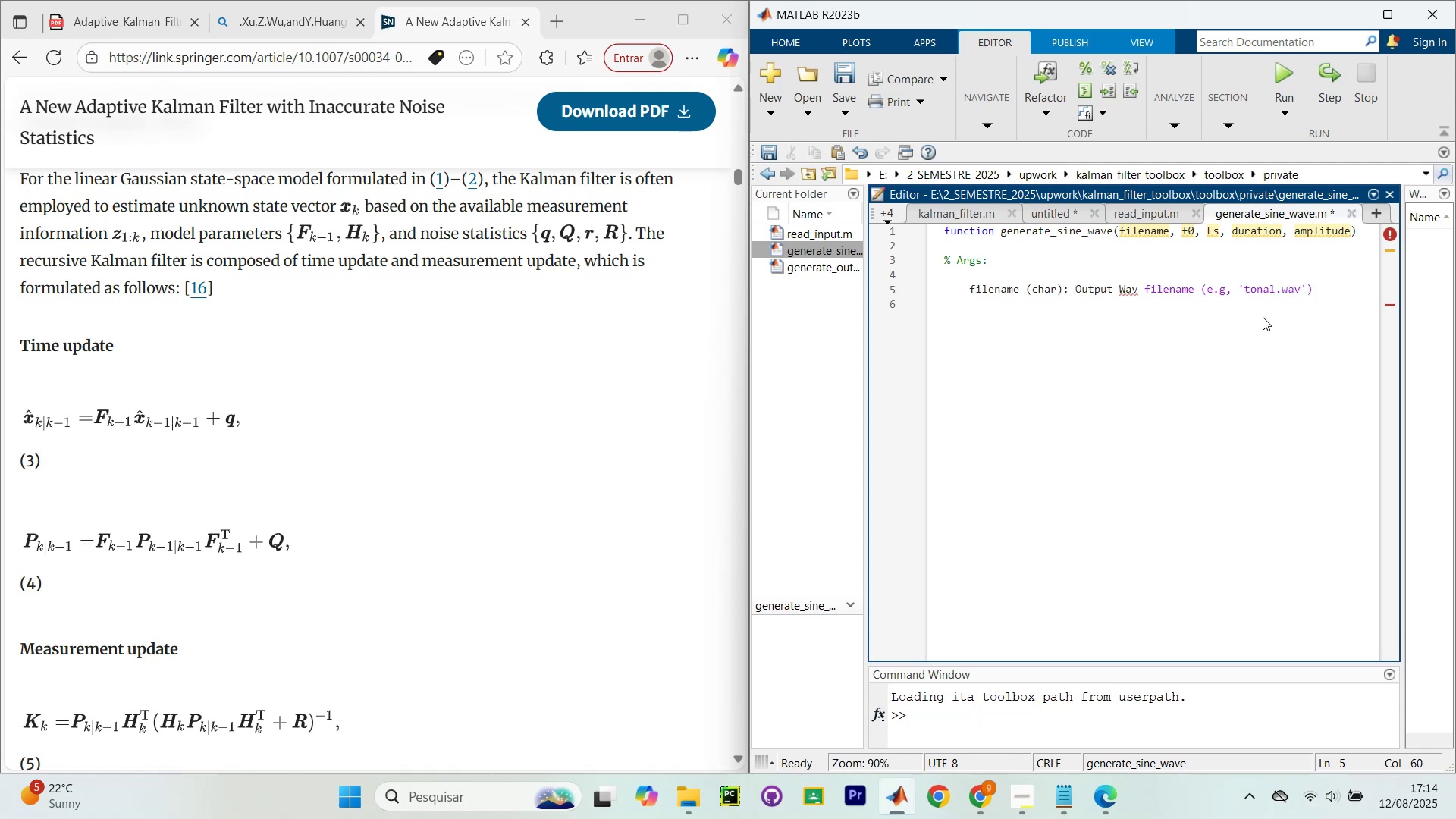 
type(f0 (double) )
key(Backspace)
type(? Frequency o )
key(Backspace)
type(f sine wave in Hz)
key(Tab)
 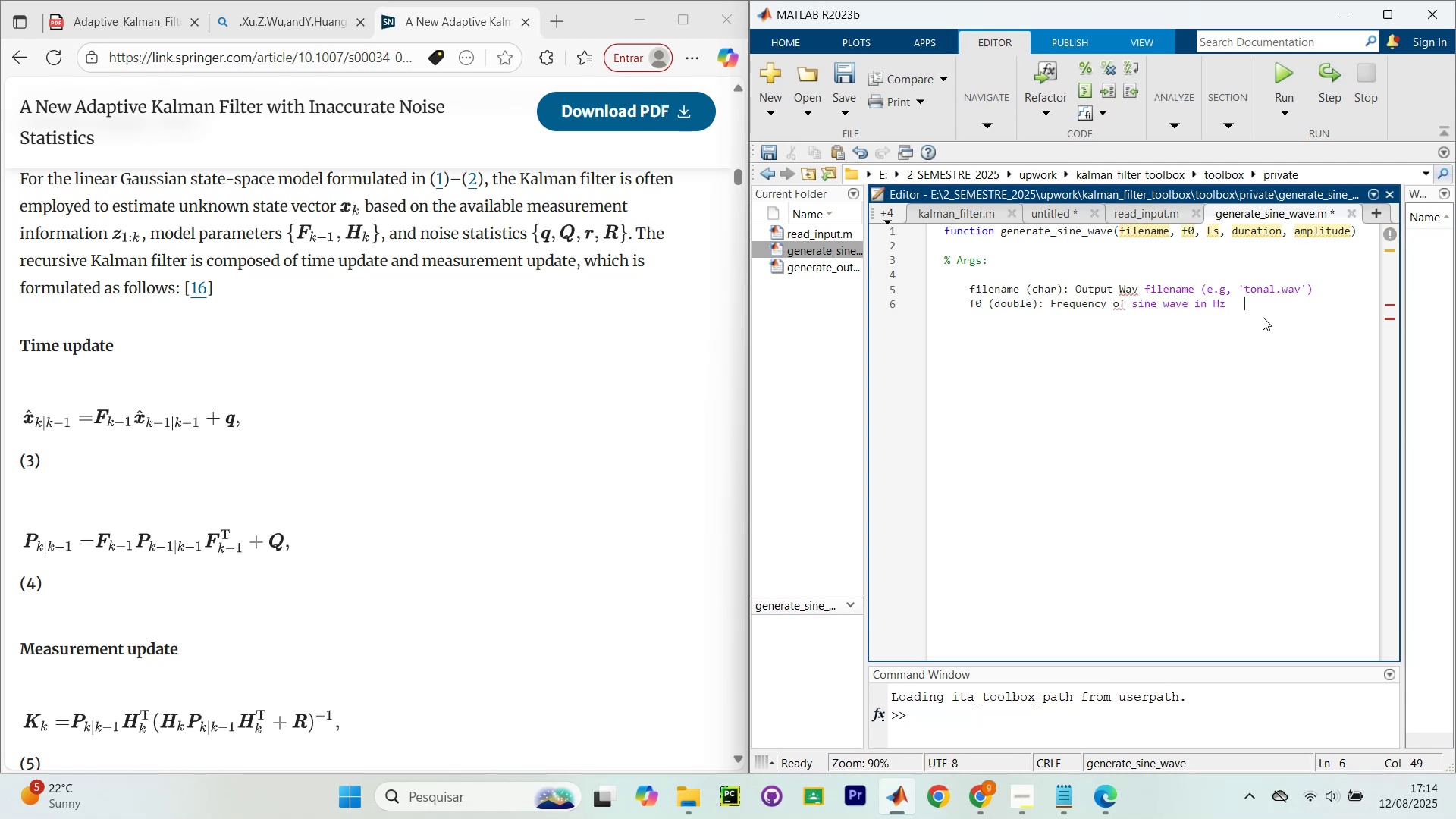 
key(Enter)
 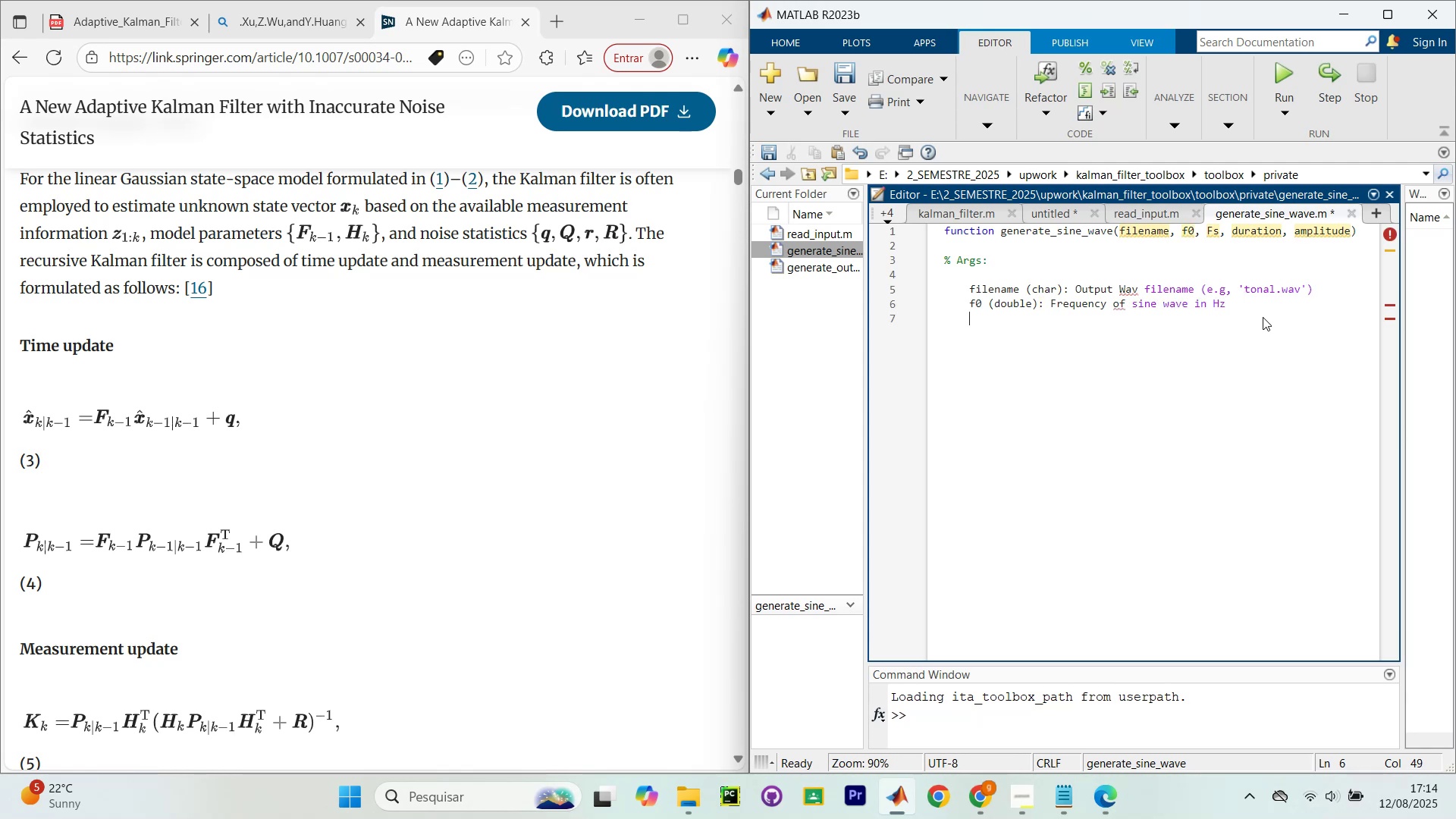 
key(CapsLock)
 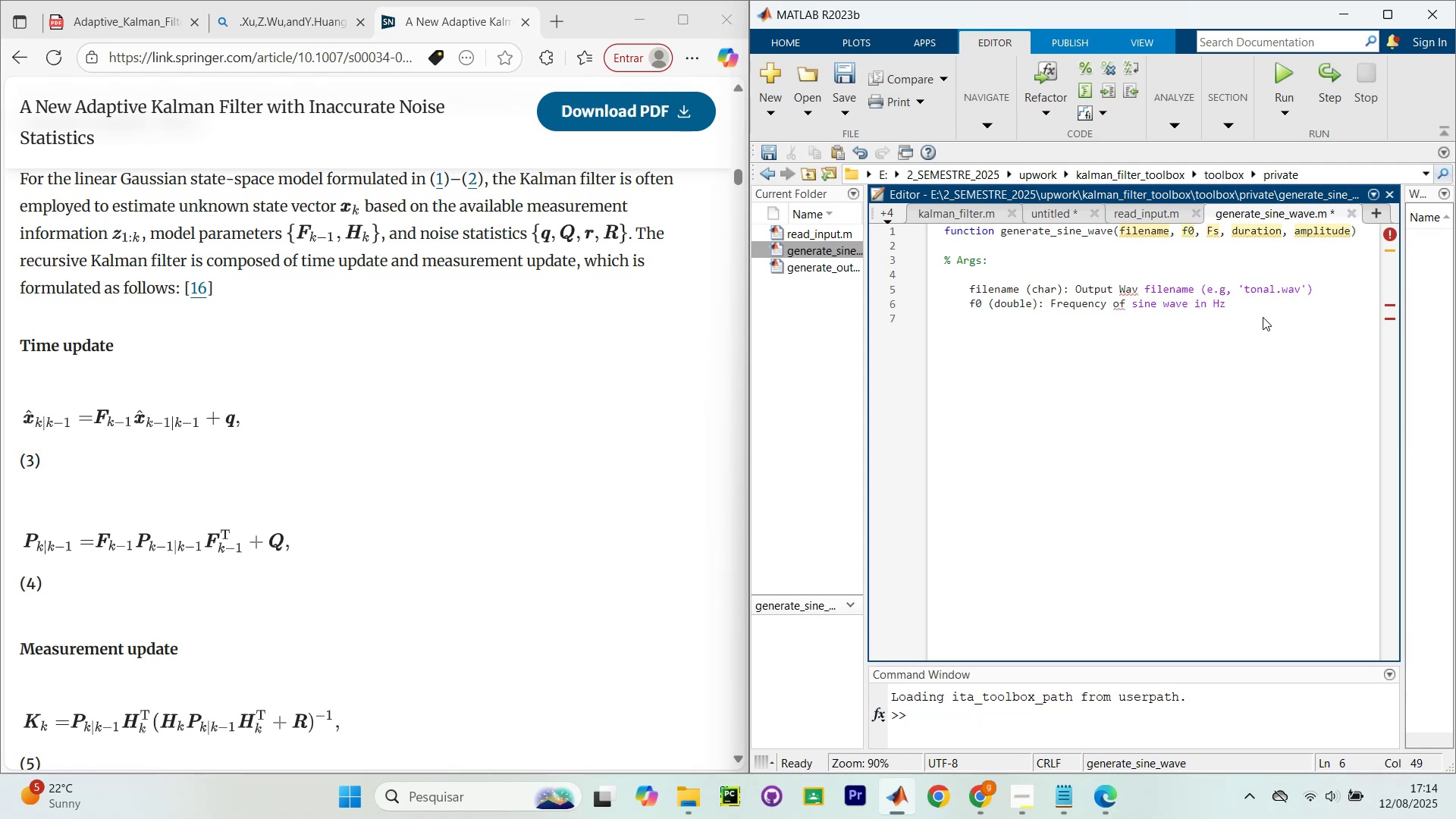 
key(F)
 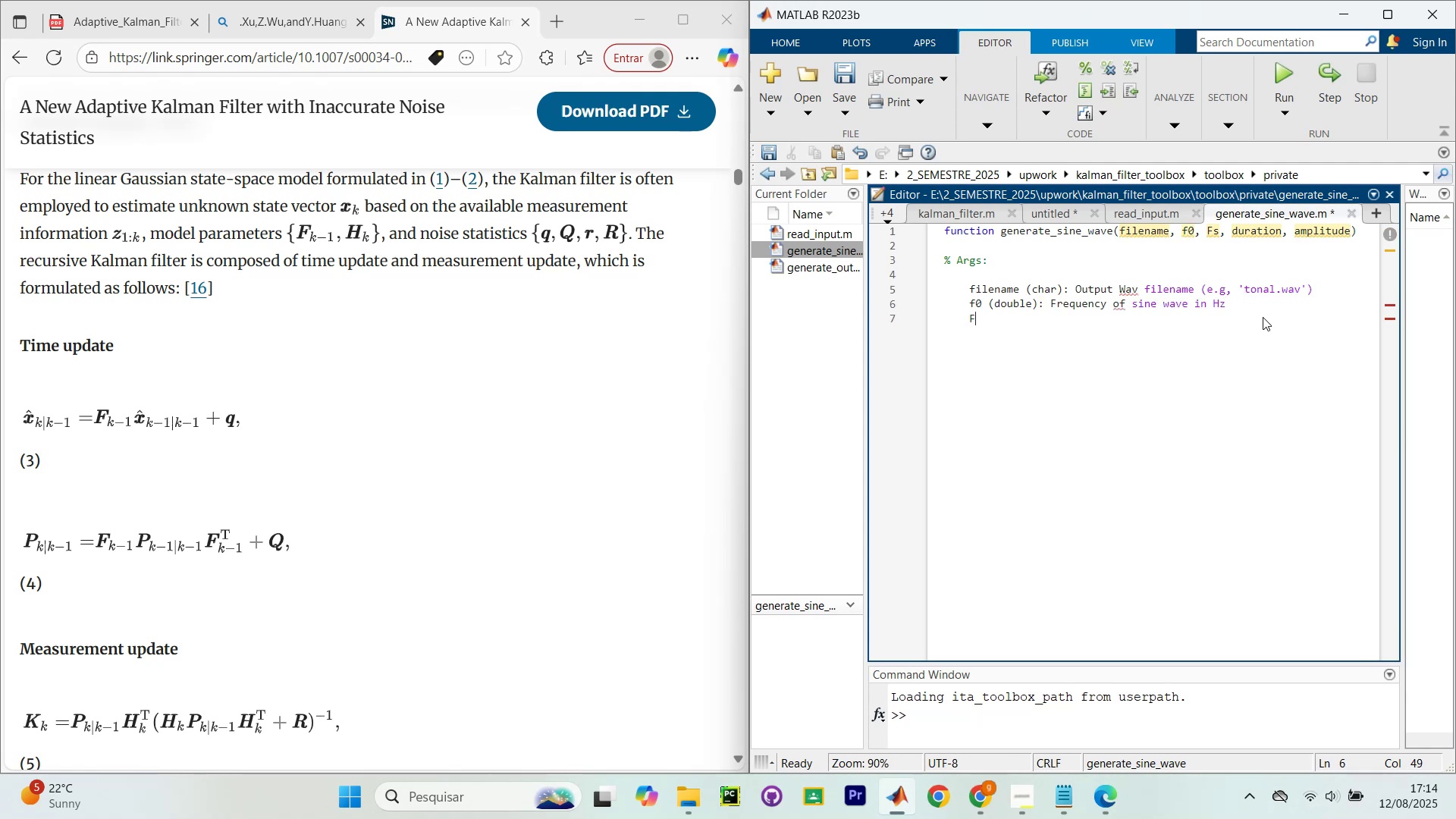 
key(CapsLock)
 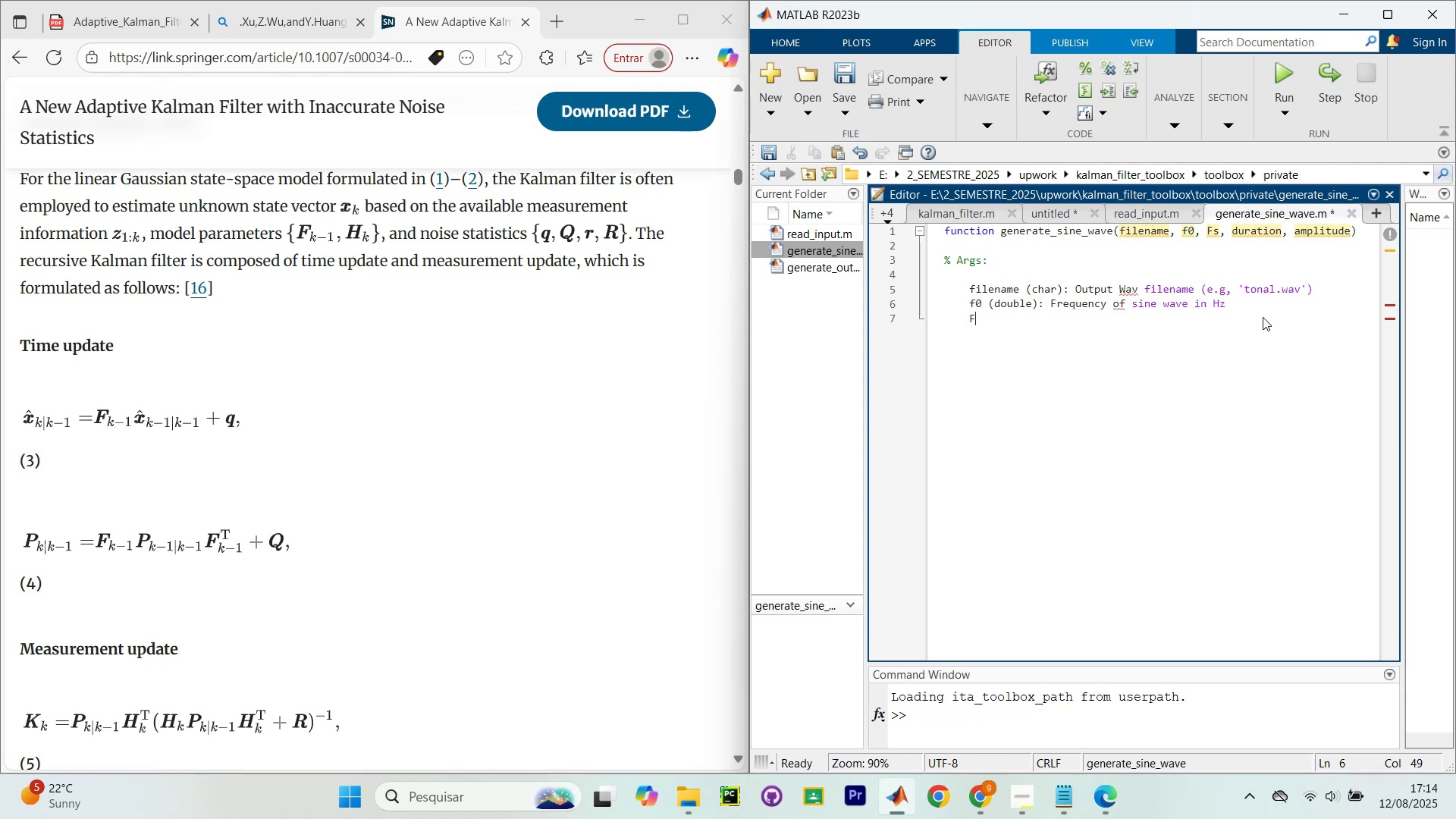 
key(S)
 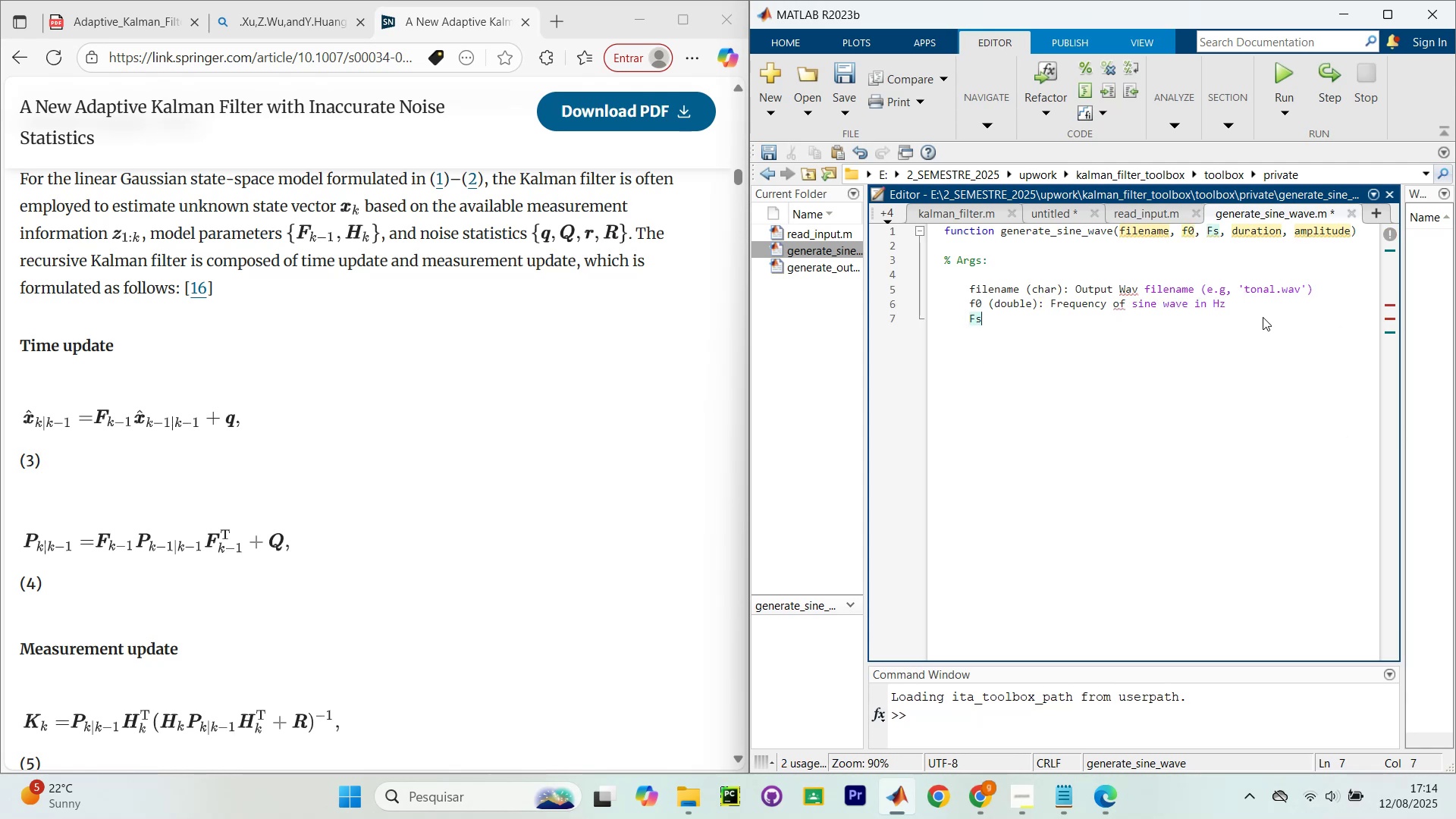 
key(Space)
 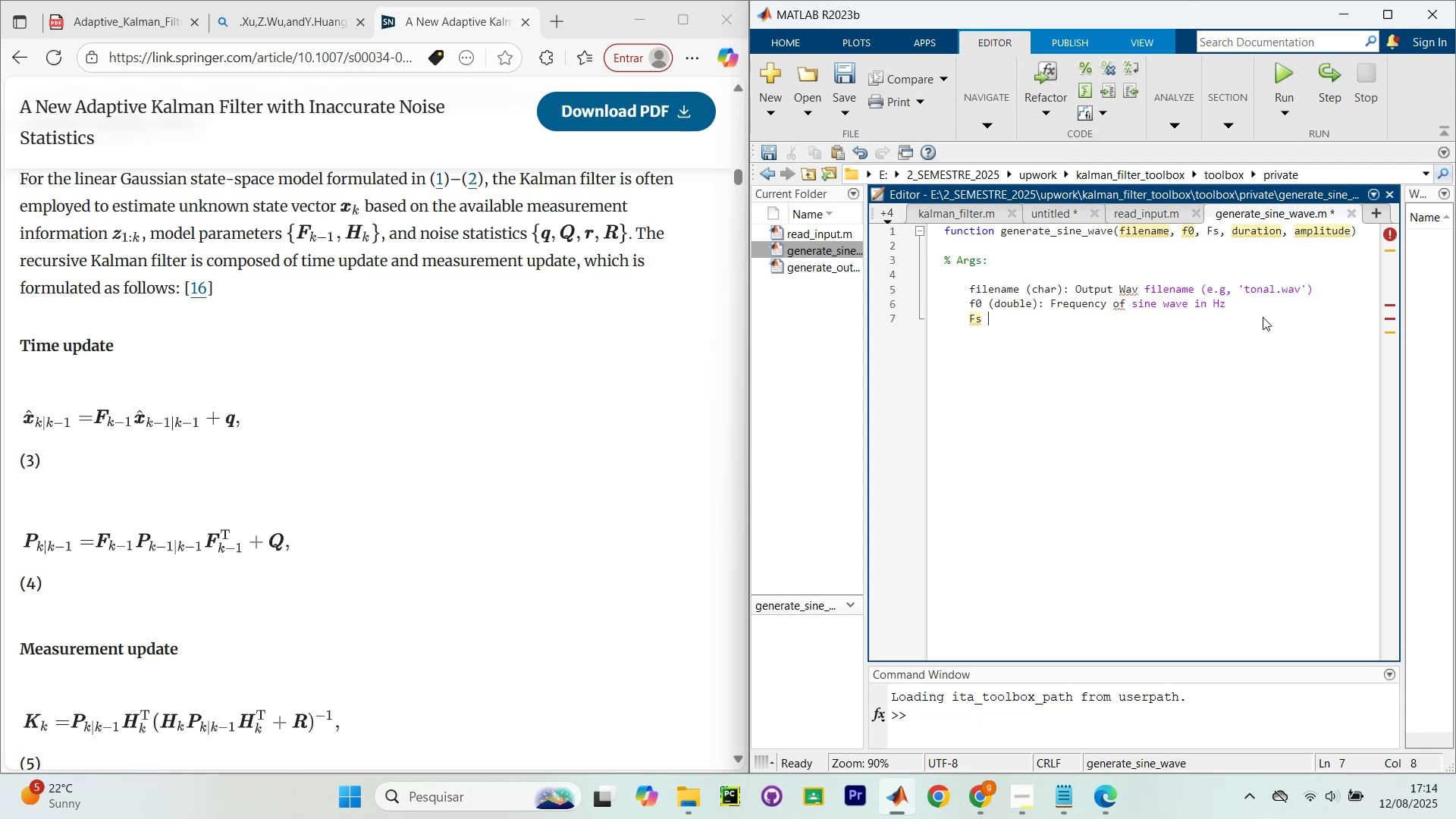 
wait(7.05)
 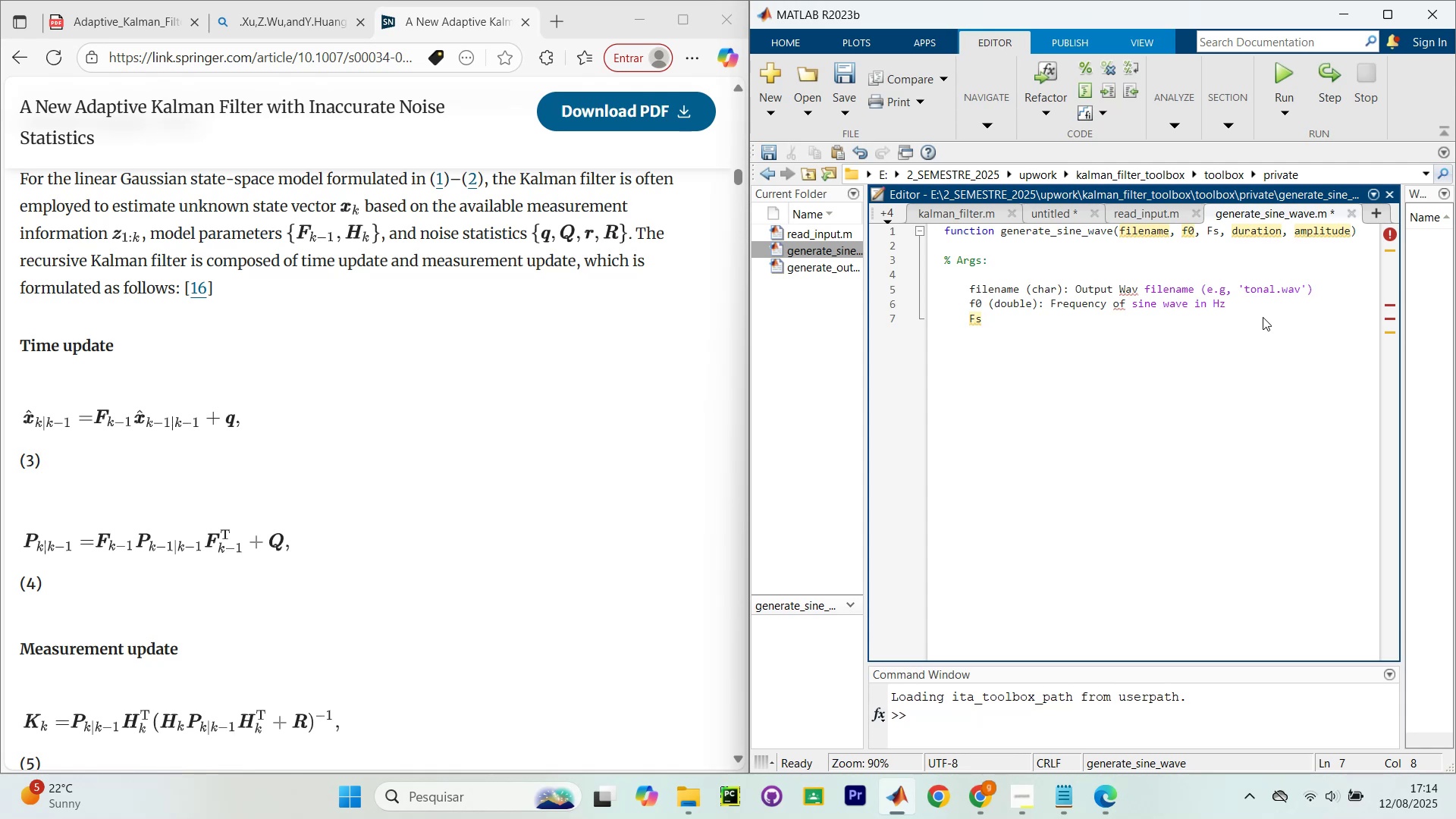 
type((doublme)
key(Backspace)
key(Backspace)
type(e)
 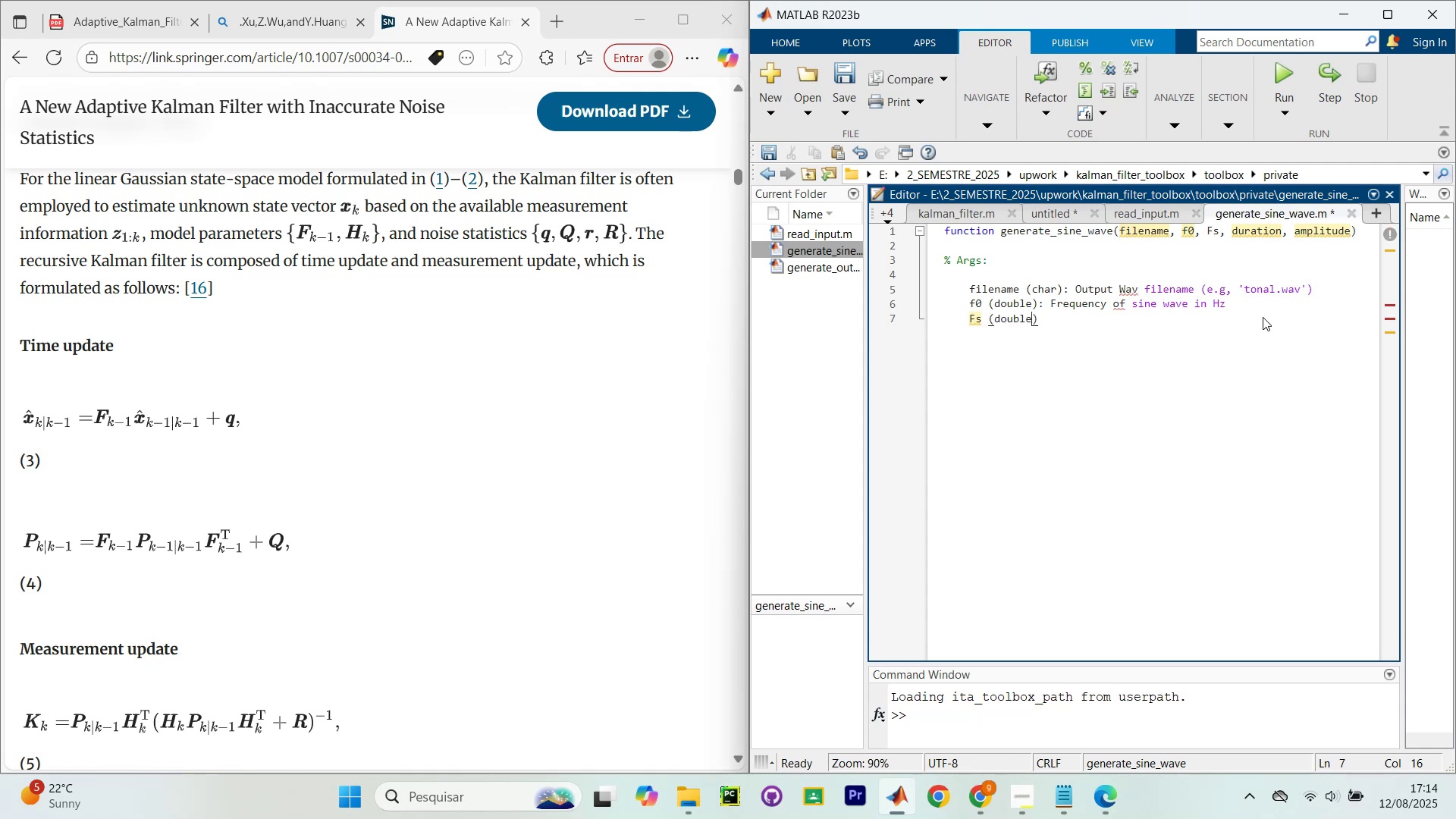 
hold_key(key=ShiftRight, duration=0.76)
 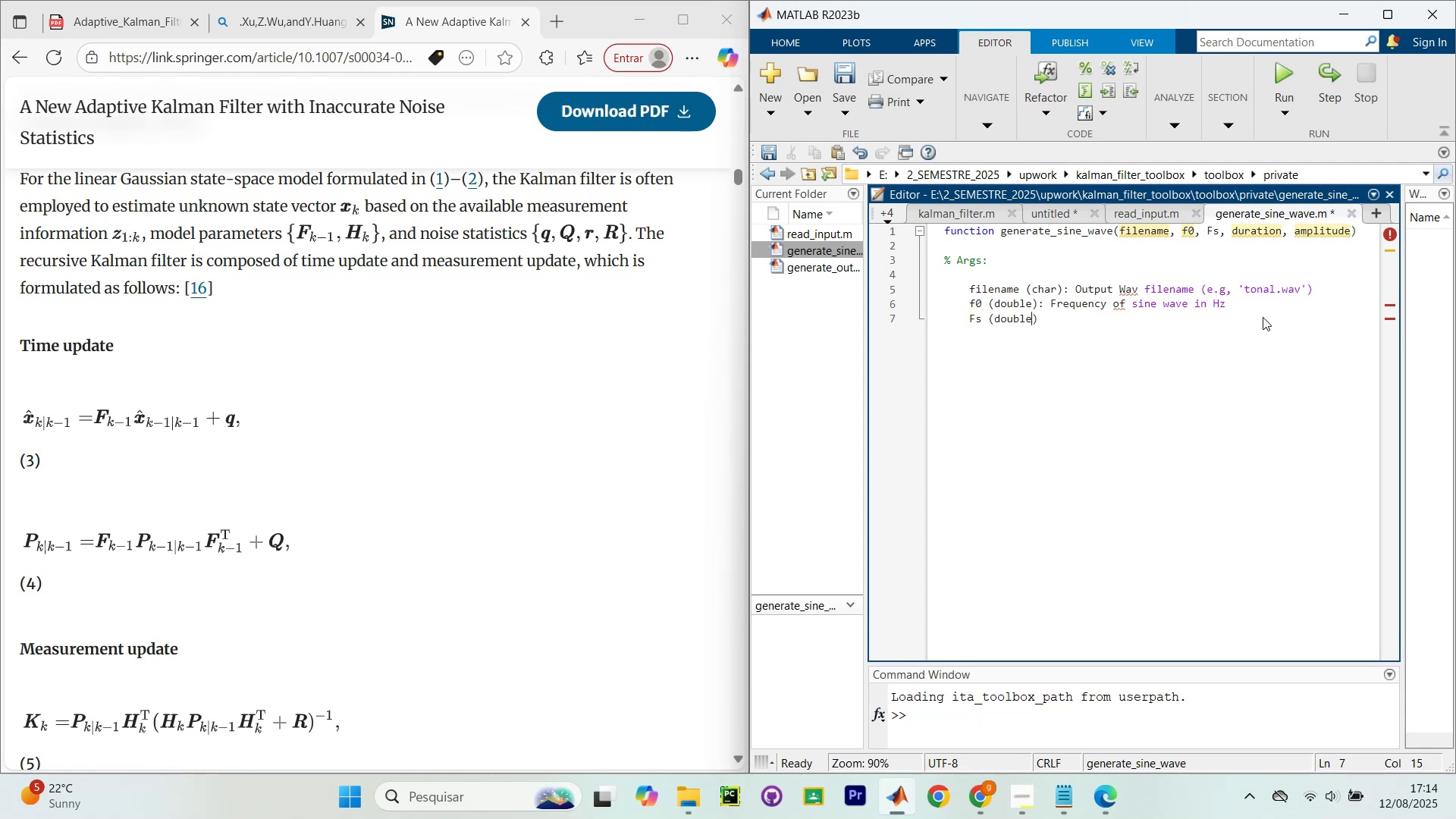 
key(ArrowRight)
 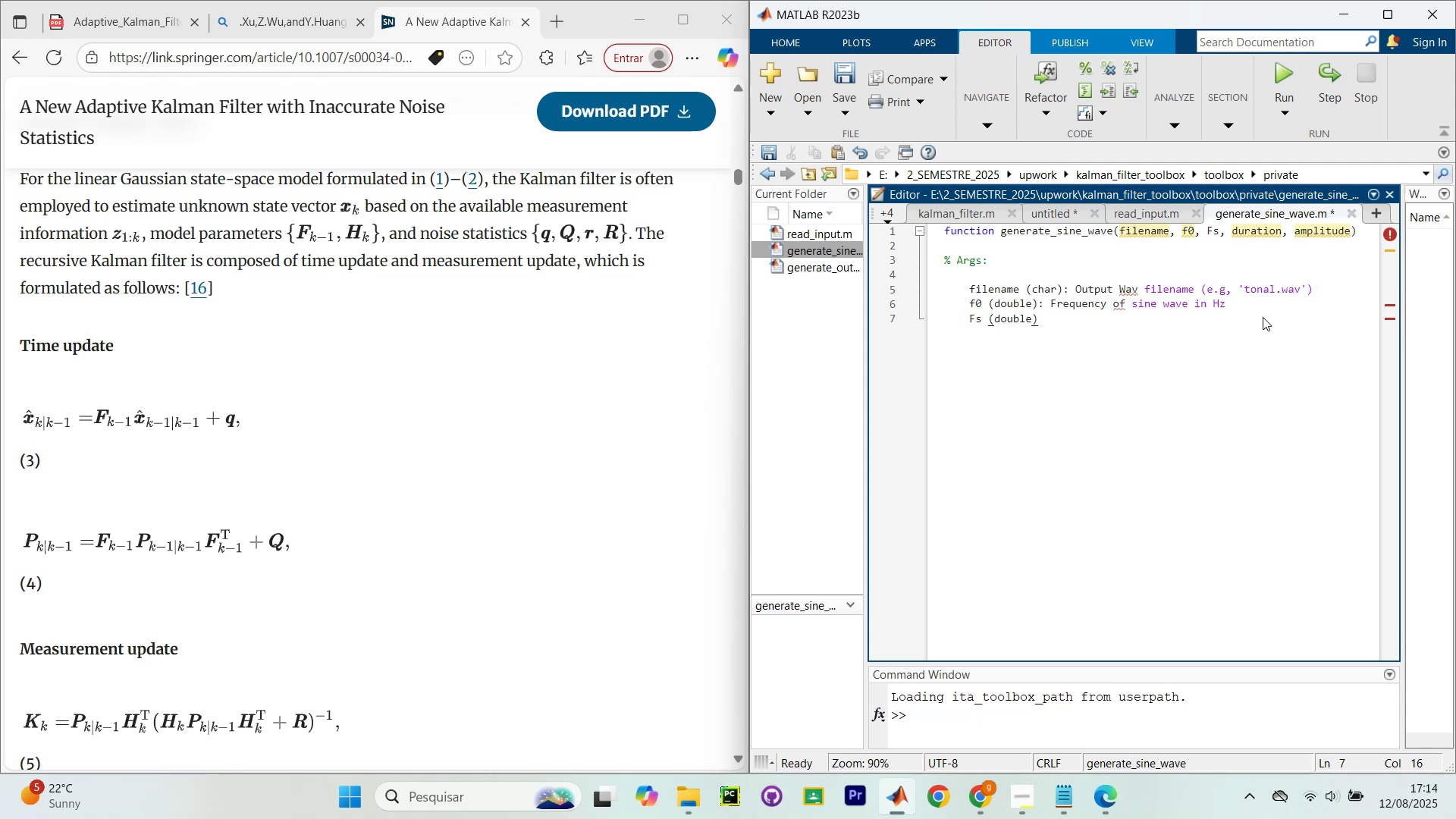 
type(? Sampling Frequency rate )
key(Backspace)
key(Backspace)
key(Backspace)
key(Backspace)
key(Backspace)
type(in Hz)
 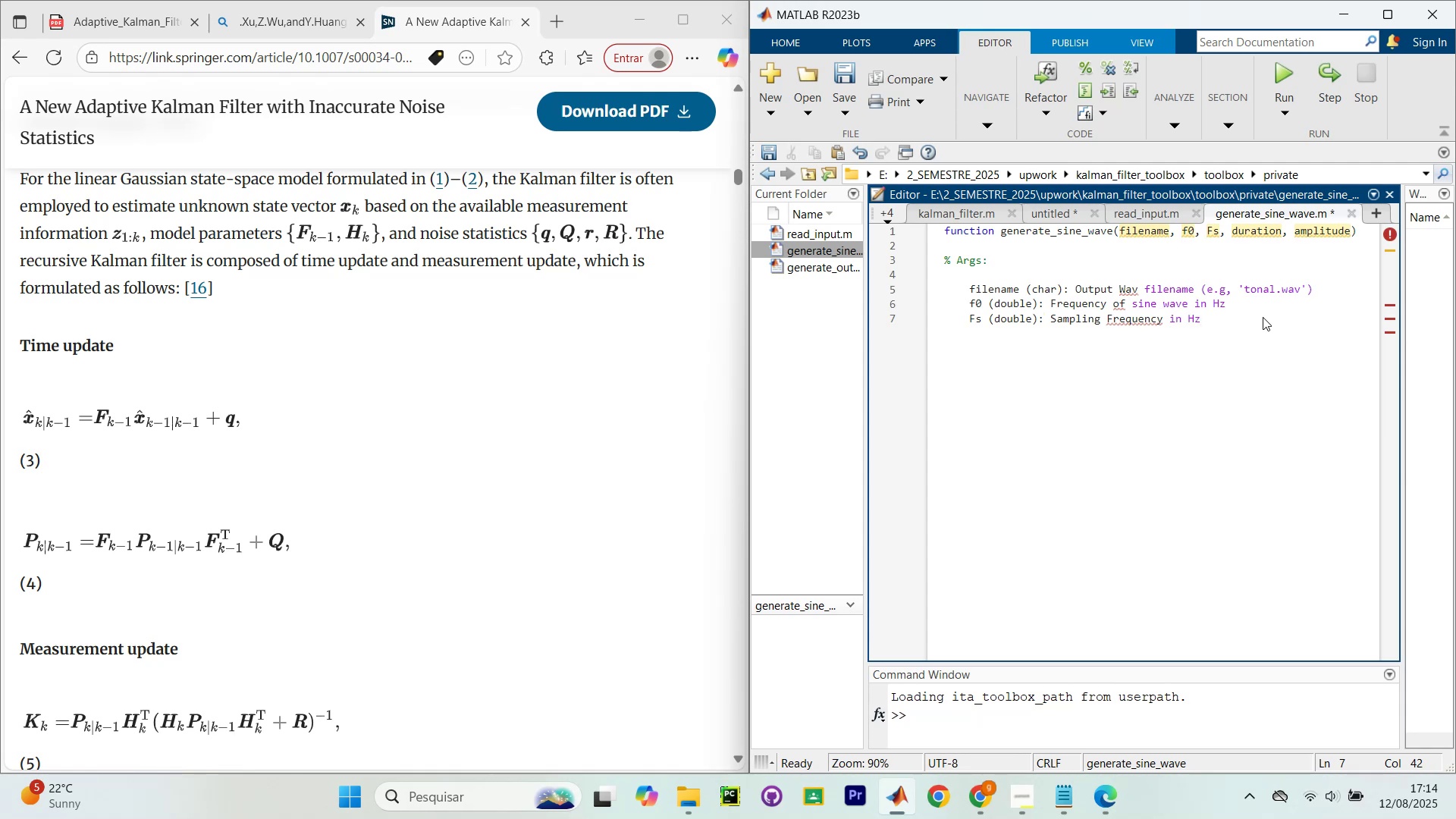 
key(Enter)
 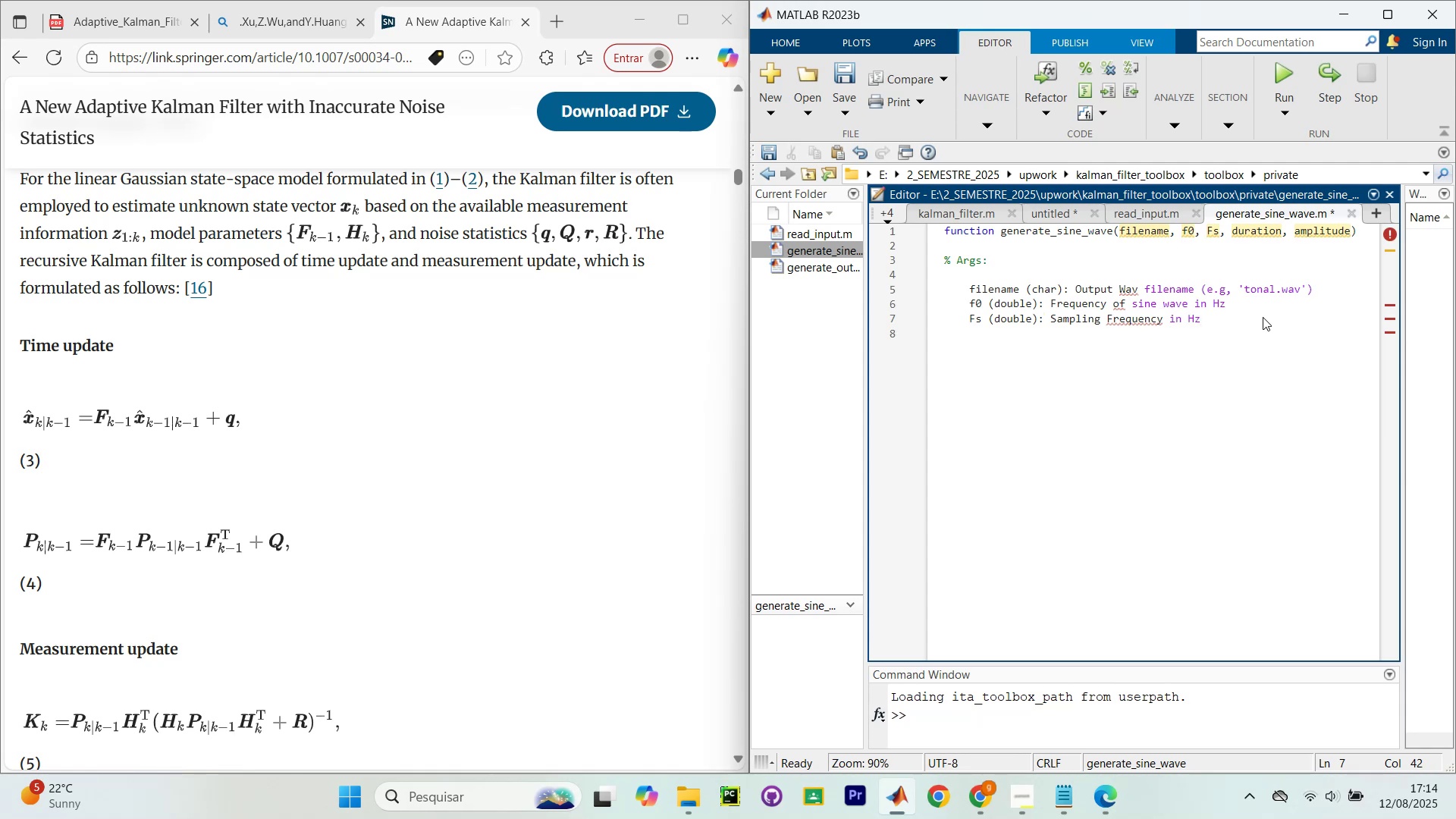 
type(duration? duration of tim)
key(Backspace)
key(Backspace)
key(Backspace)
type(sine wave in seconds)
 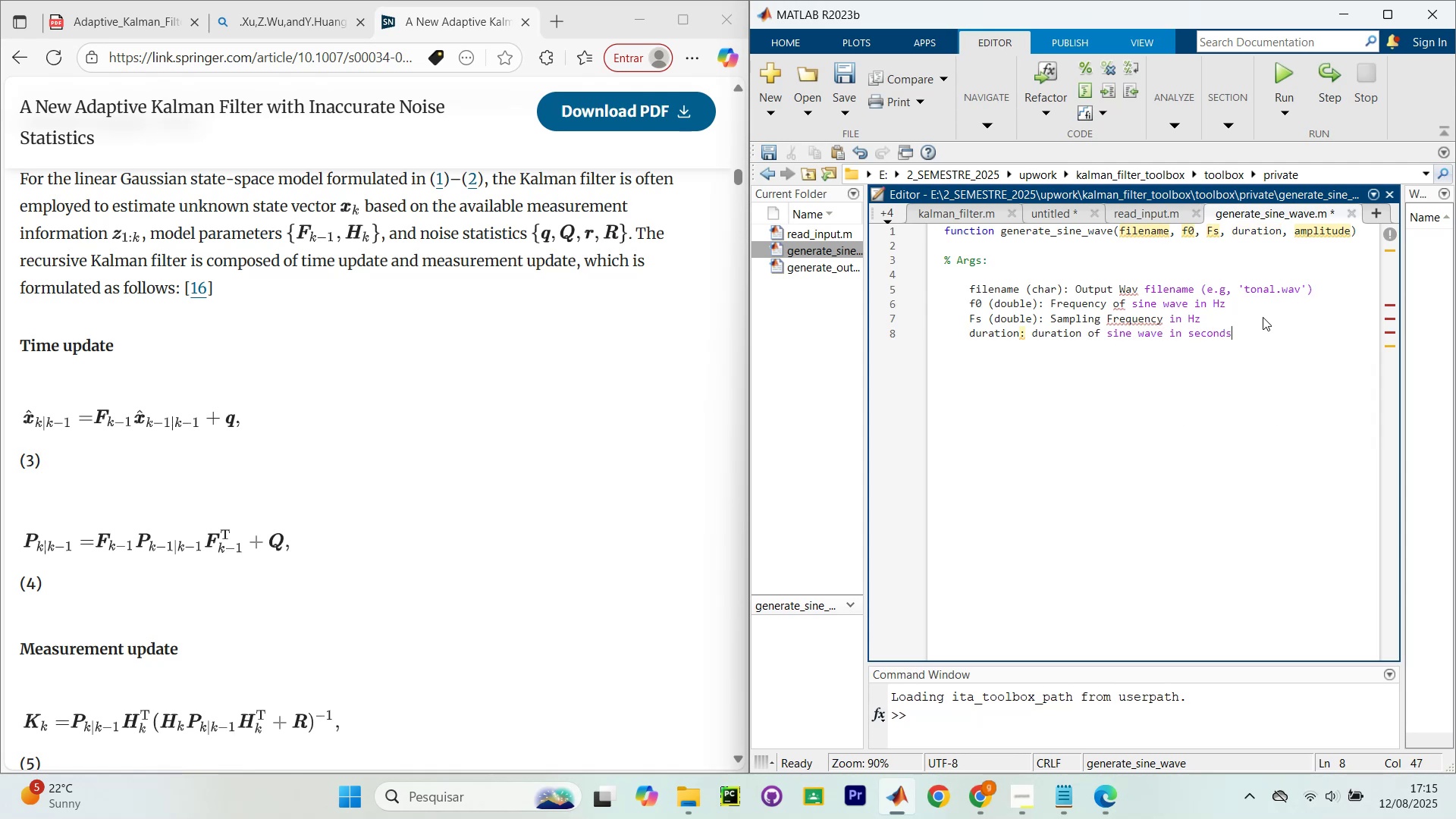 
key(Enter)
 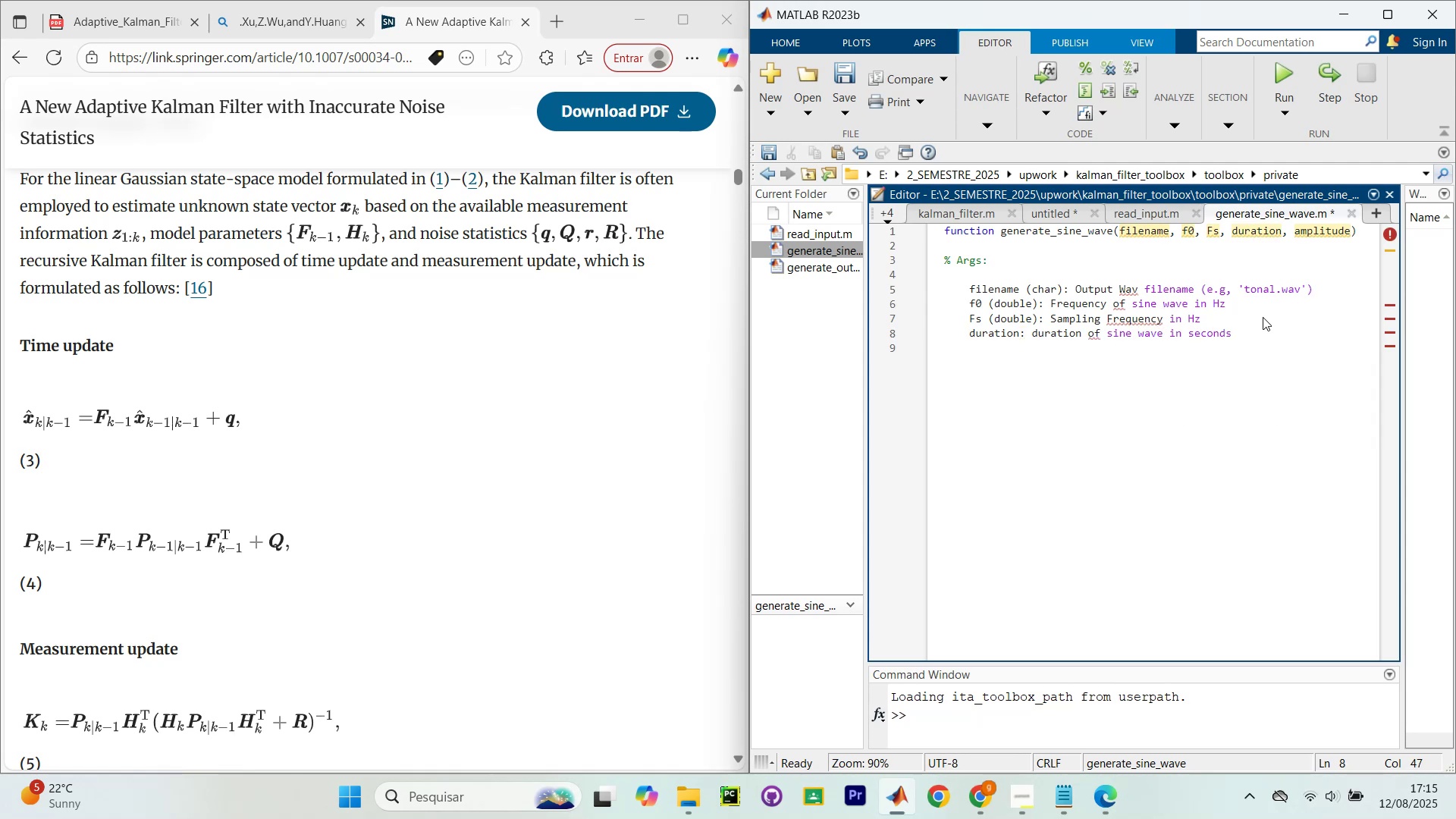 
type(amplitude? amplitude of sine wave (0 tp 1)
key(Backspace)
key(Backspace)
key(Backspace)
type(0 1))
 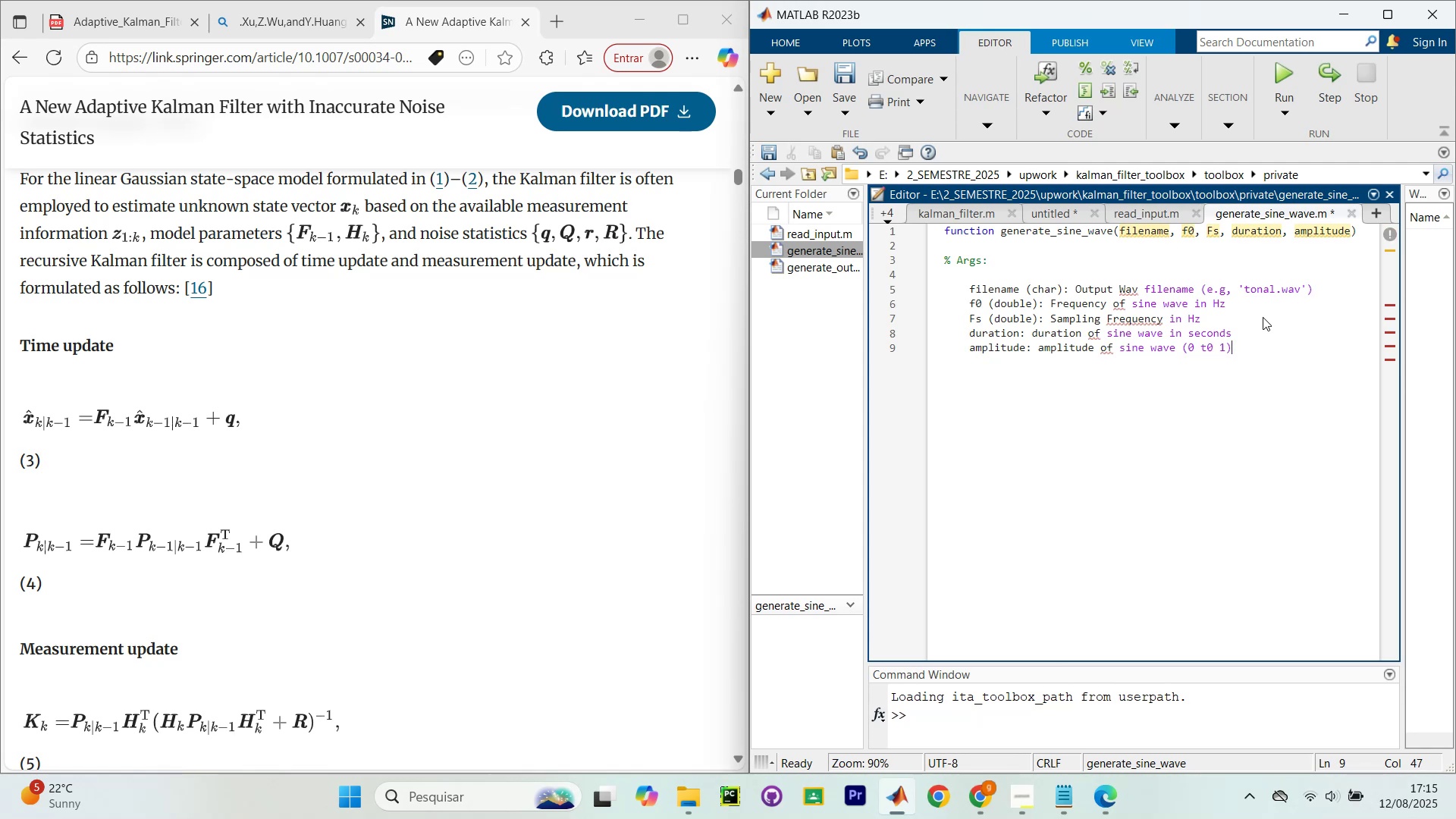 
key(Enter)
 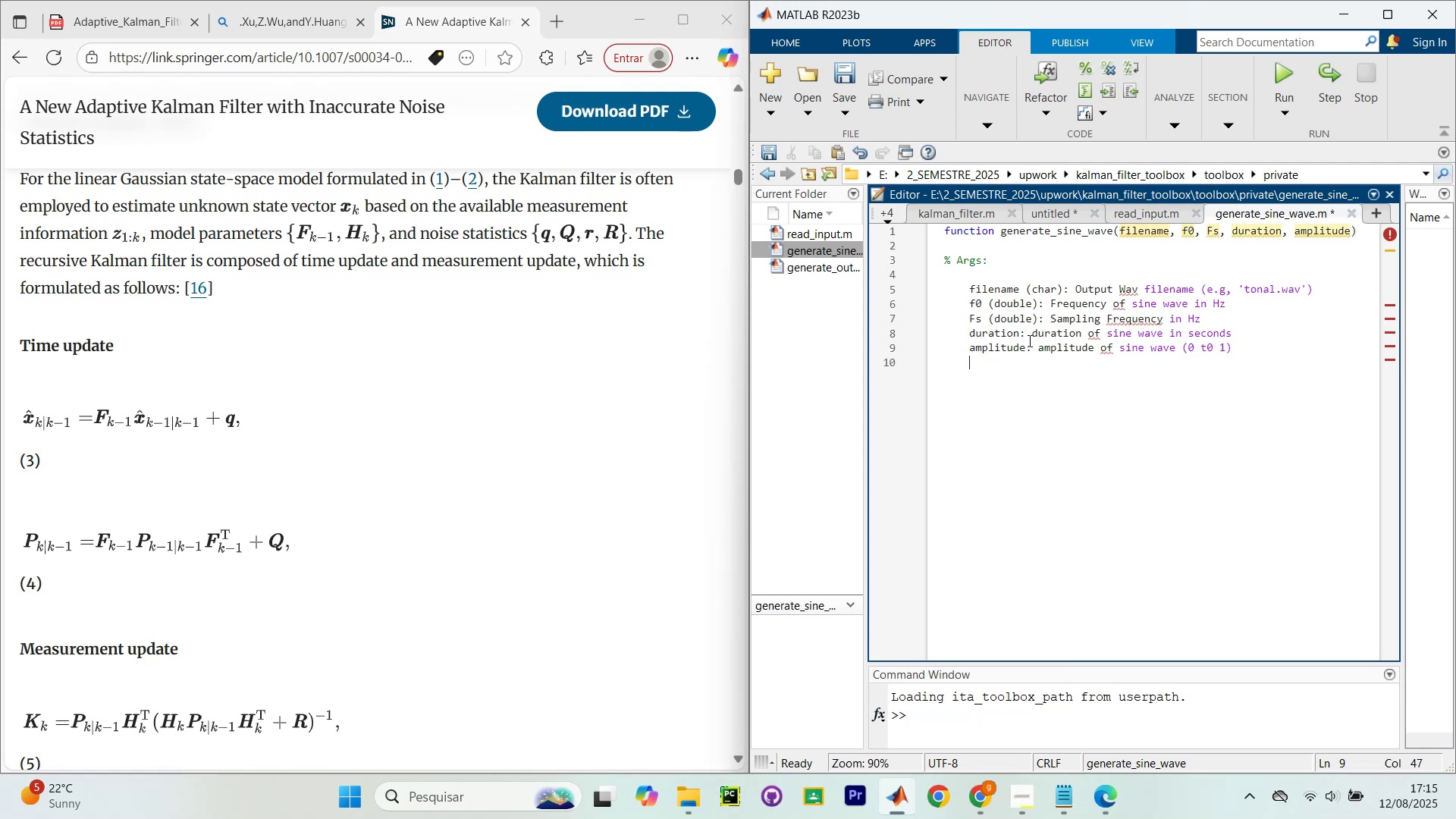 
left_click([1020, 332])
 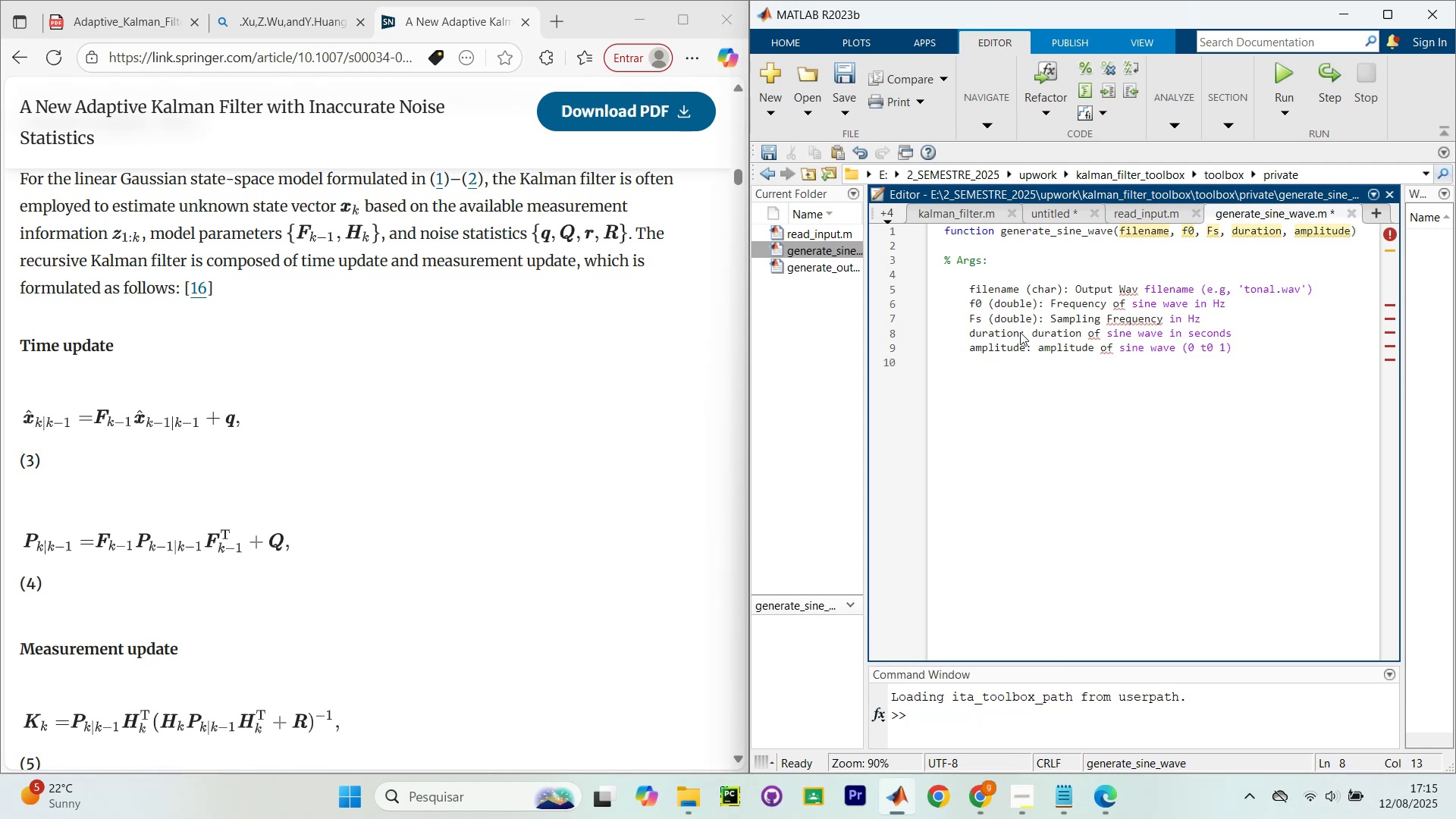 
type( (double__)
key(Backspace)
key(Backspace)
type() )
 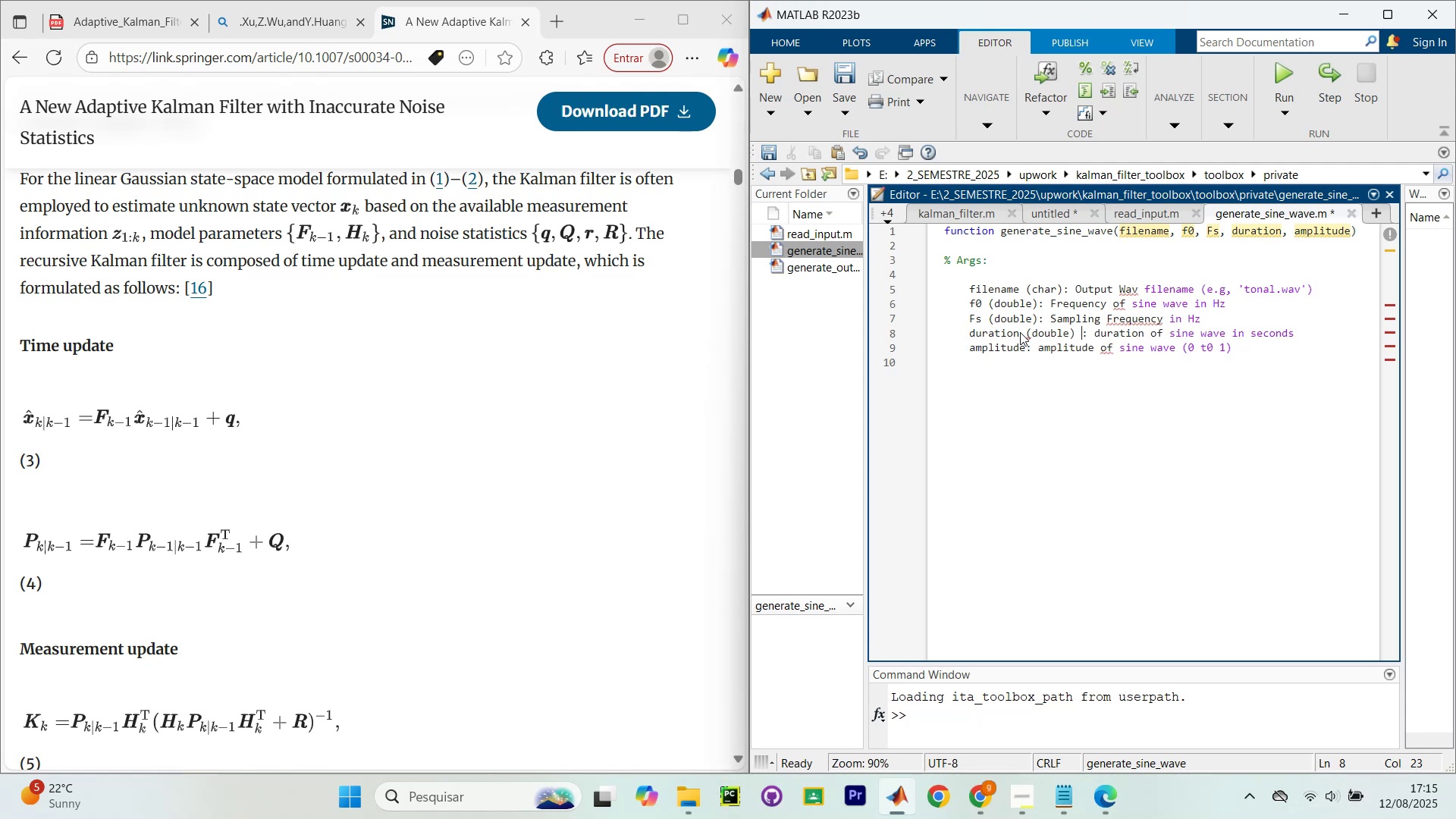 
key(ArrowDown)
 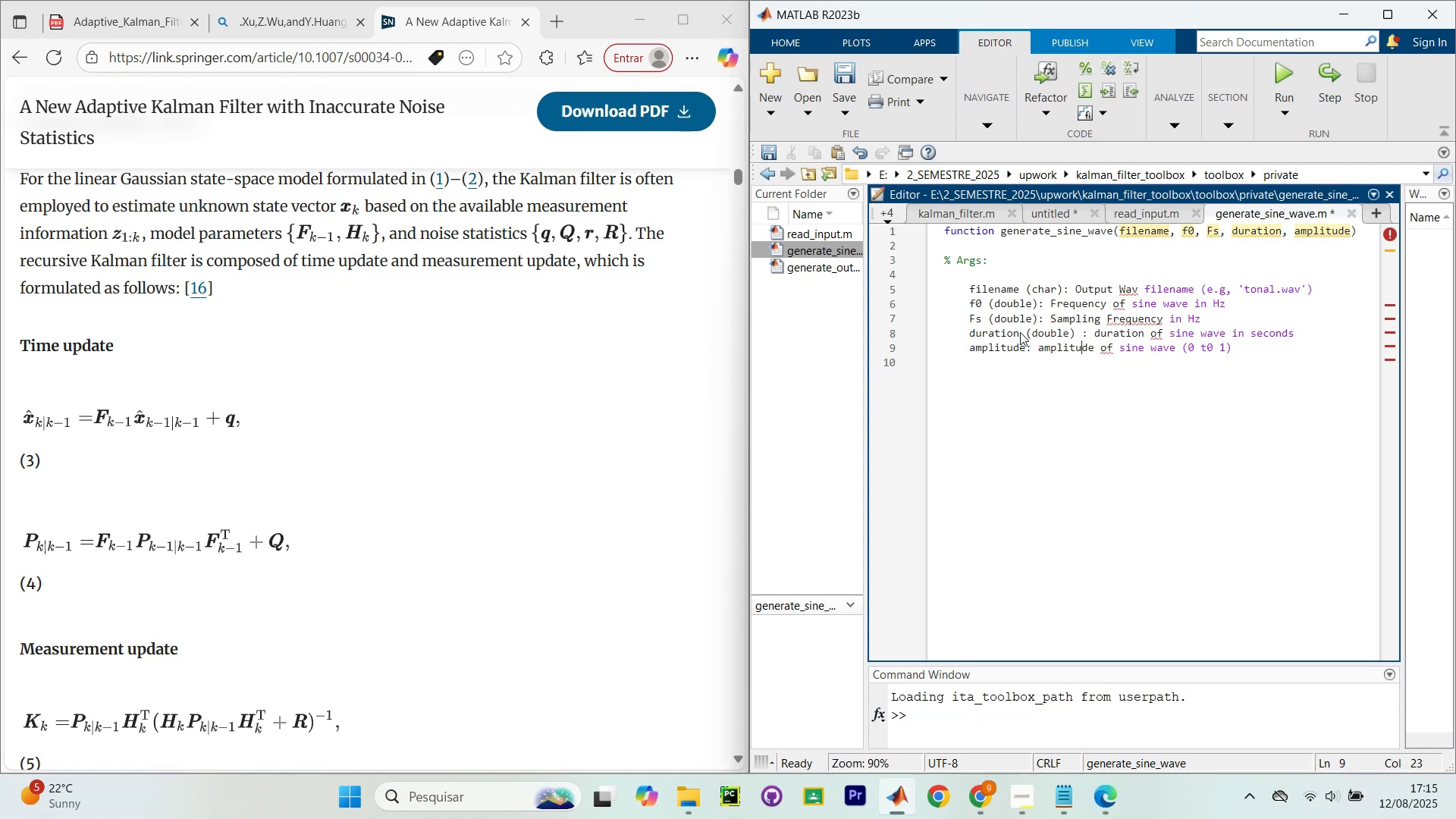 
key(ArrowLeft)
 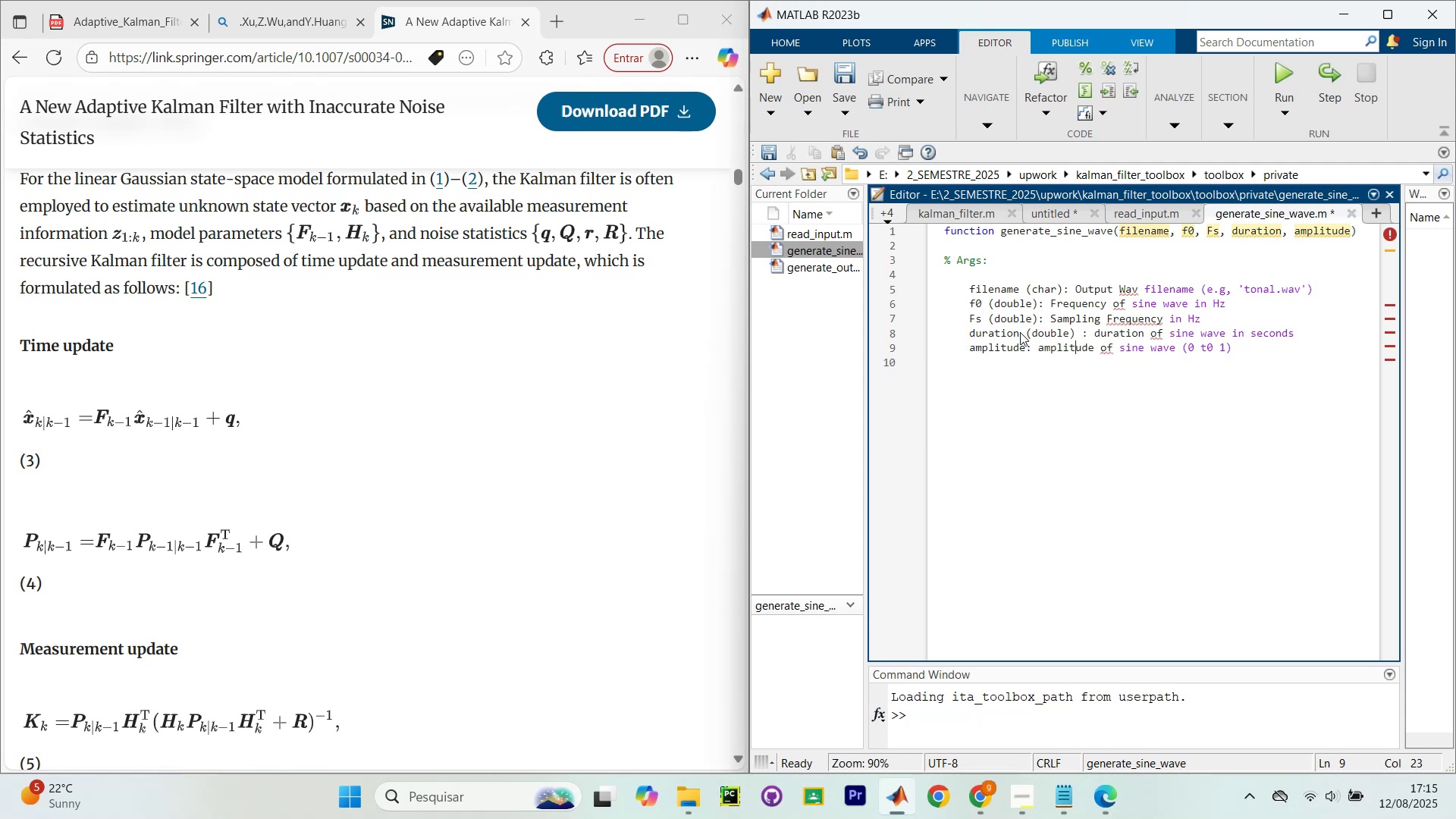 
key(ArrowLeft)
 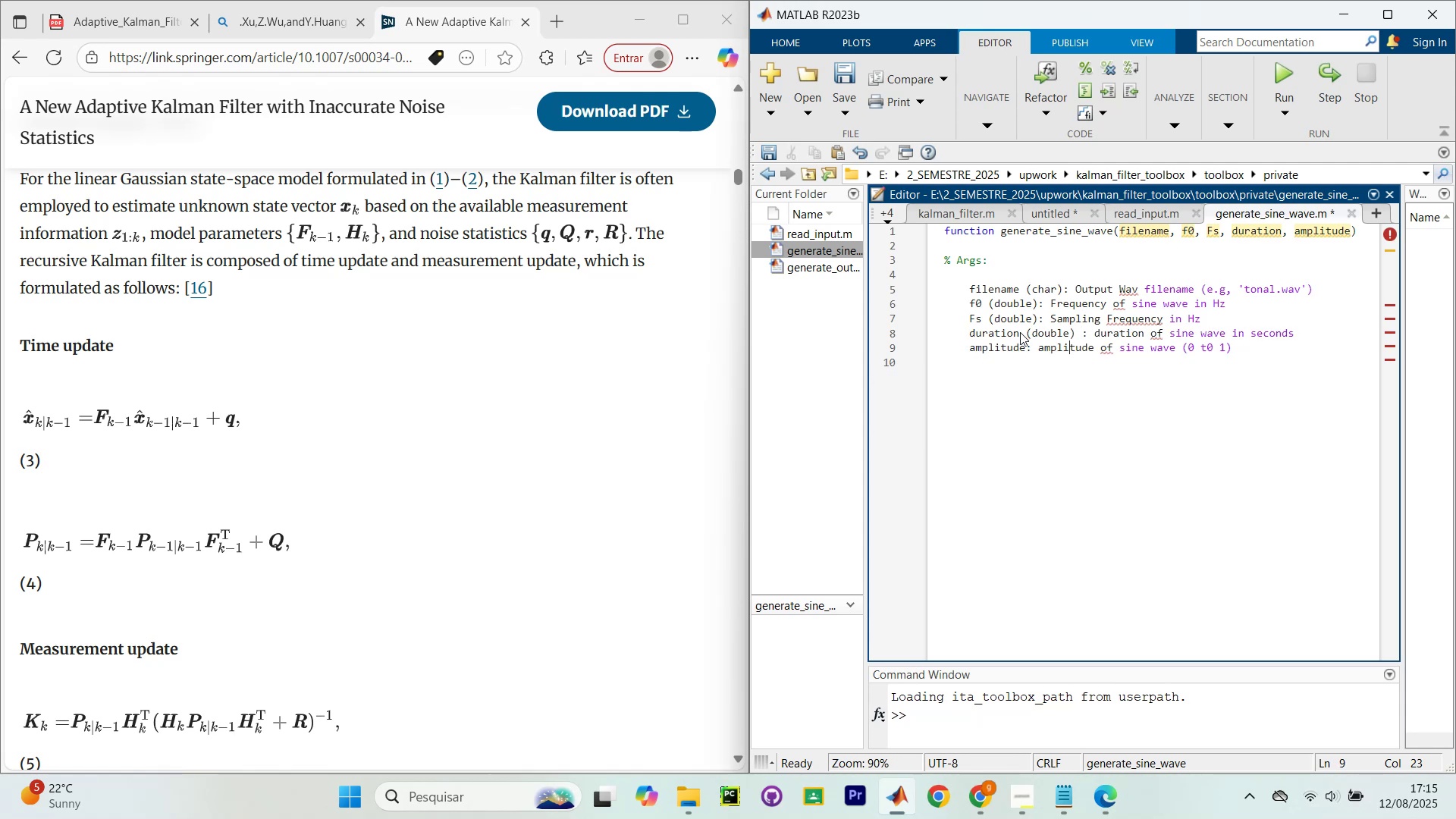 
key(ArrowLeft)
 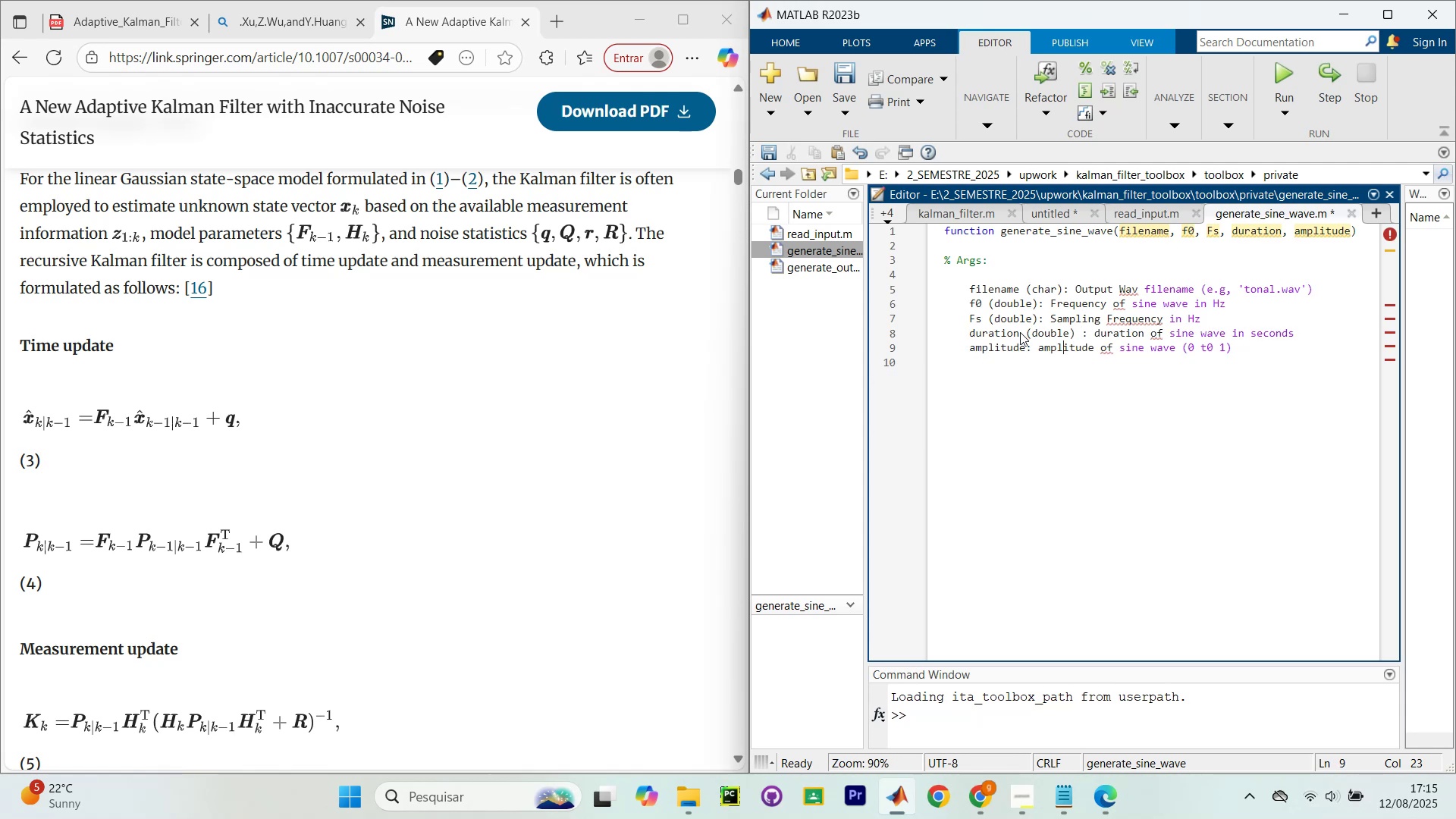 
key(ArrowLeft)
 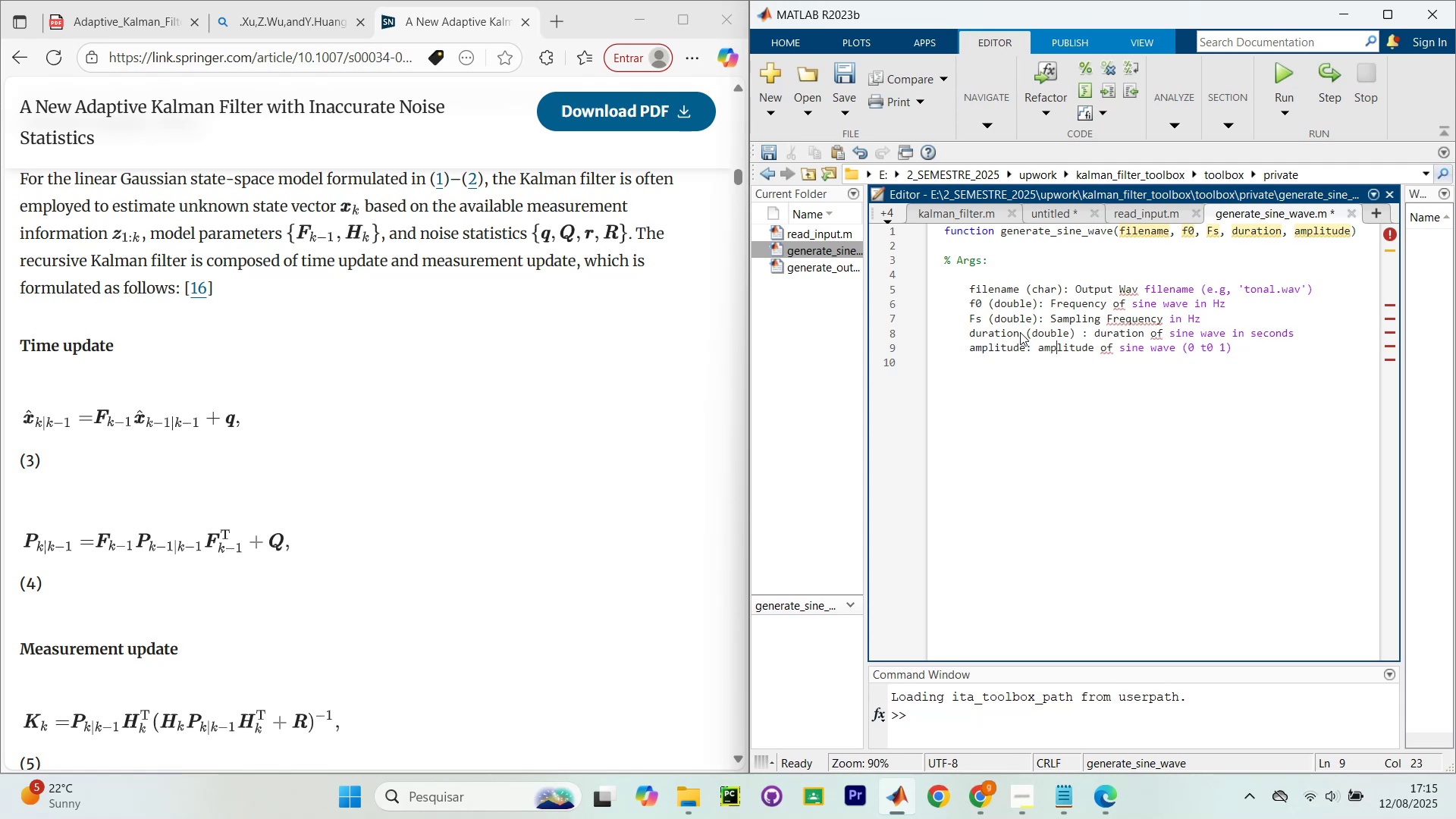 
key(ArrowLeft)
 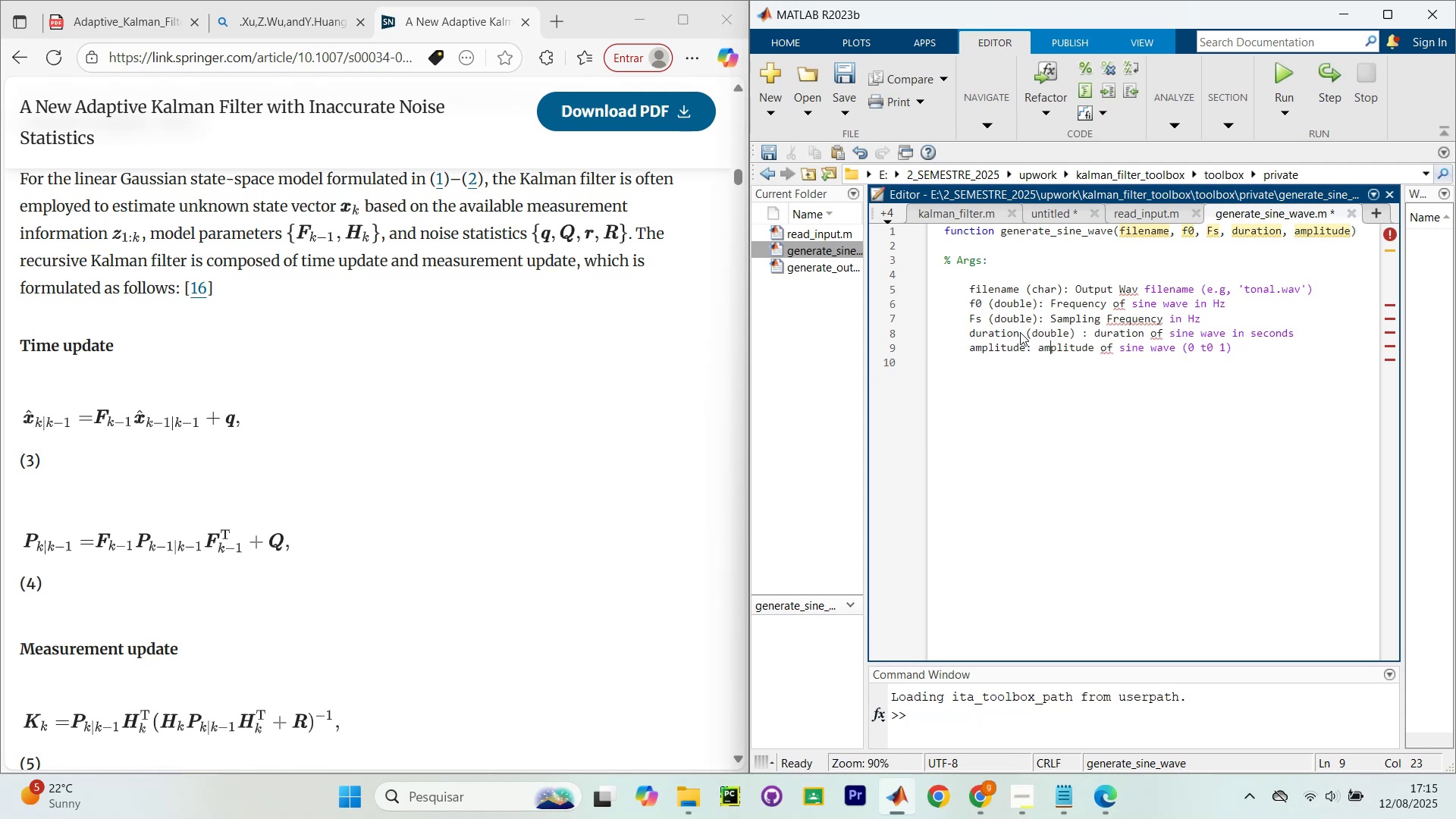 
key(ArrowLeft)
 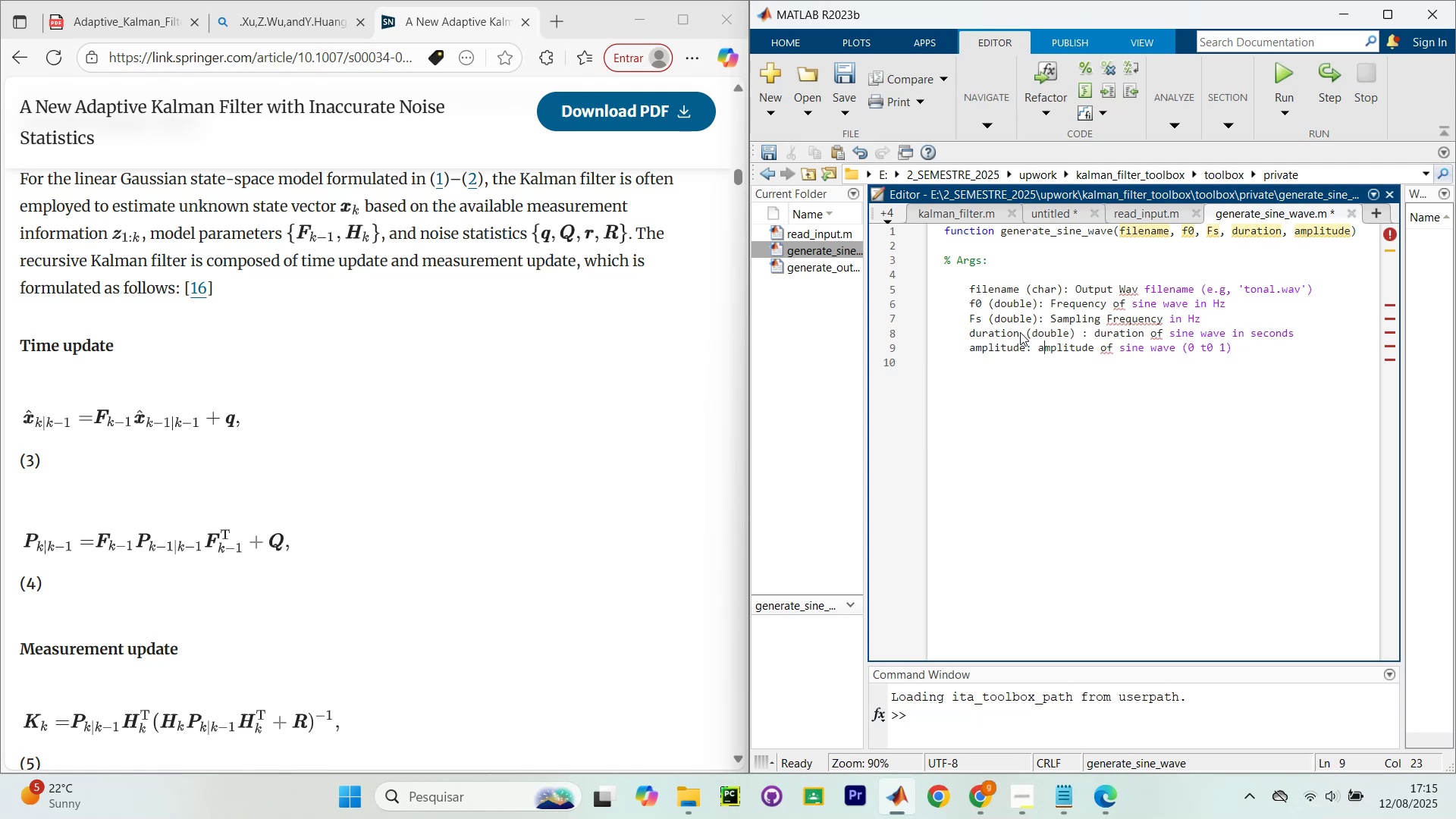 
key(ArrowLeft)
 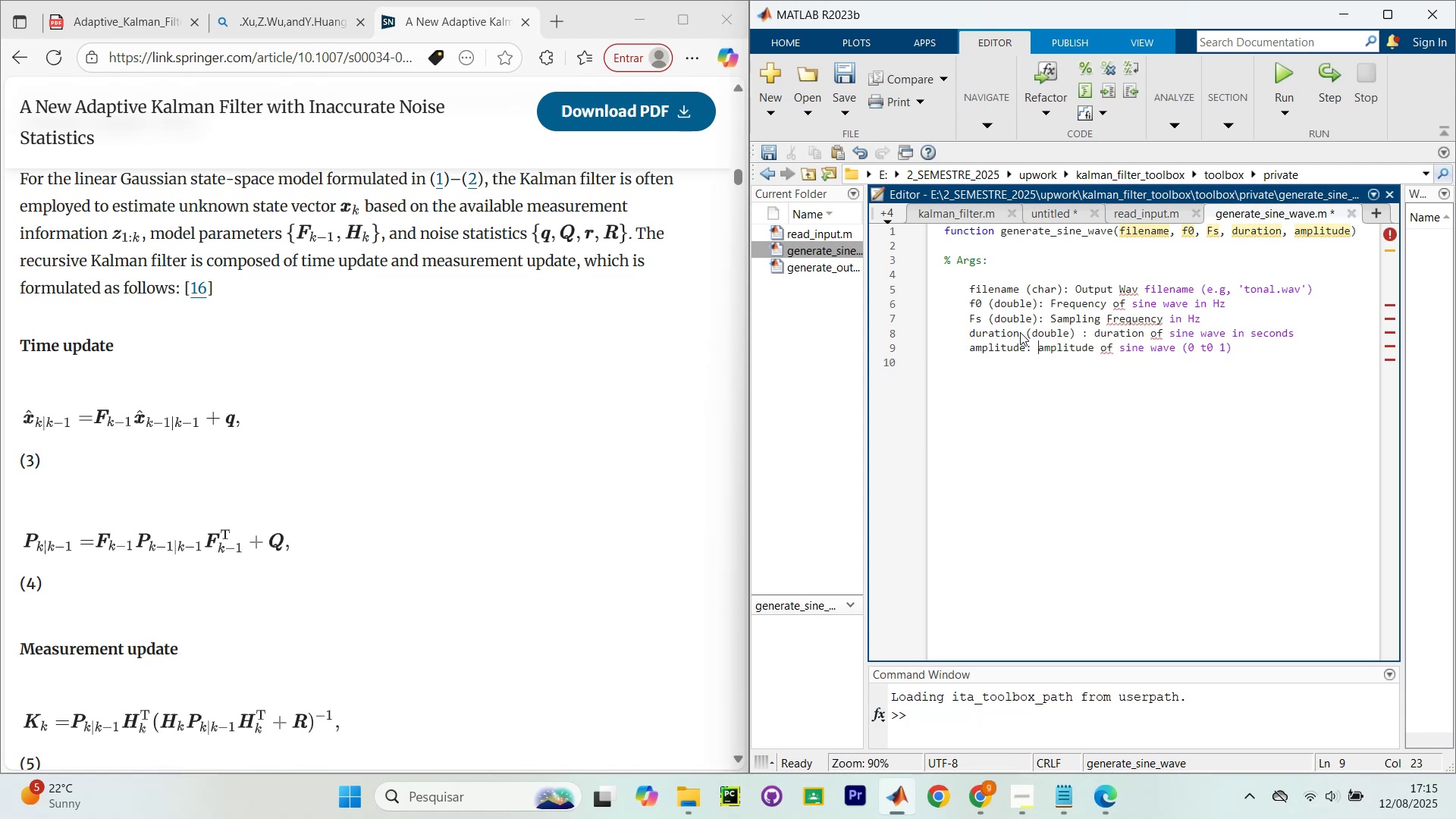 
key(ArrowLeft)
 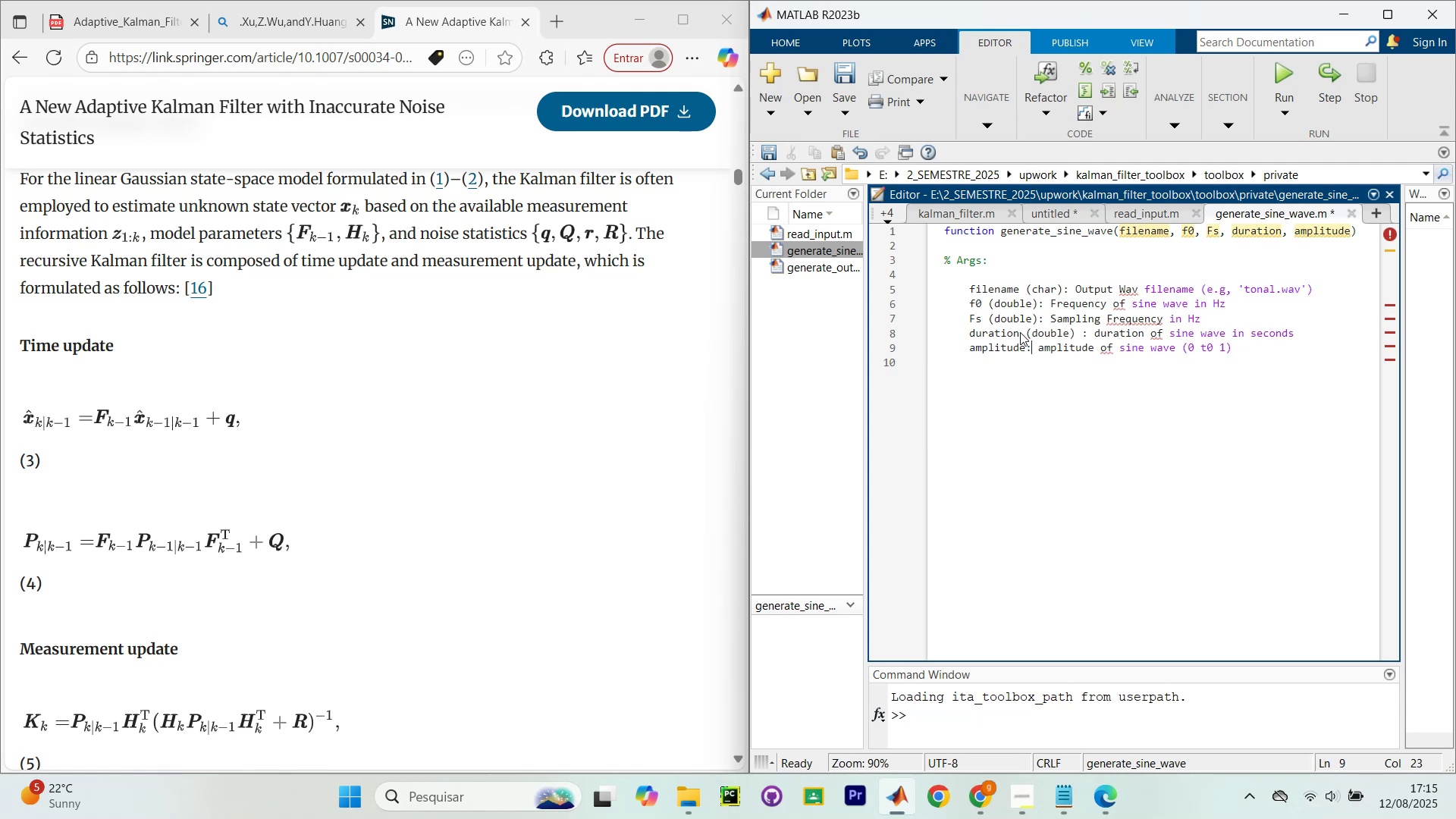 
key(ArrowLeft)
 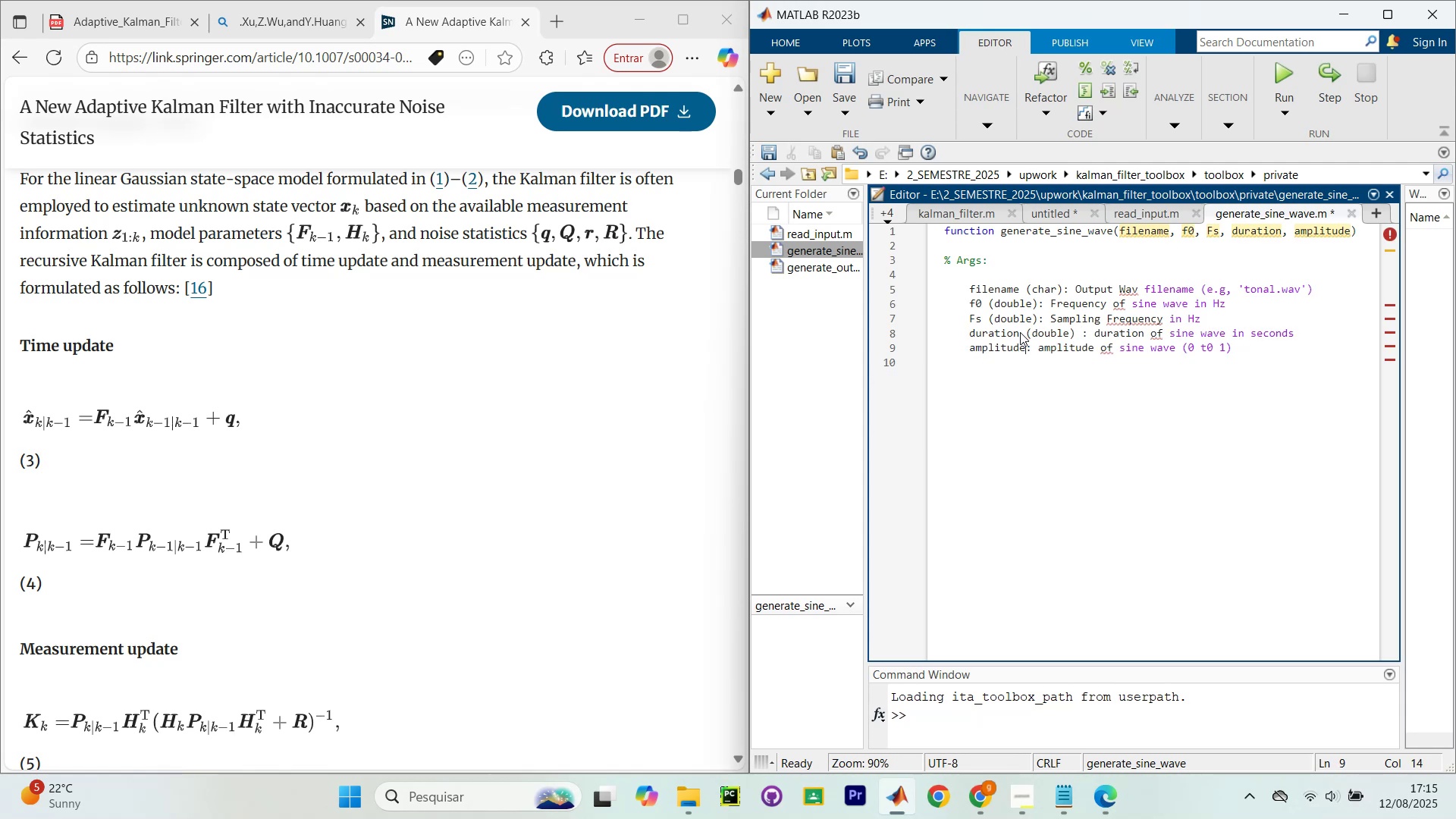 
type((do)
key(Backspace)
key(Backspace)
key(Backspace)
type( (double))
 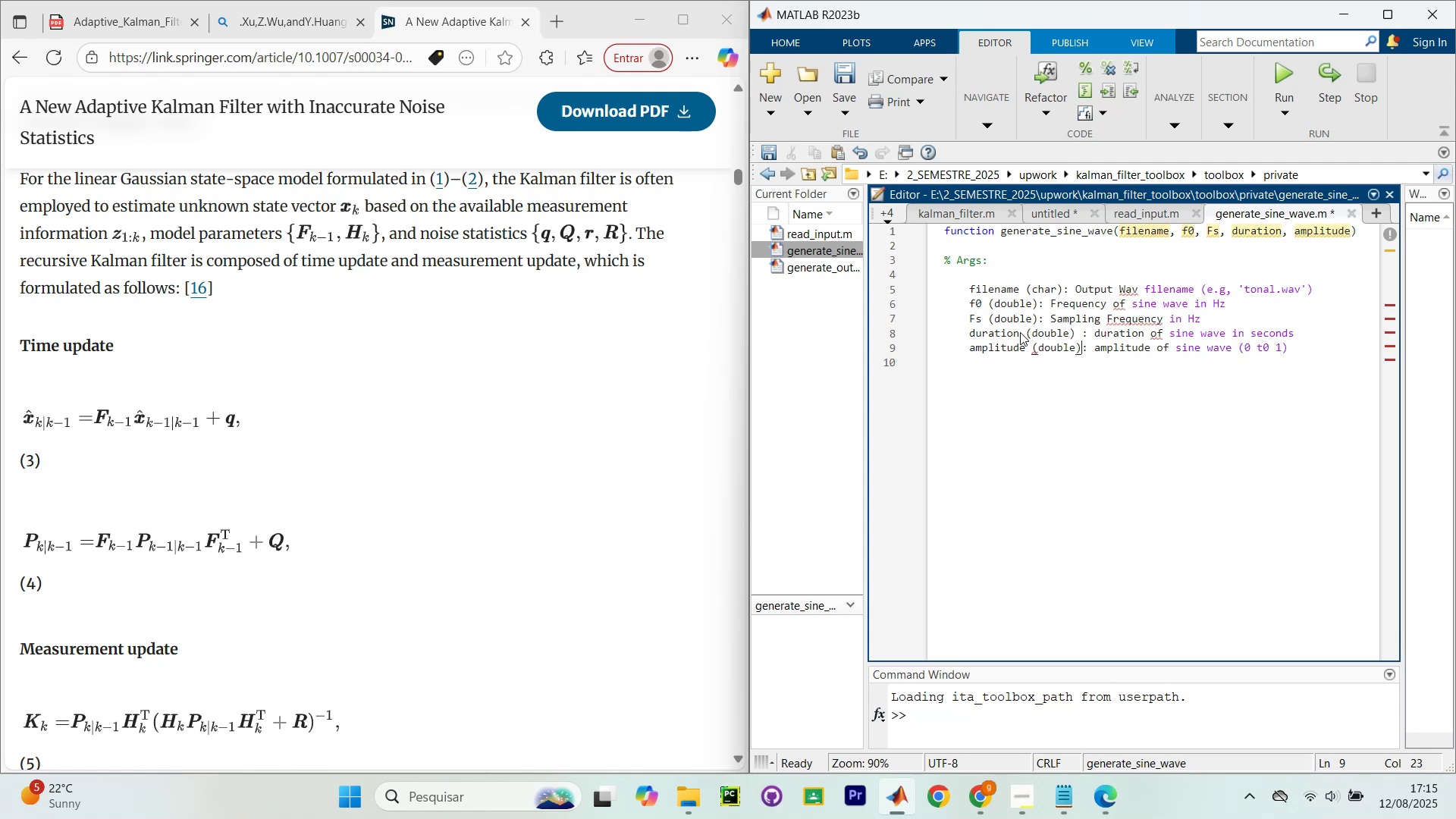 
wait(5.08)
 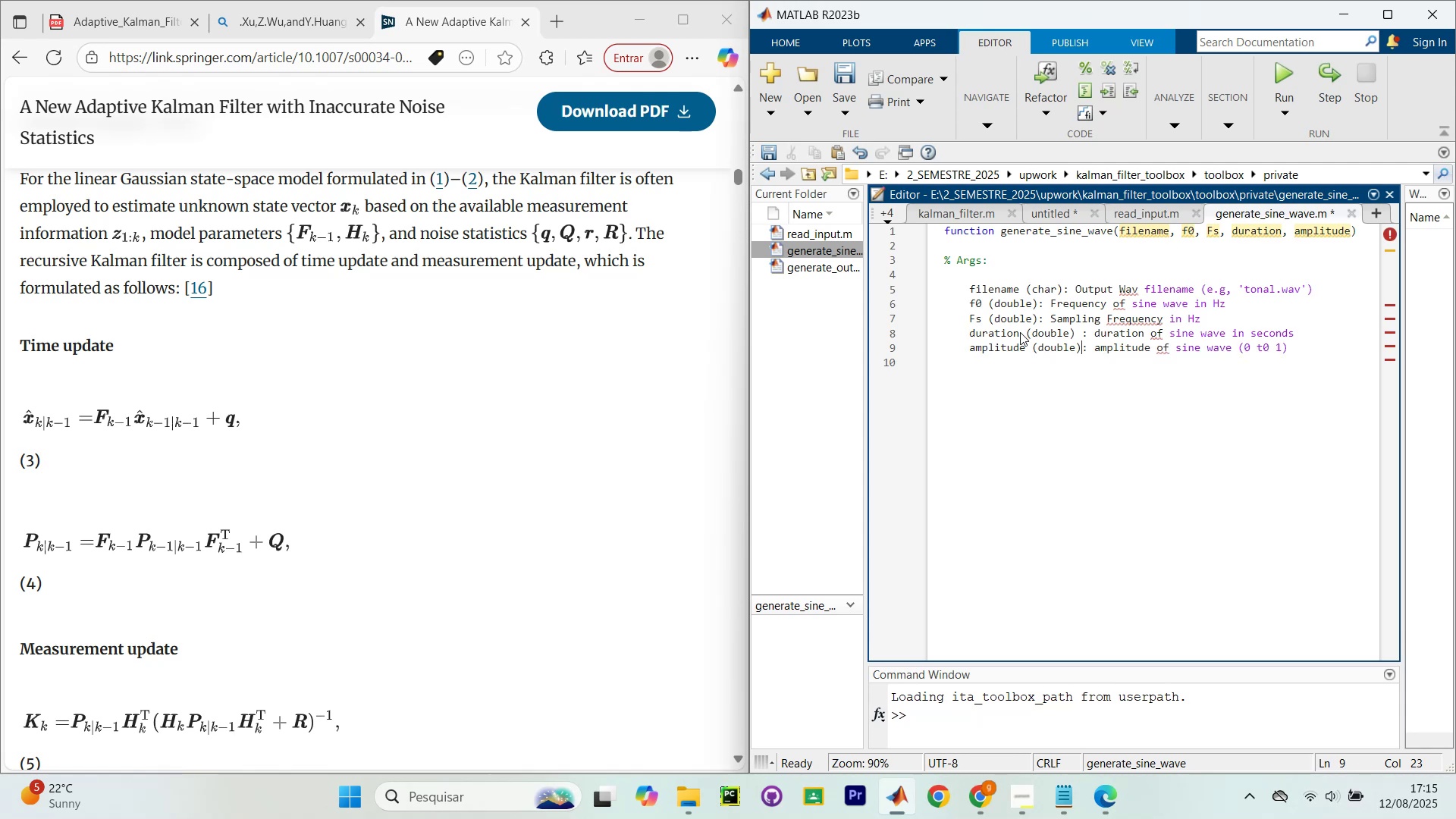 
left_click([1320, 358])
 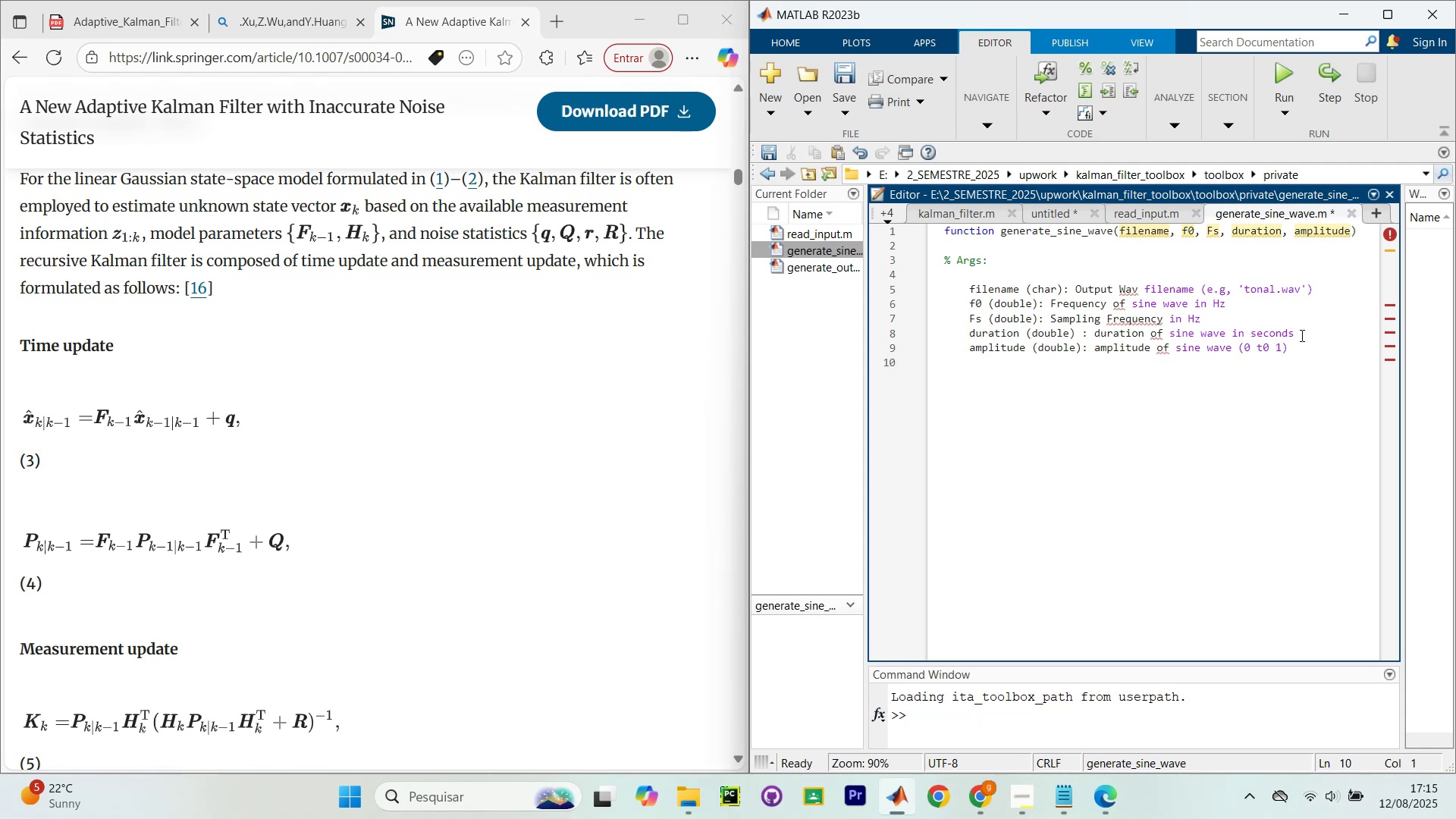 
left_click([1301, 335])
 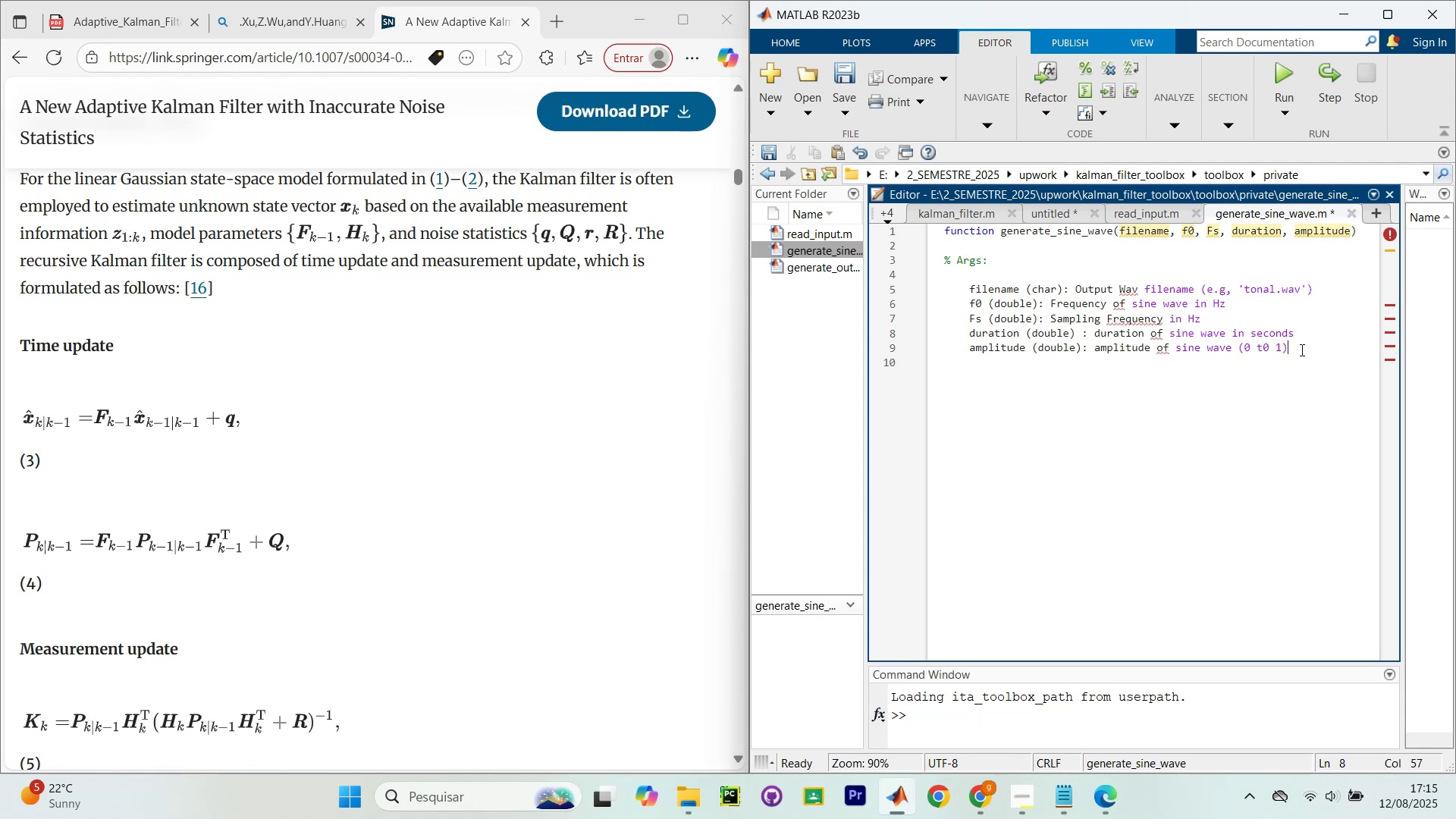 
left_click([1301, 350])
 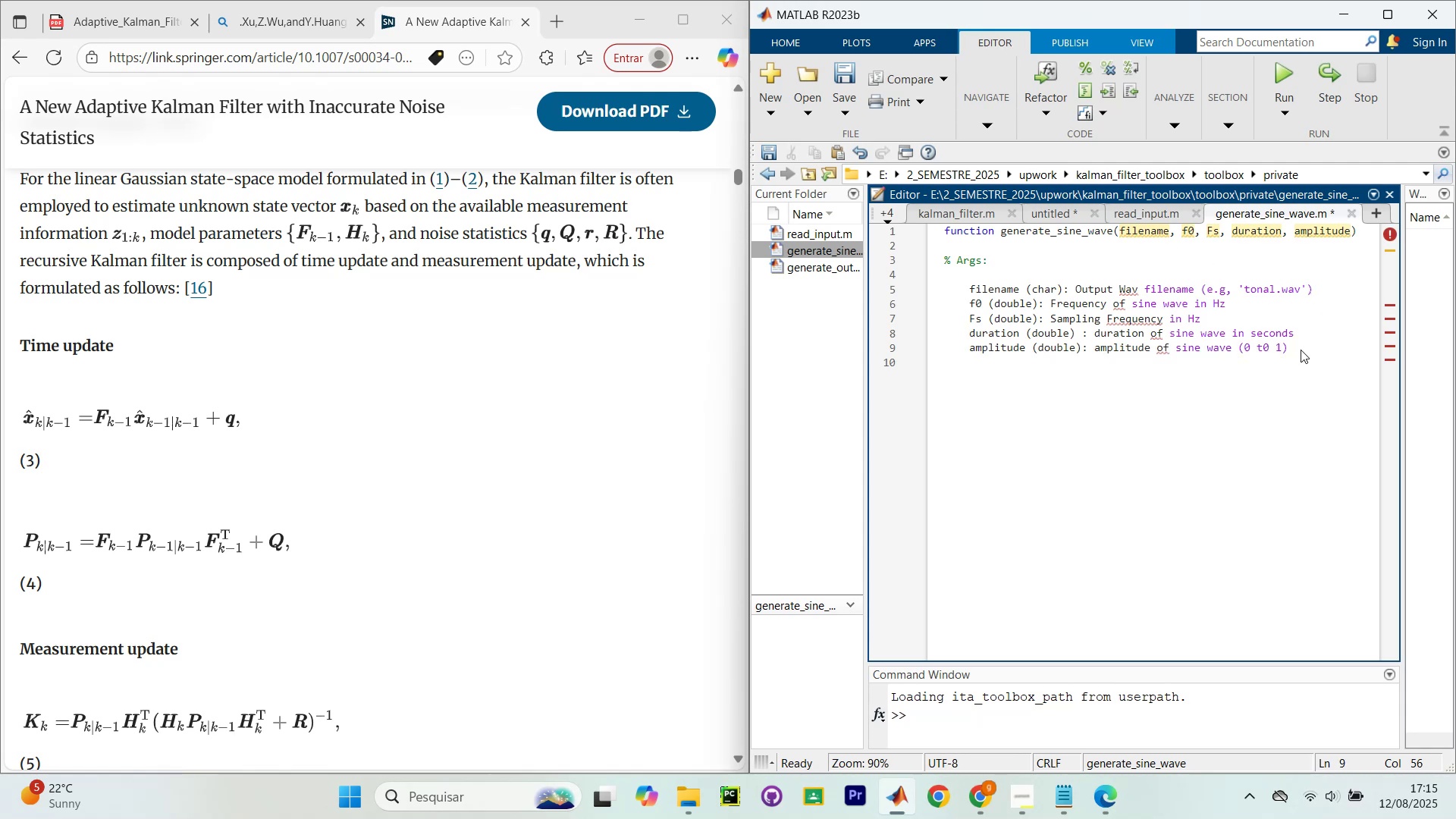 
key(Enter)
 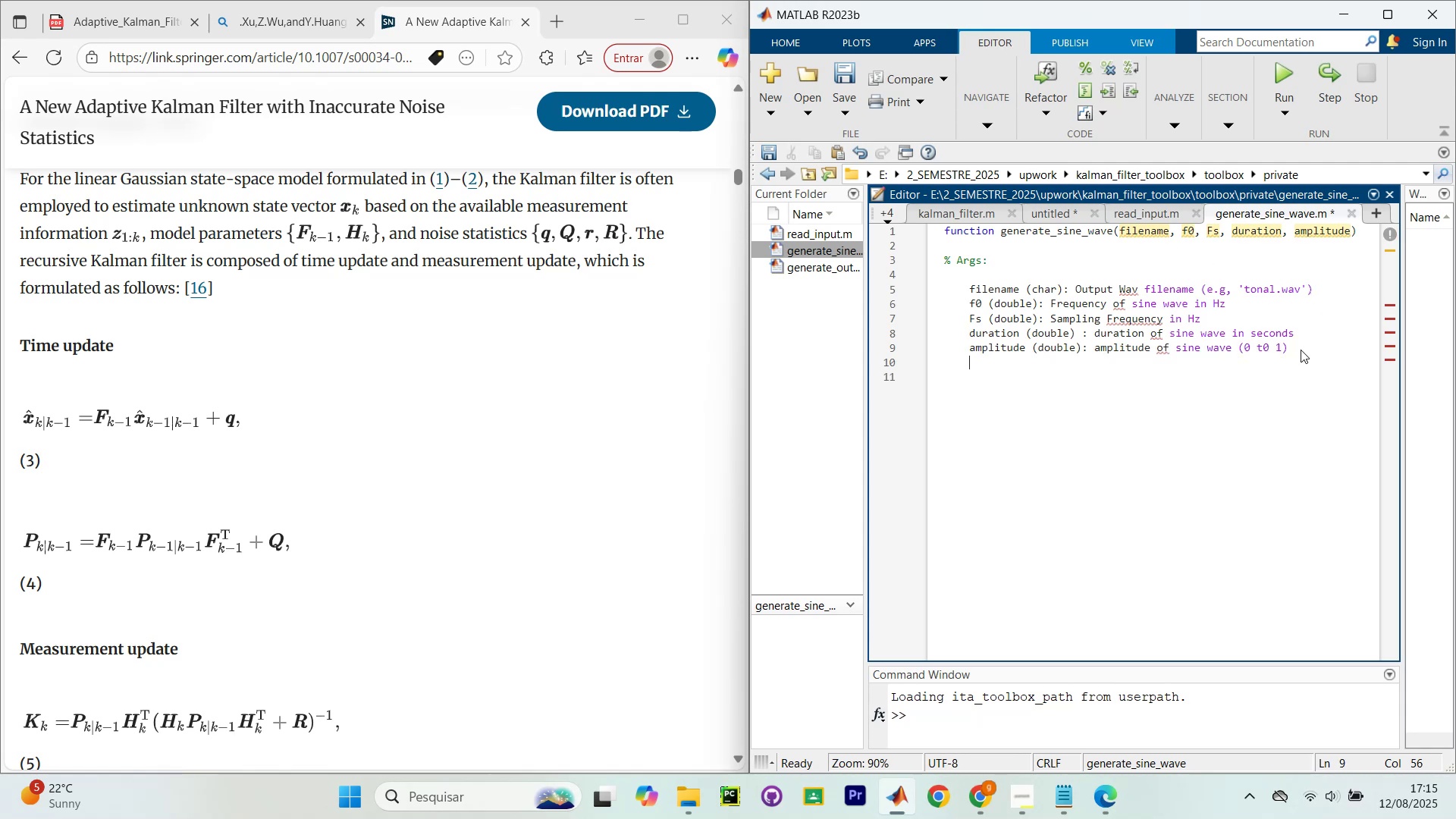 
key(Enter)
 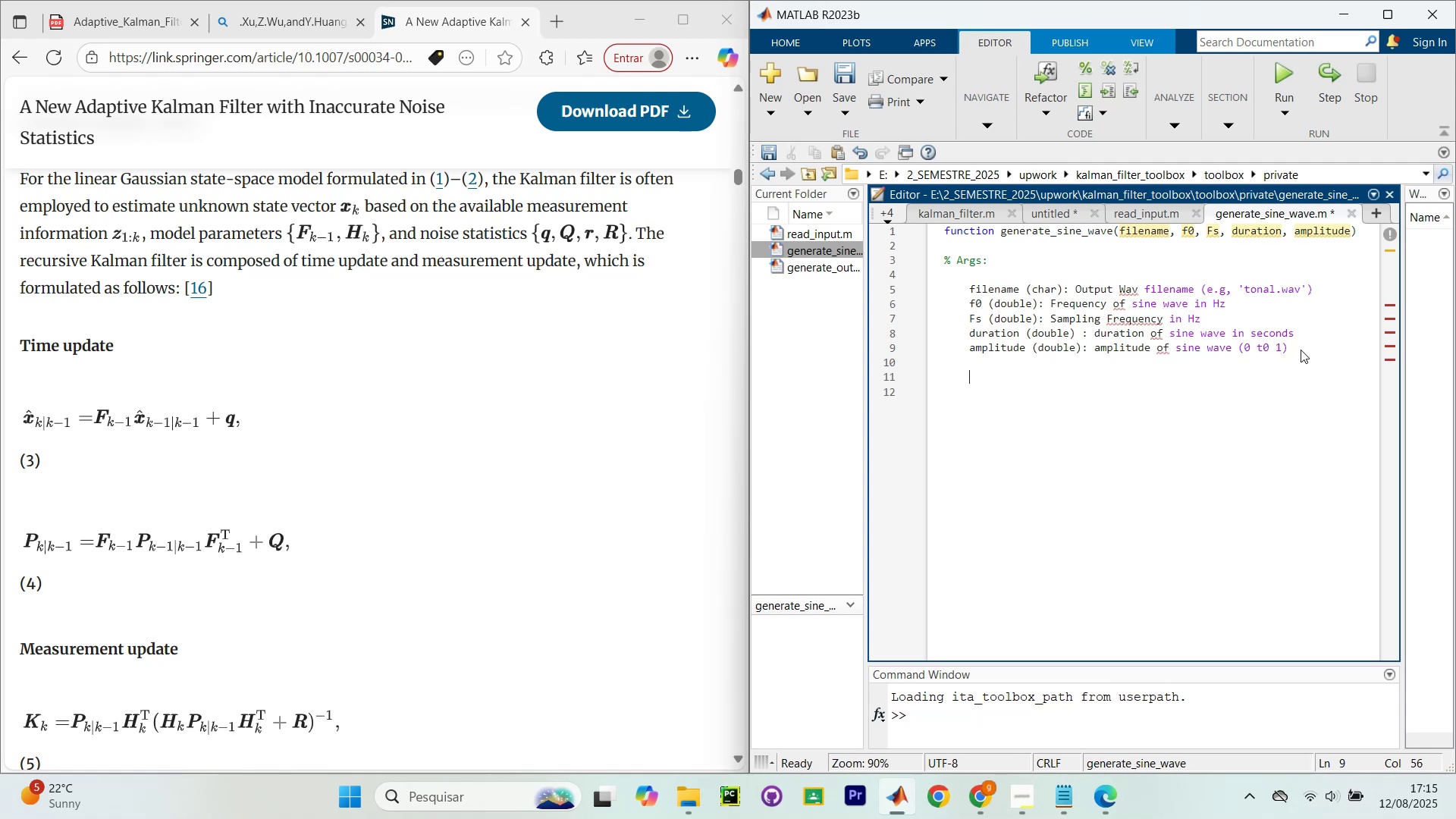 
key(CapsLock)
 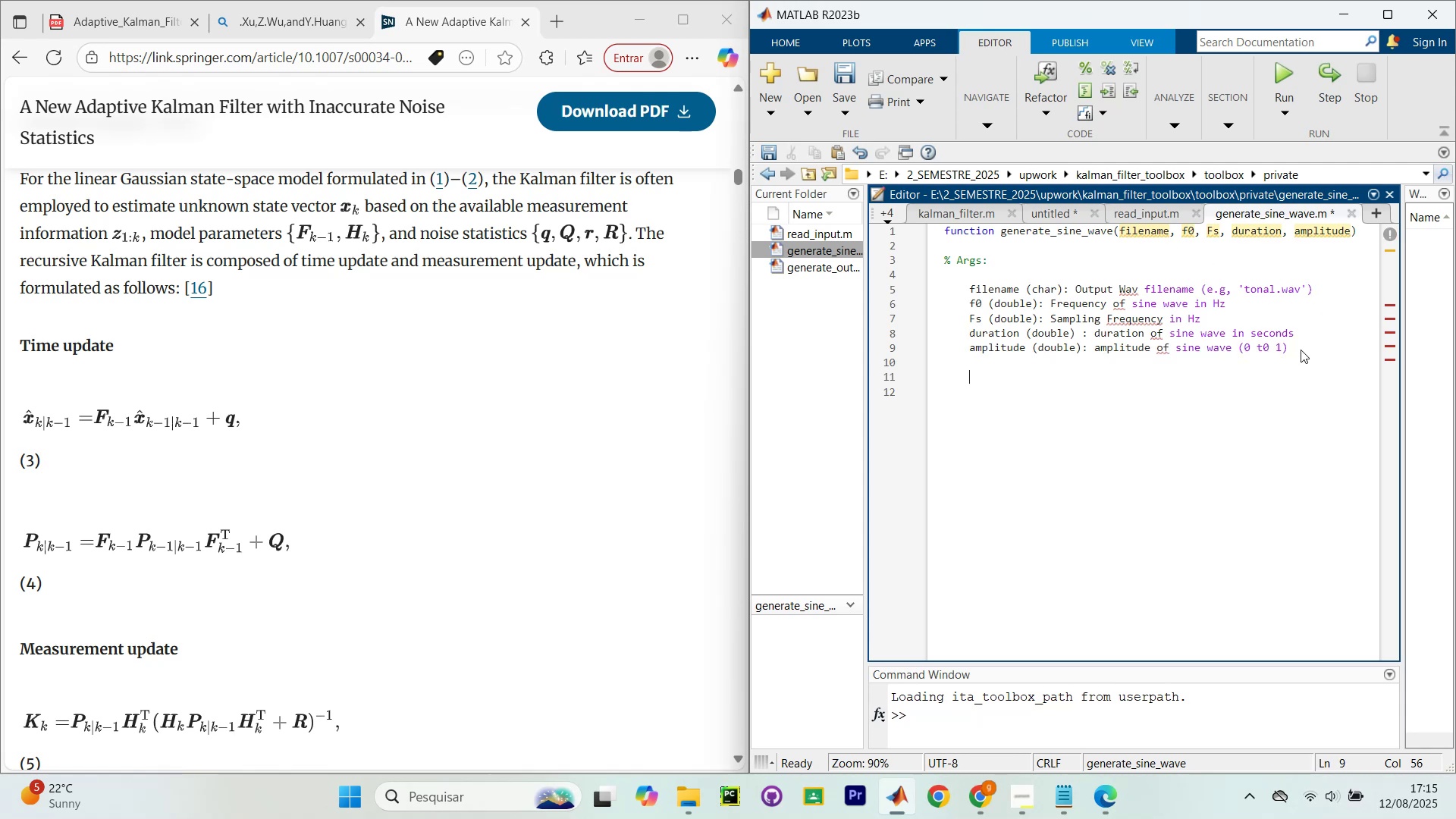 
key(T)
 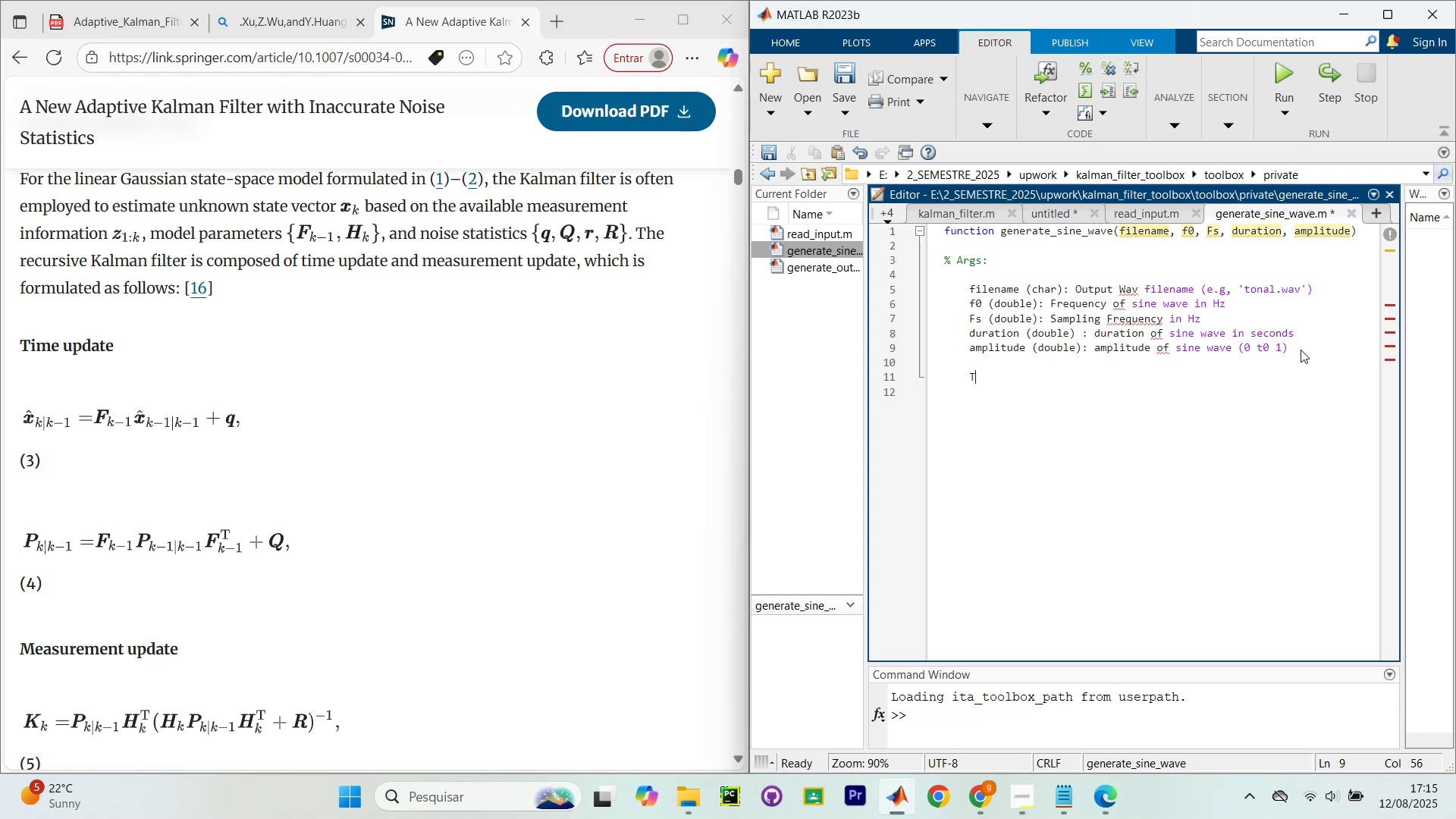 
key(Backspace)
 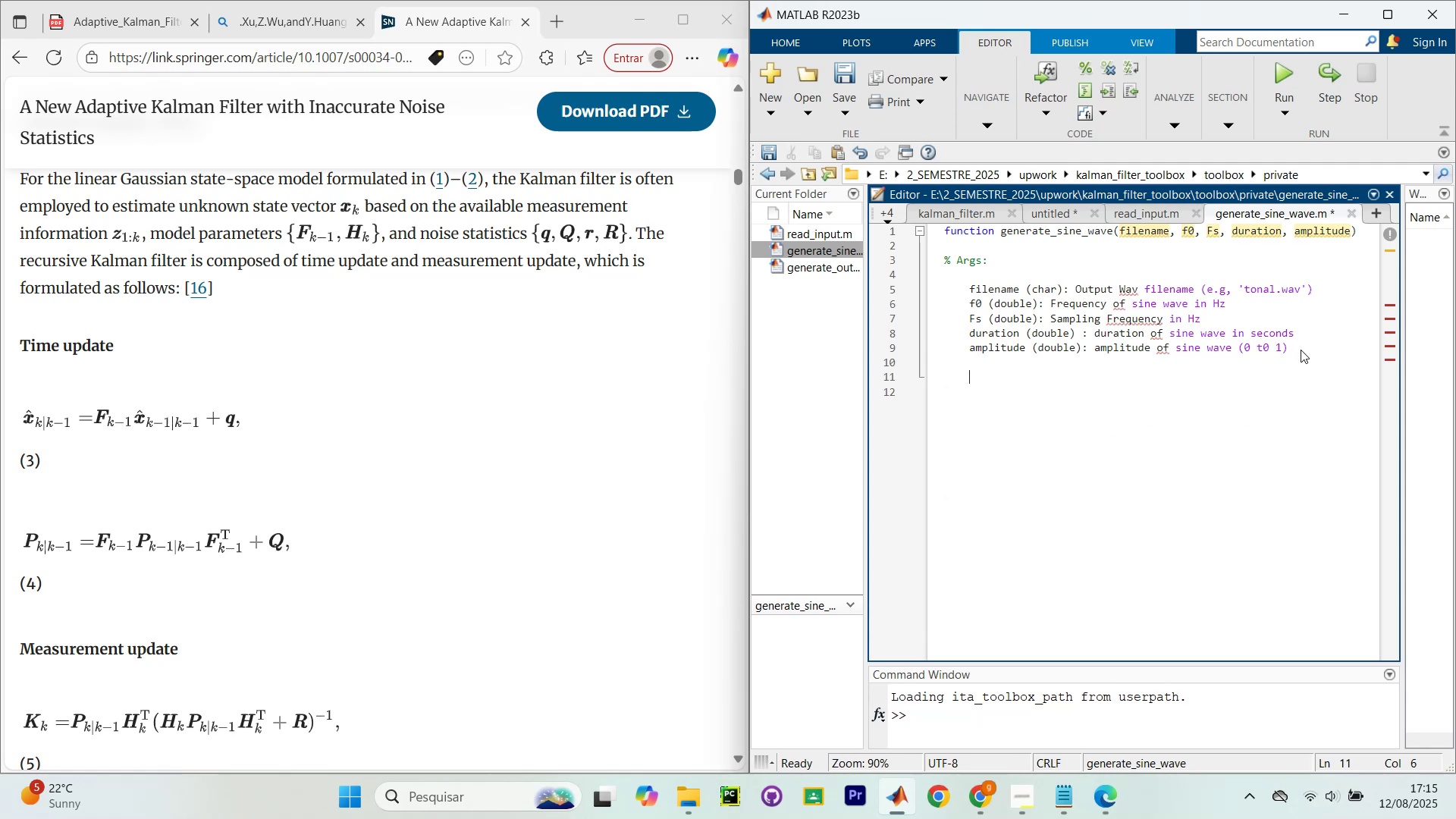 
key(R)
 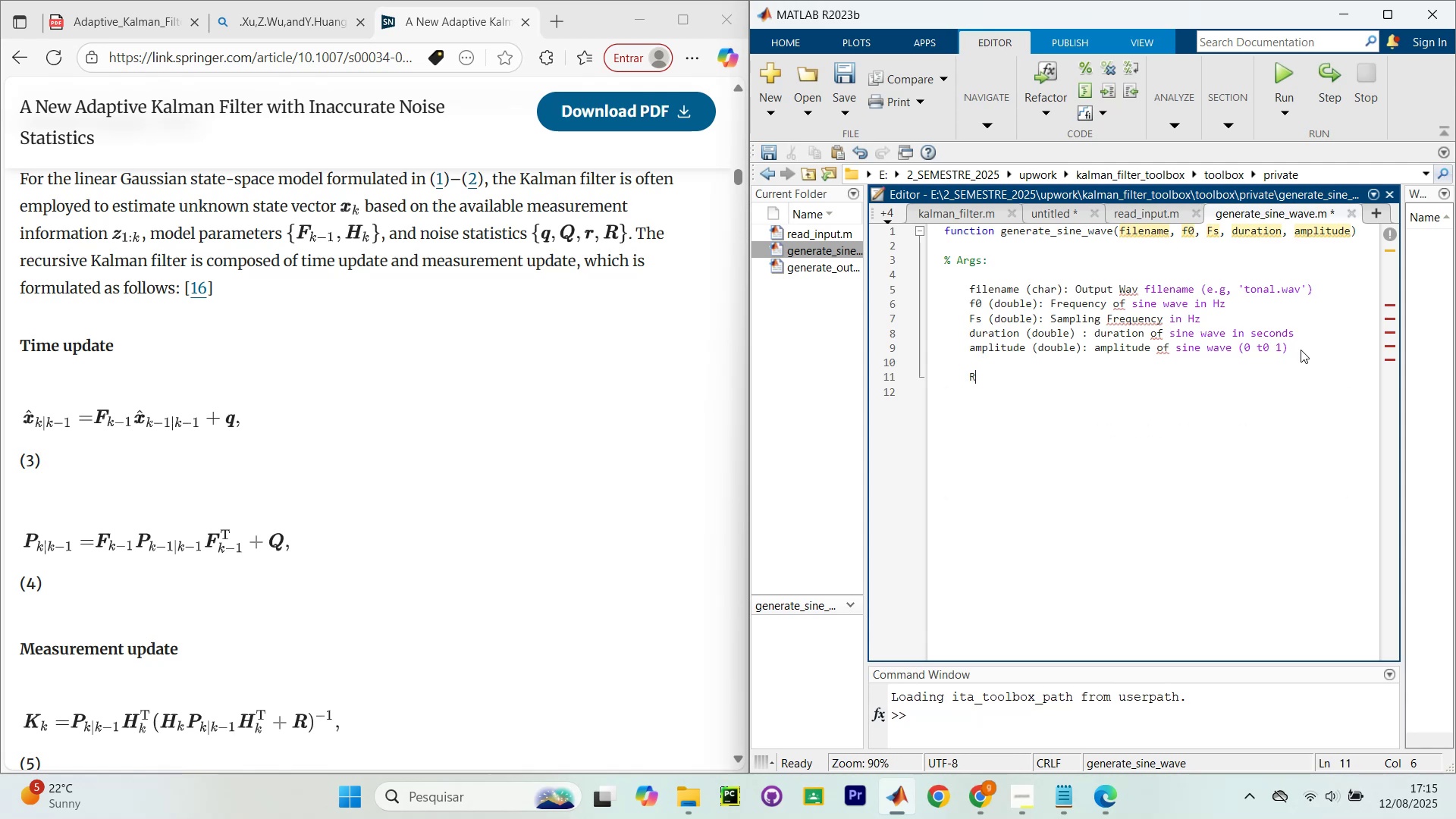 
key(CapsLock)
 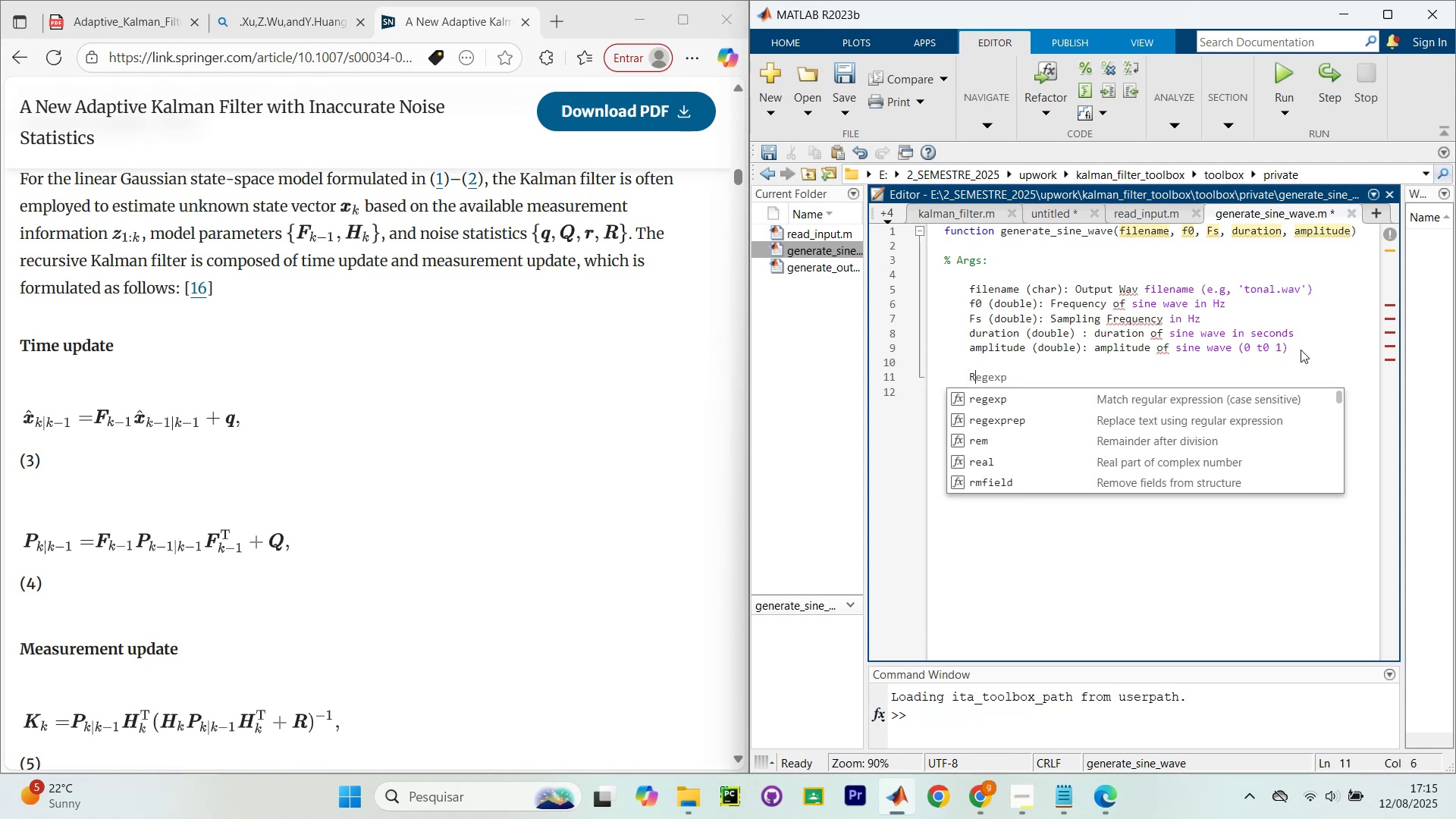 
key(Backspace)
 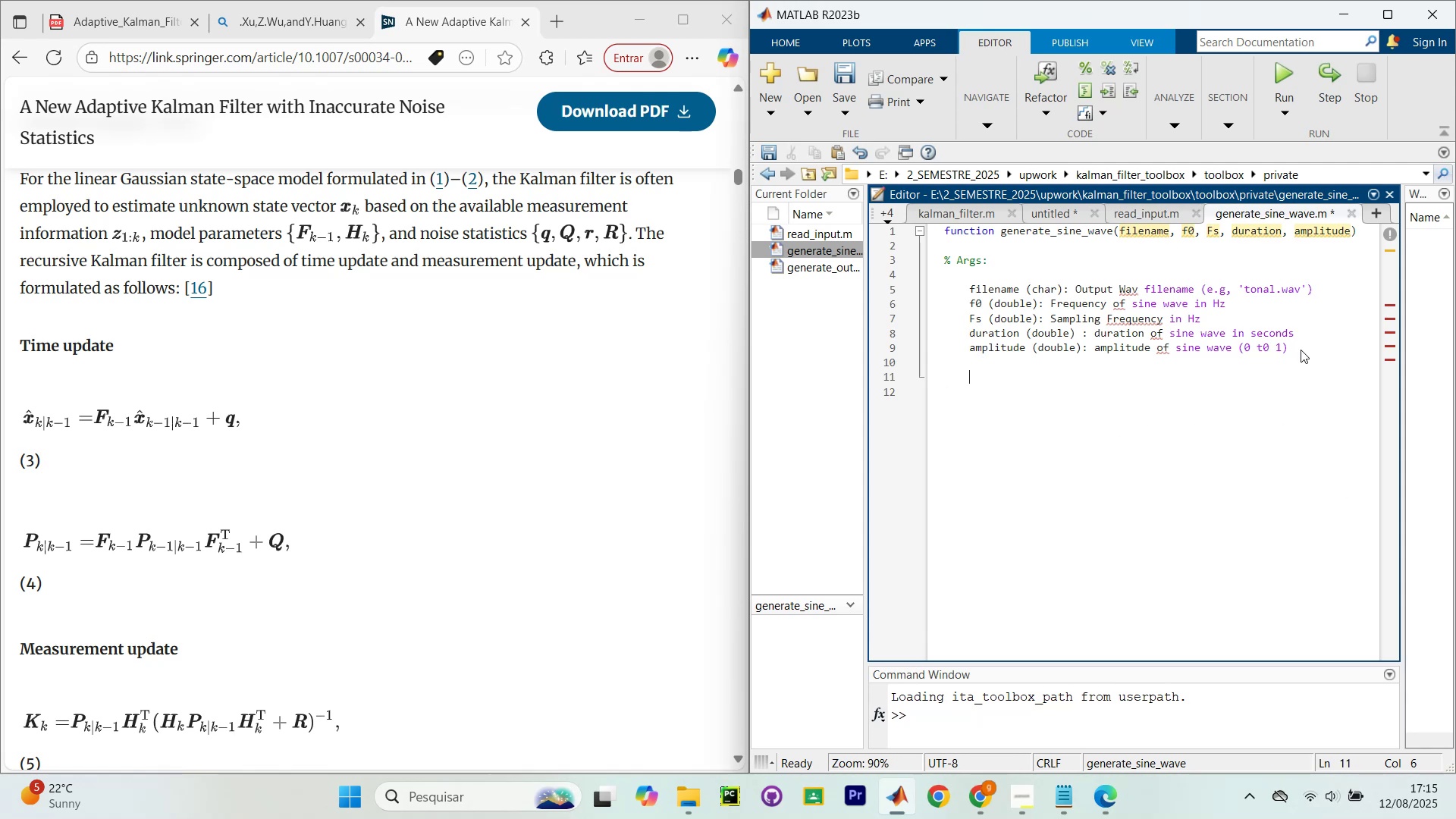 
key(Backspace)
 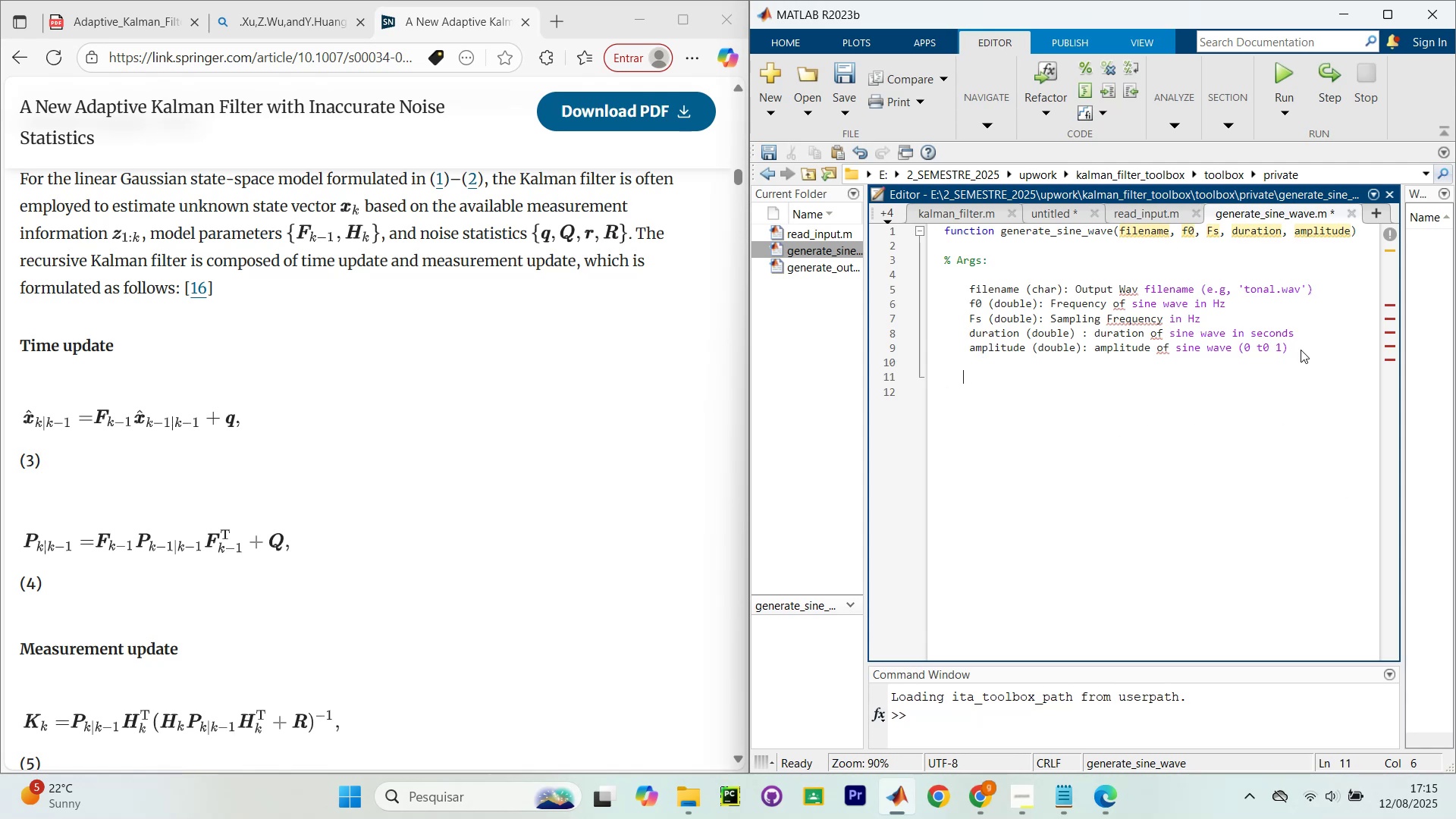 
key(Backspace)
 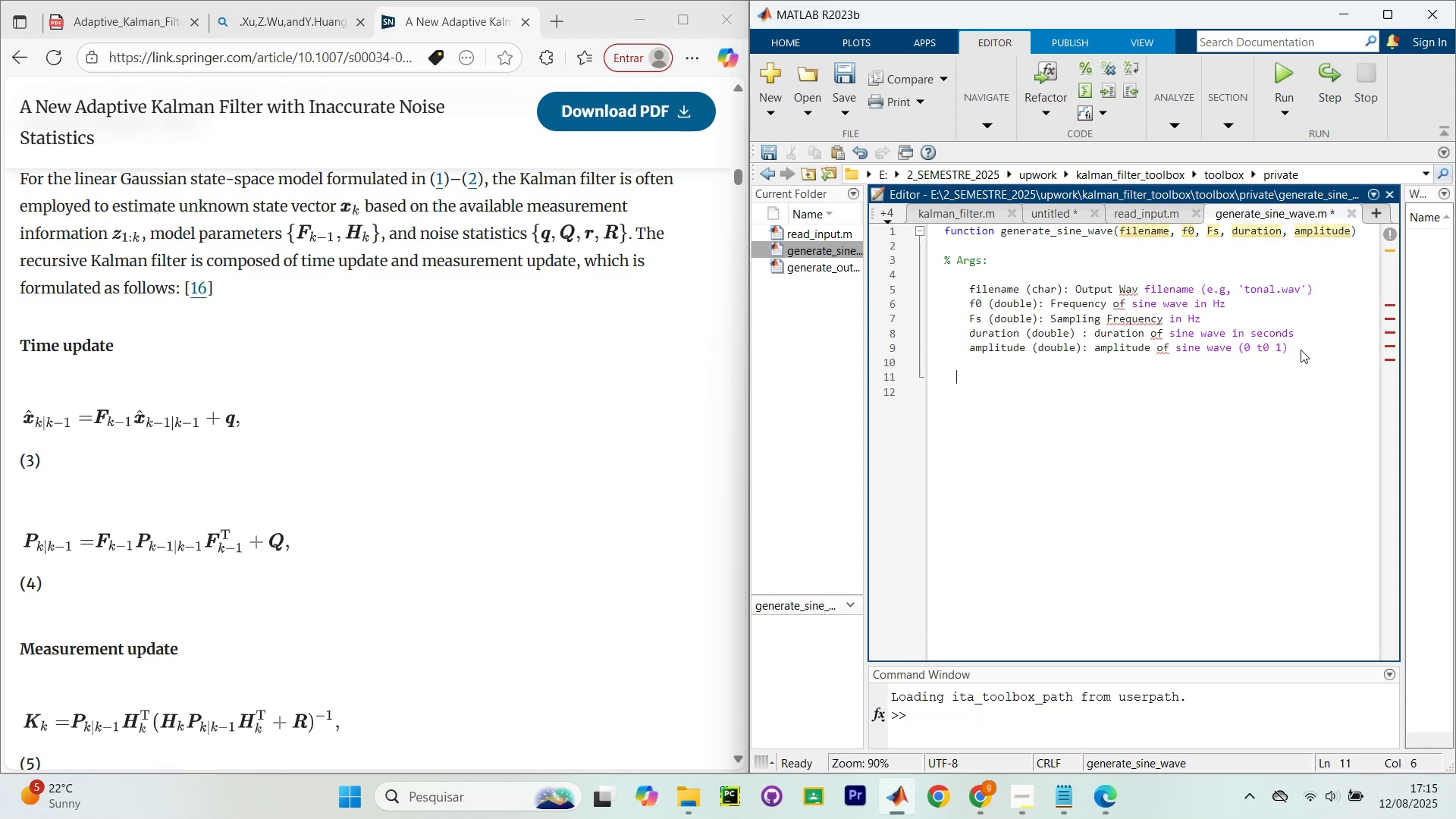 
key(Backspace)
 